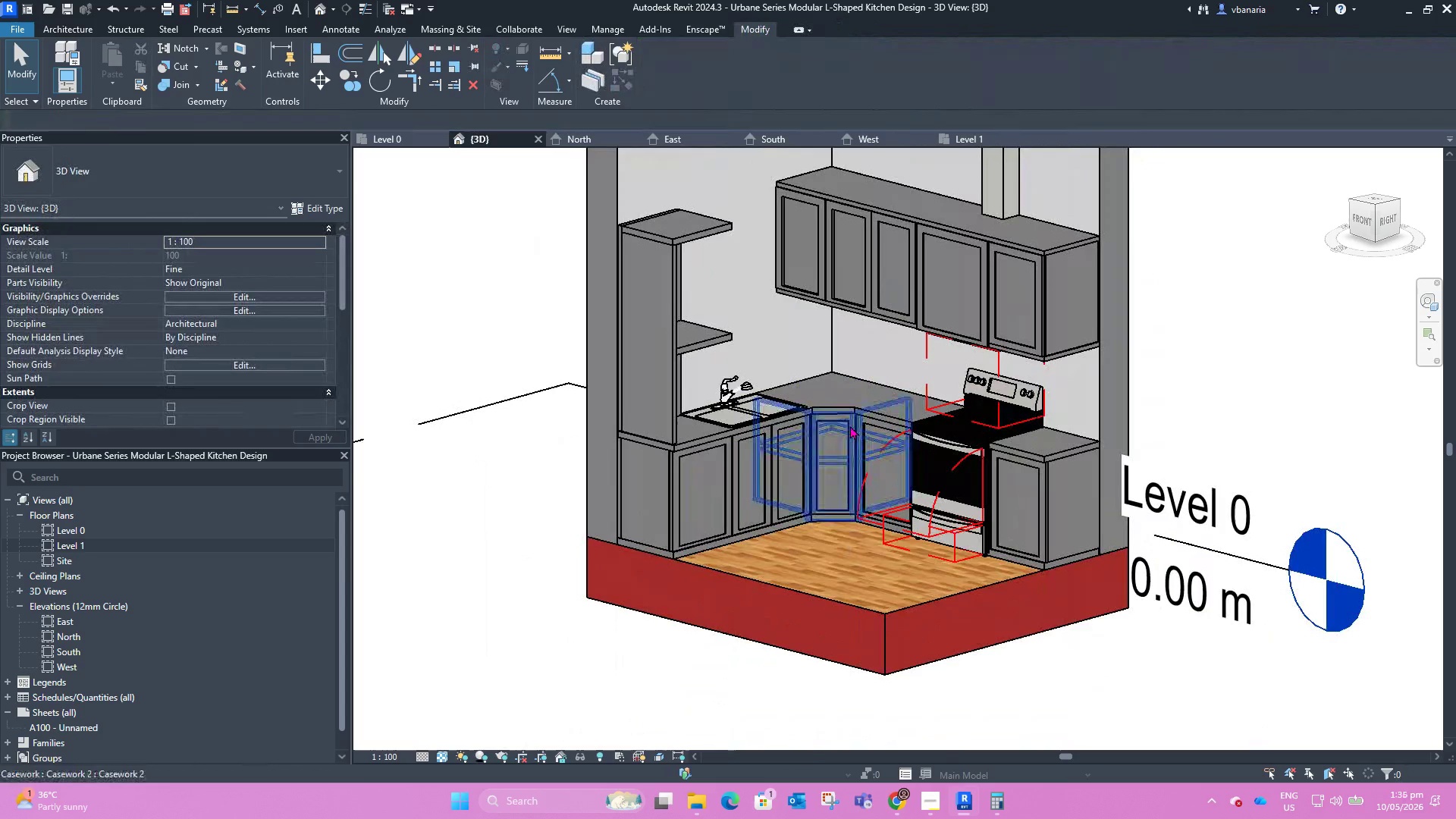 
left_click([850, 425])
 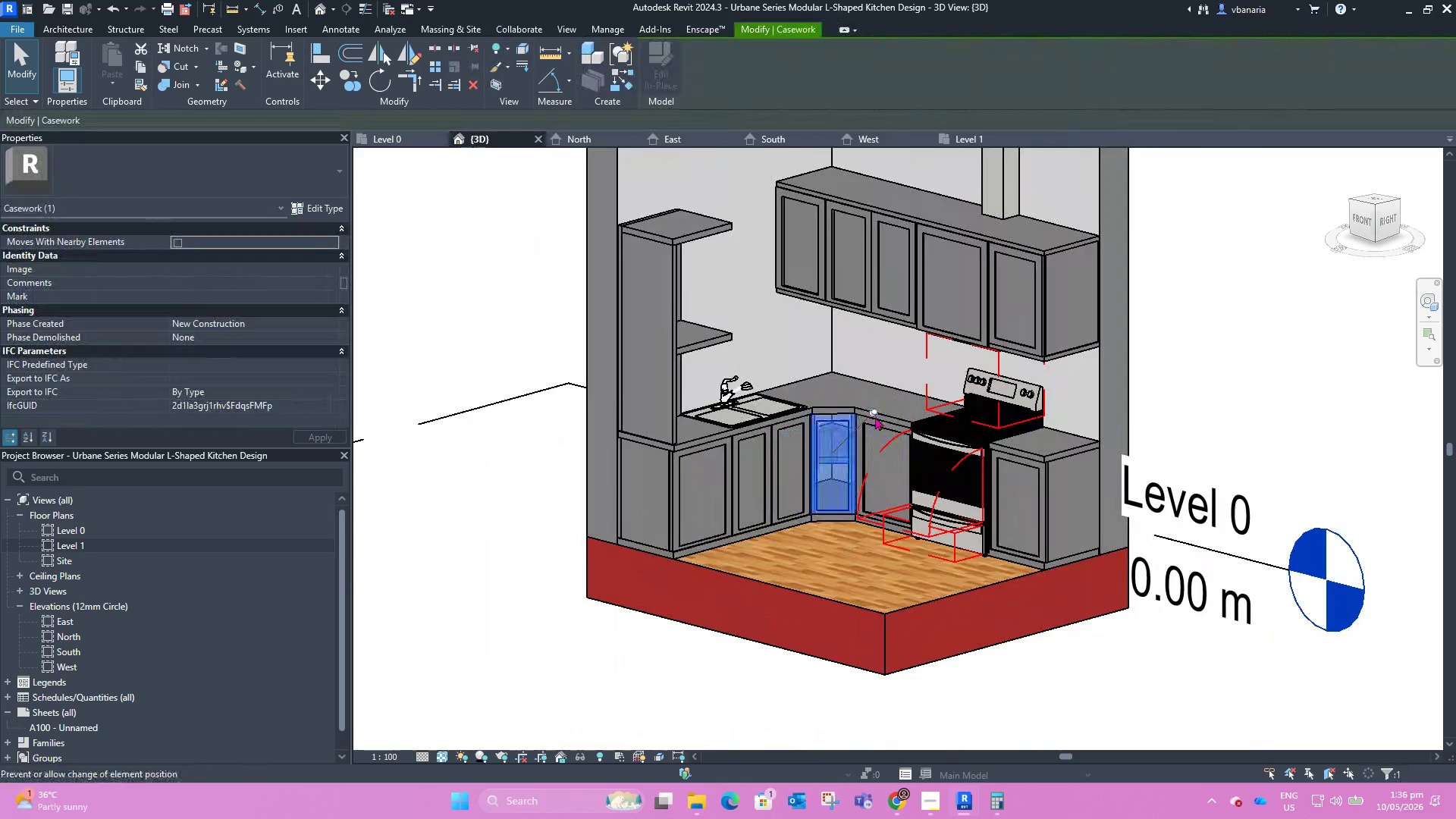 
left_click([875, 416])
 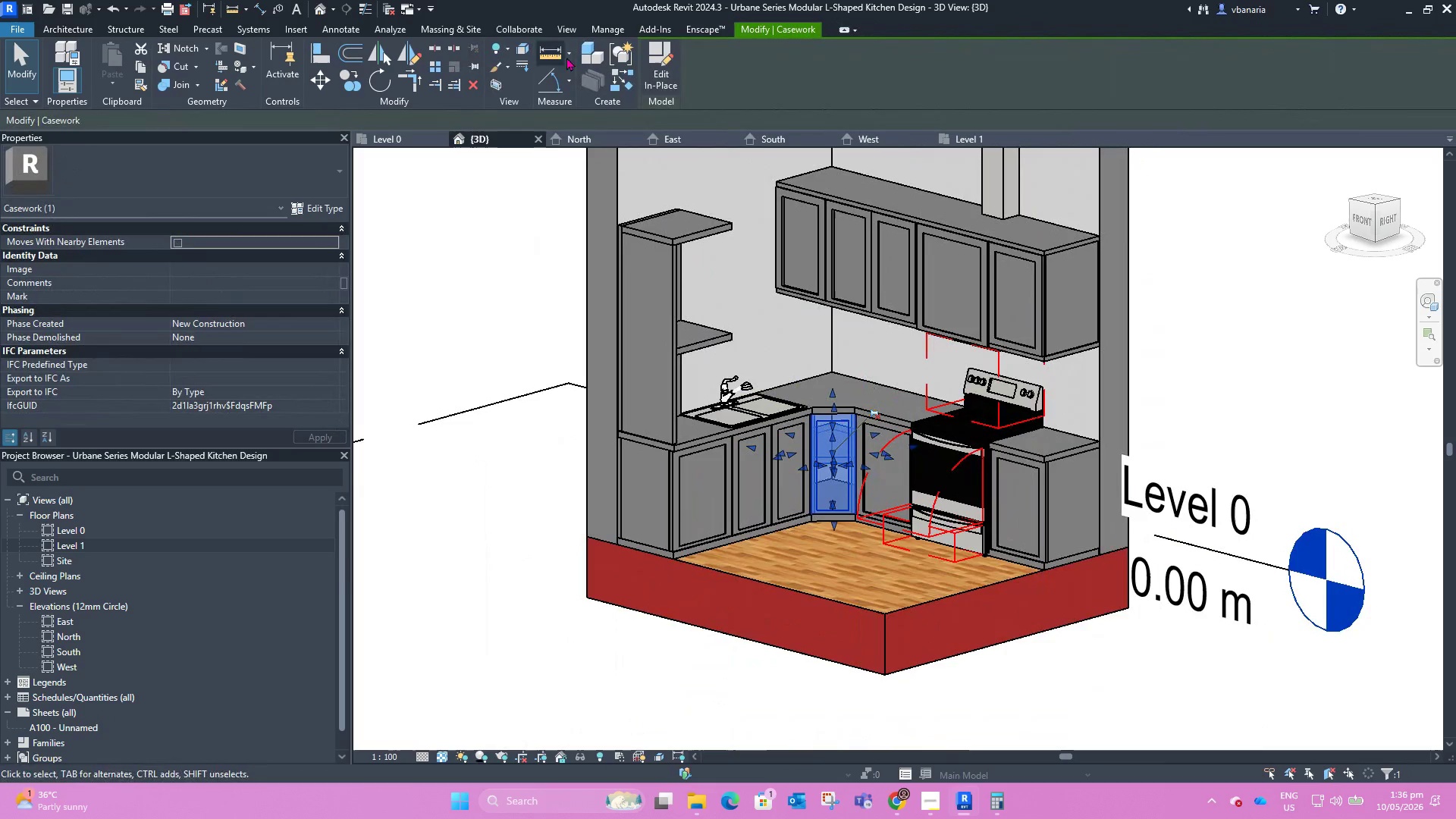 
left_click([631, 54])
 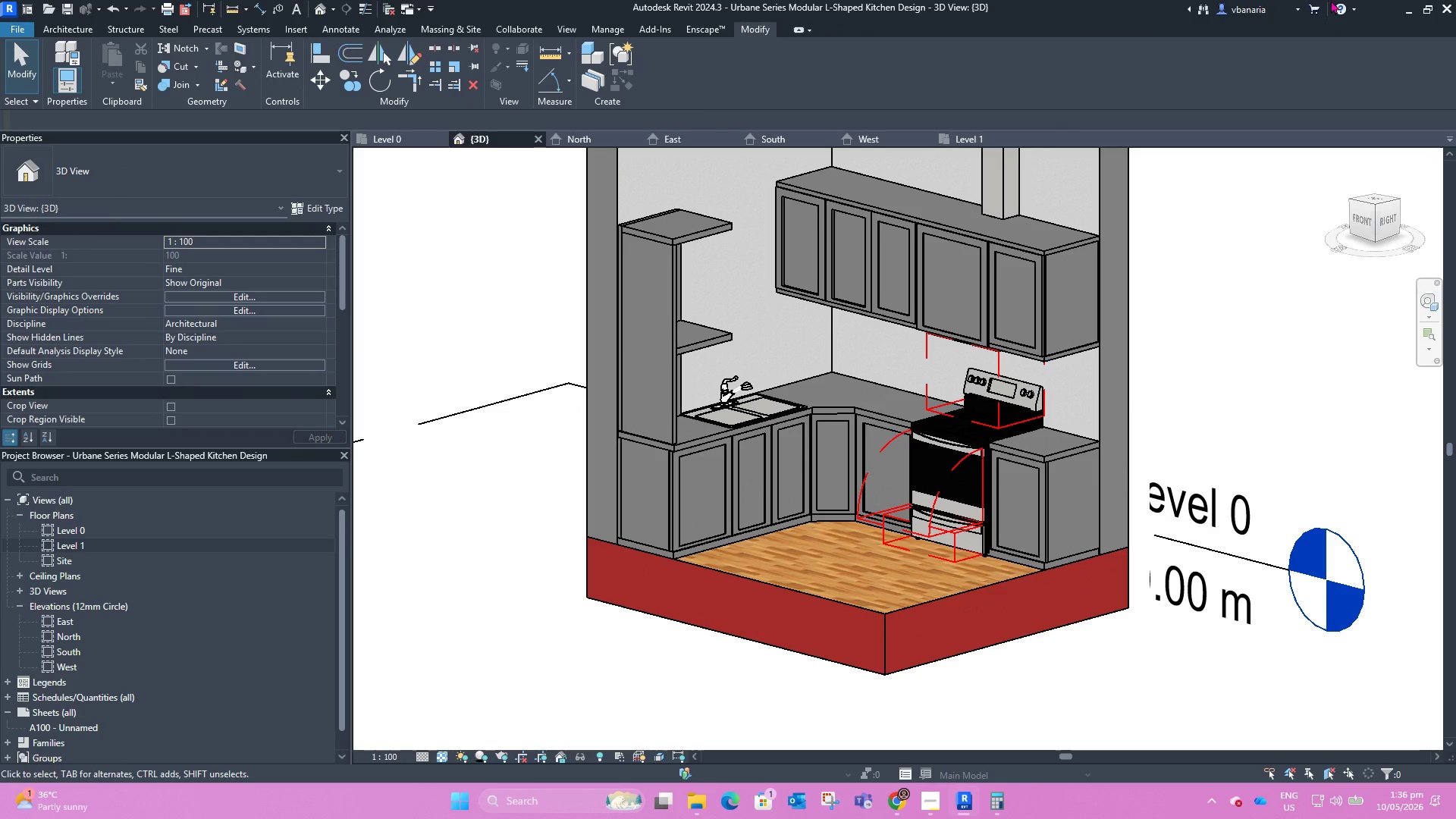 
wait(7.31)
 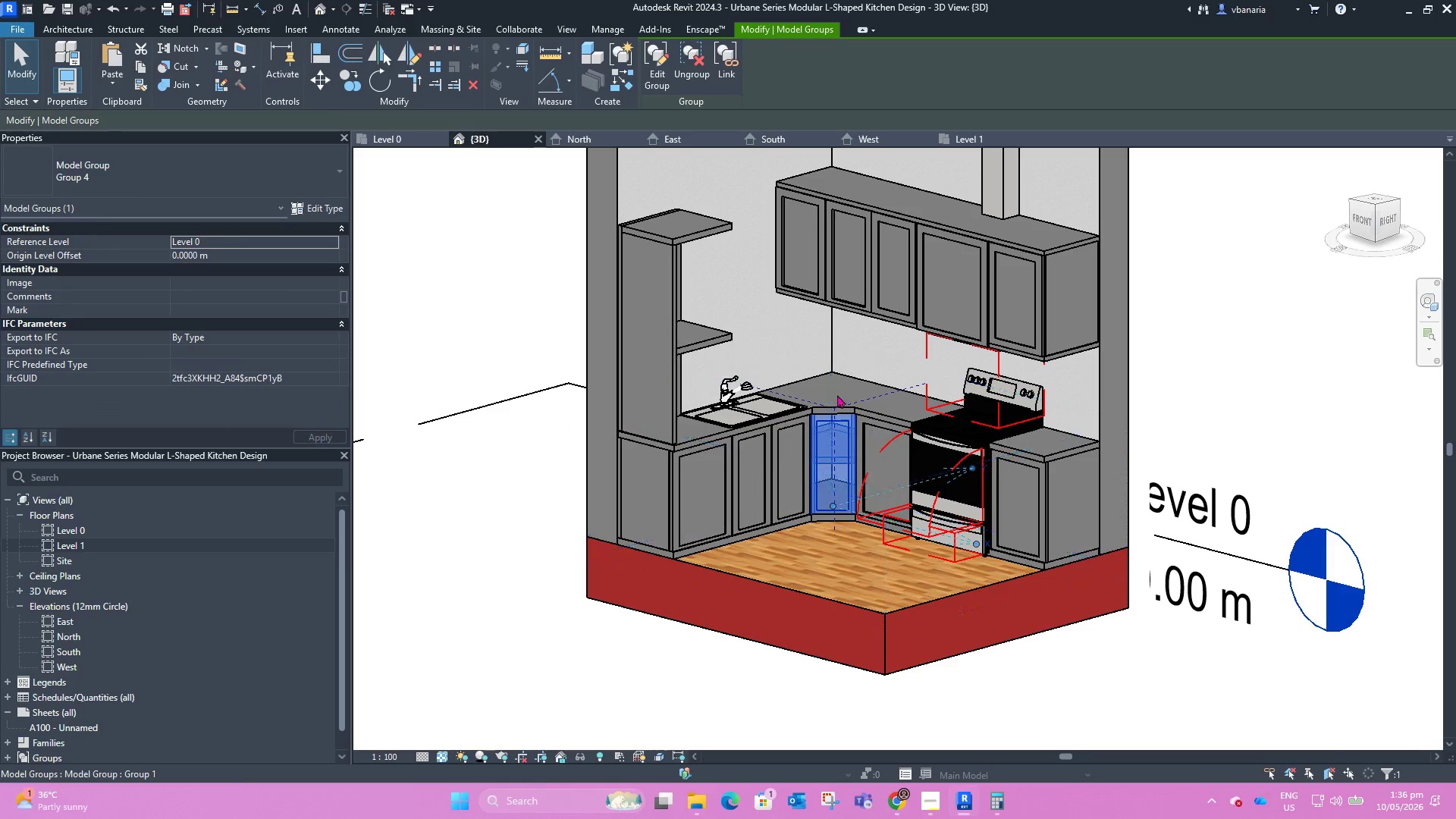 
scroll: coordinate [808, 544], scroll_direction: down, amount: 1.0
 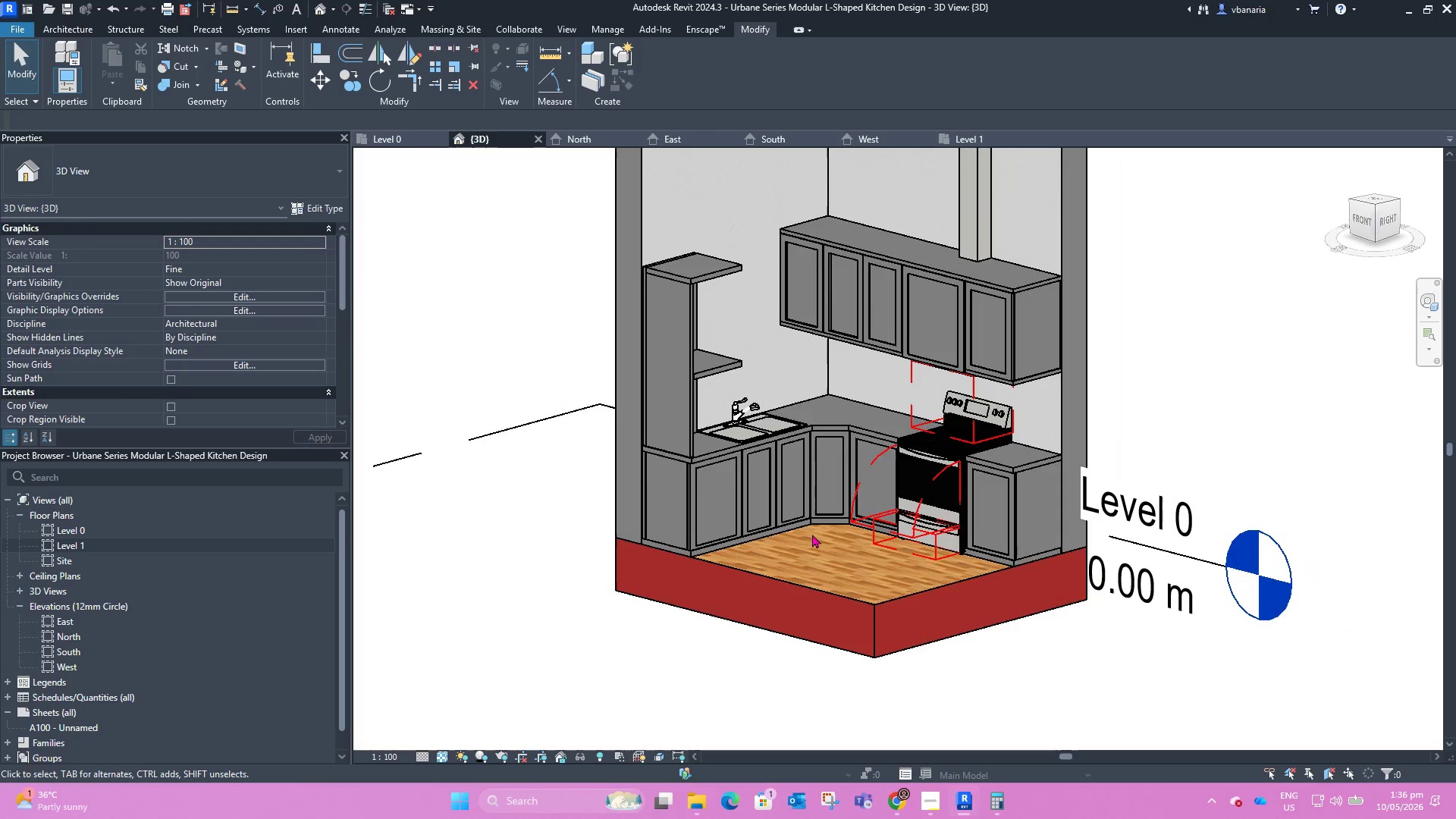 
hold_key(key=ShiftLeft, duration=1.5)
 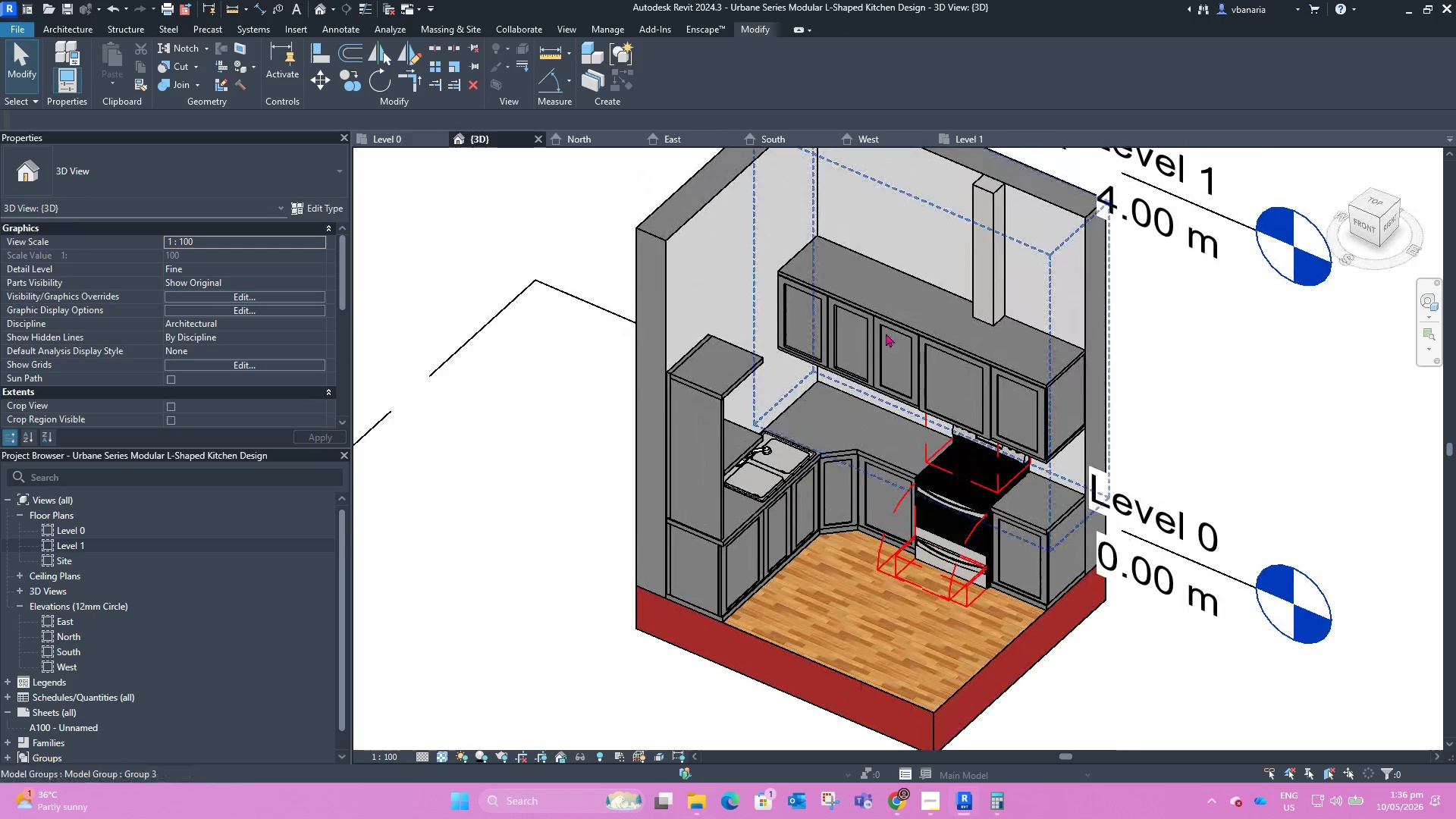 
scroll: coordinate [891, 323], scroll_direction: up, amount: 3.0
 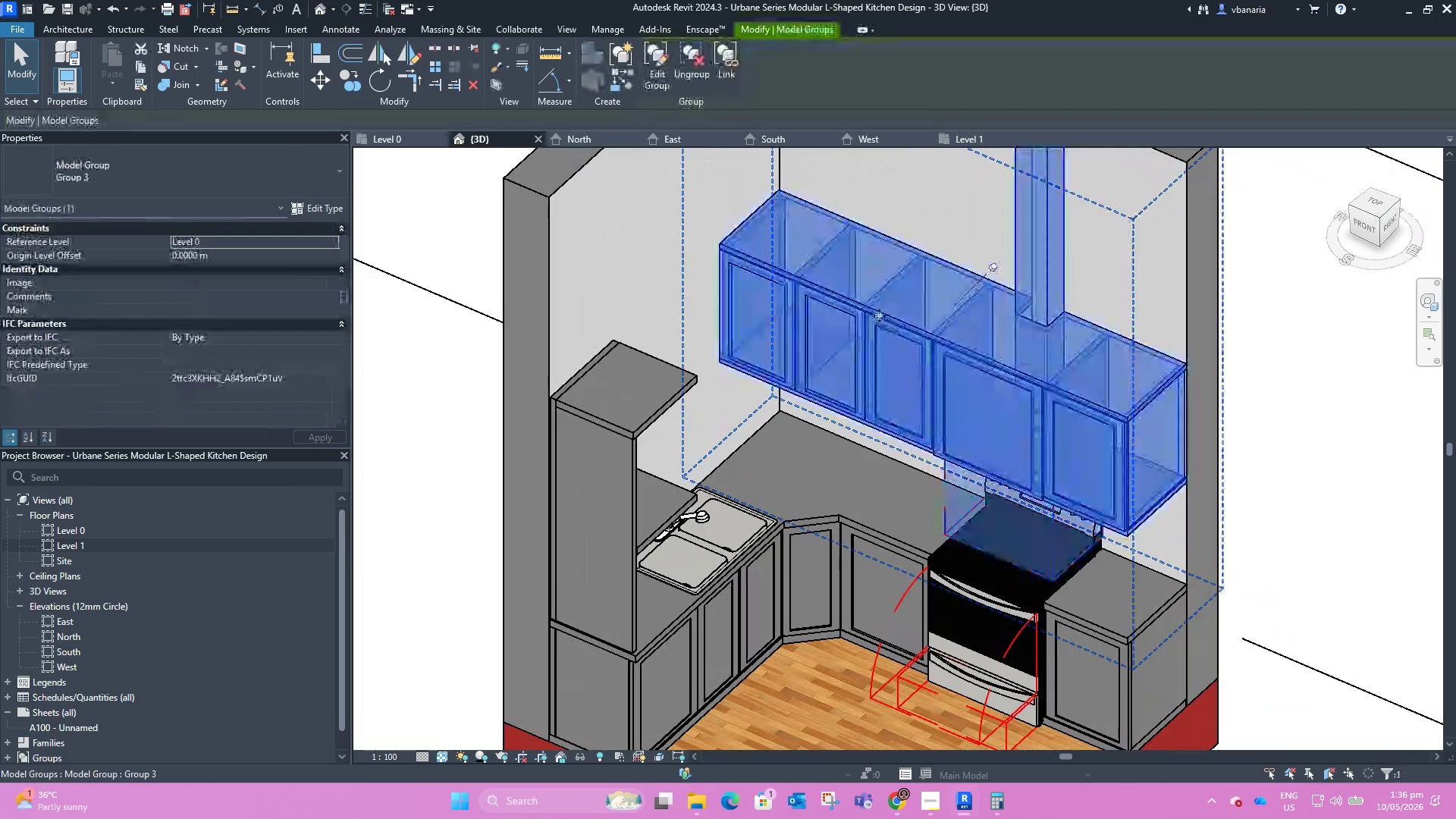 
left_click([1190, 366])
 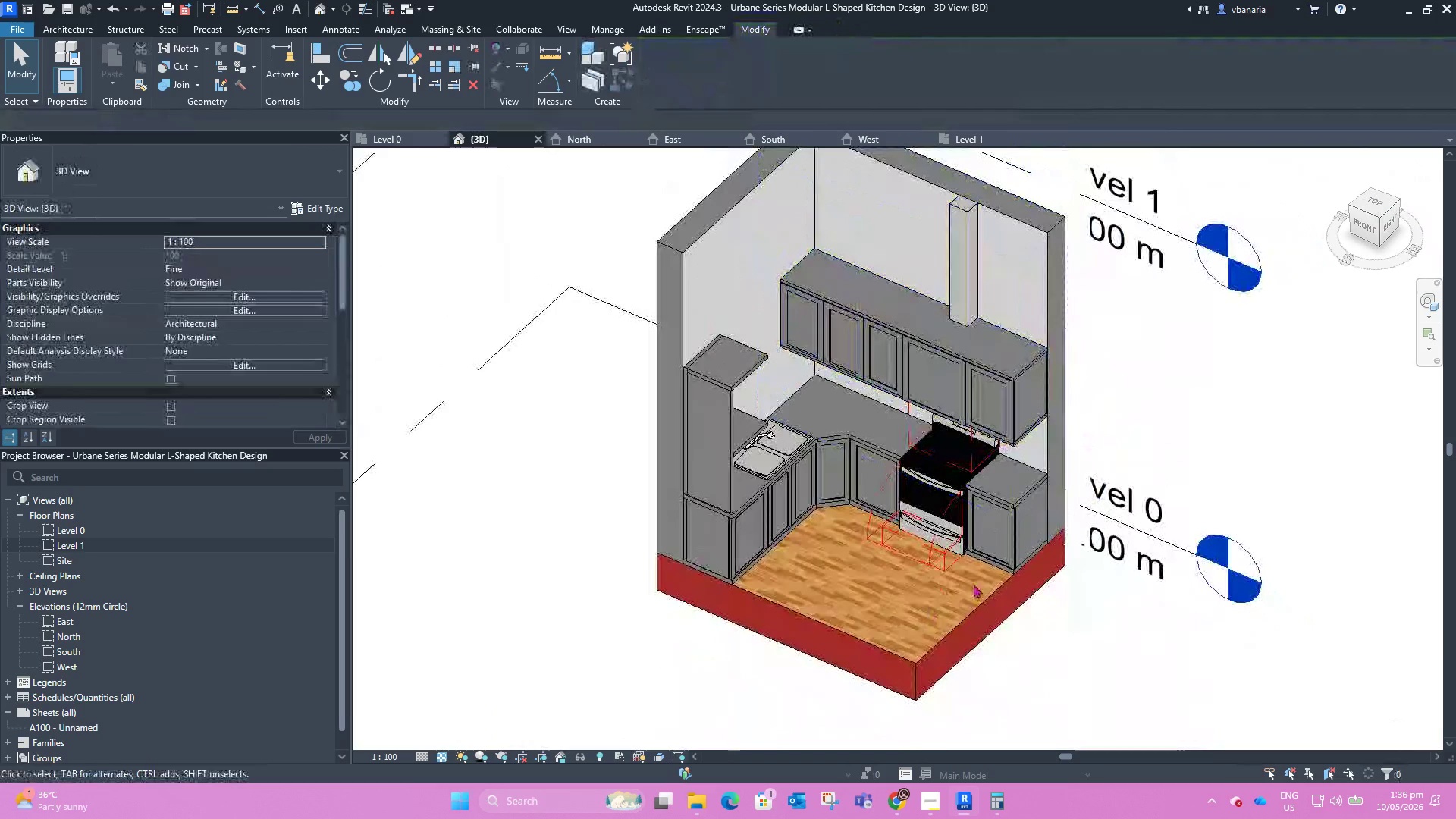 
scroll: coordinate [861, 330], scroll_direction: down, amount: 4.0
 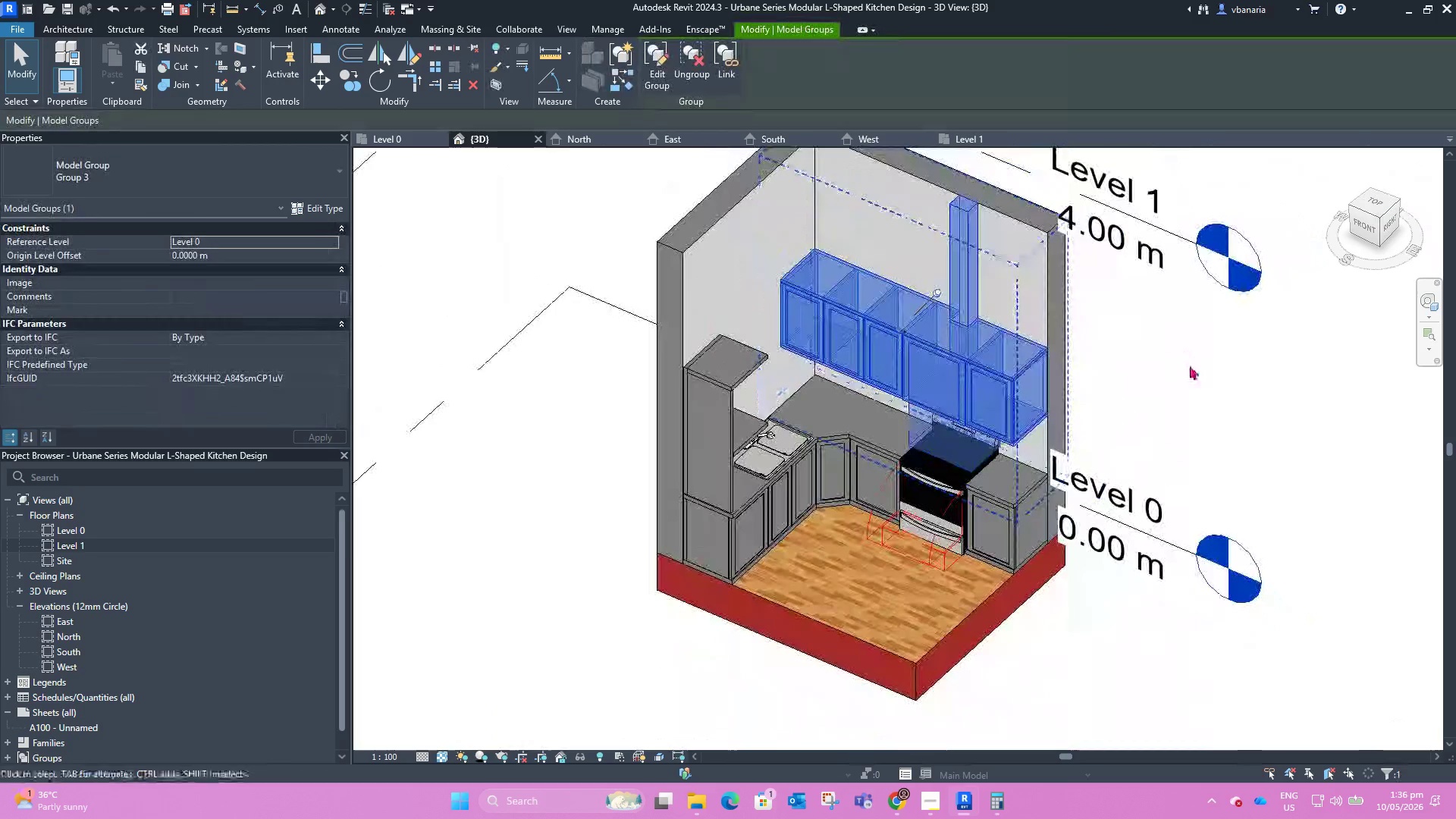 
hold_key(key=ShiftLeft, duration=1.81)
 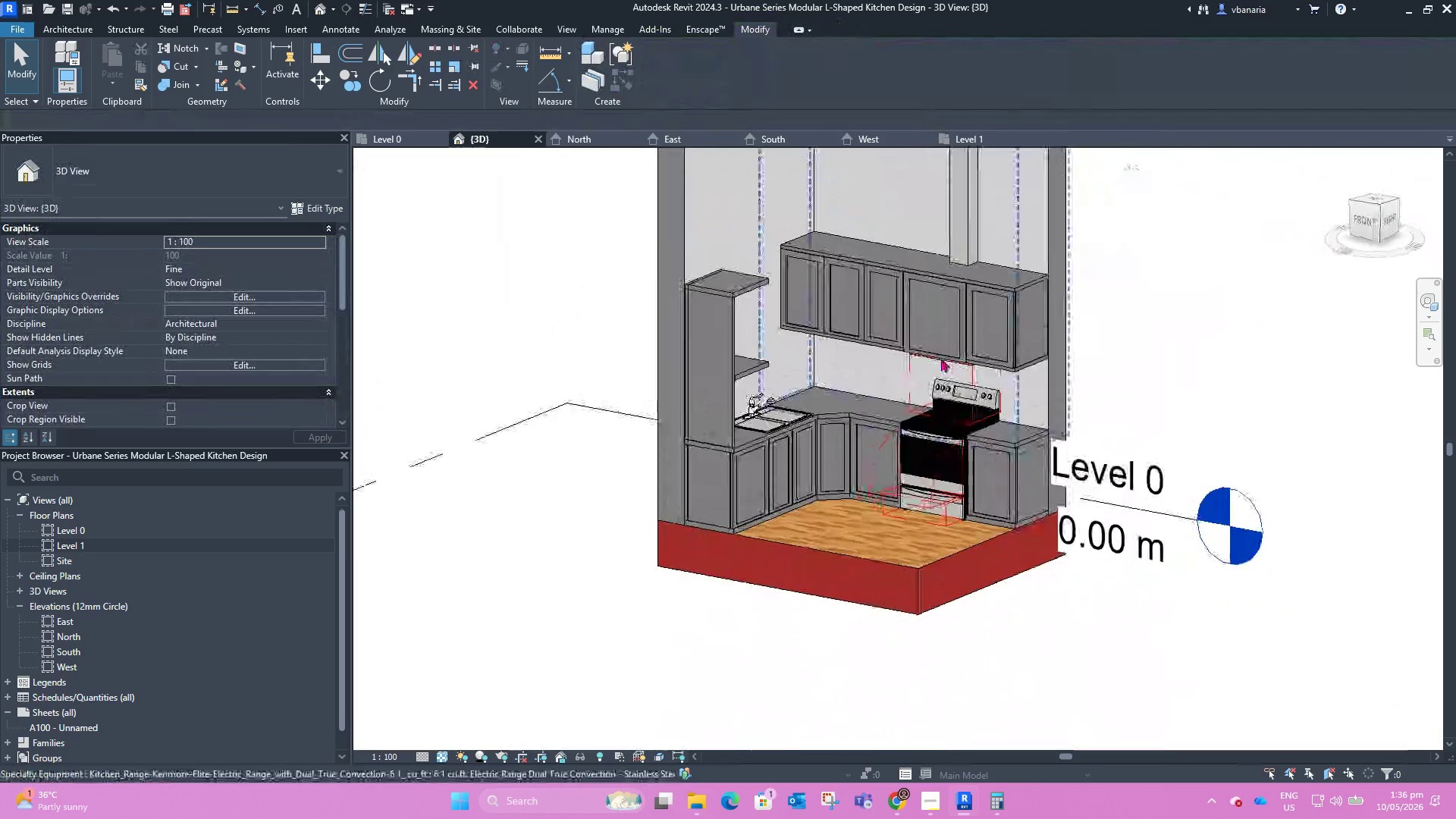 
scroll: coordinate [924, 321], scroll_direction: up, amount: 4.0
 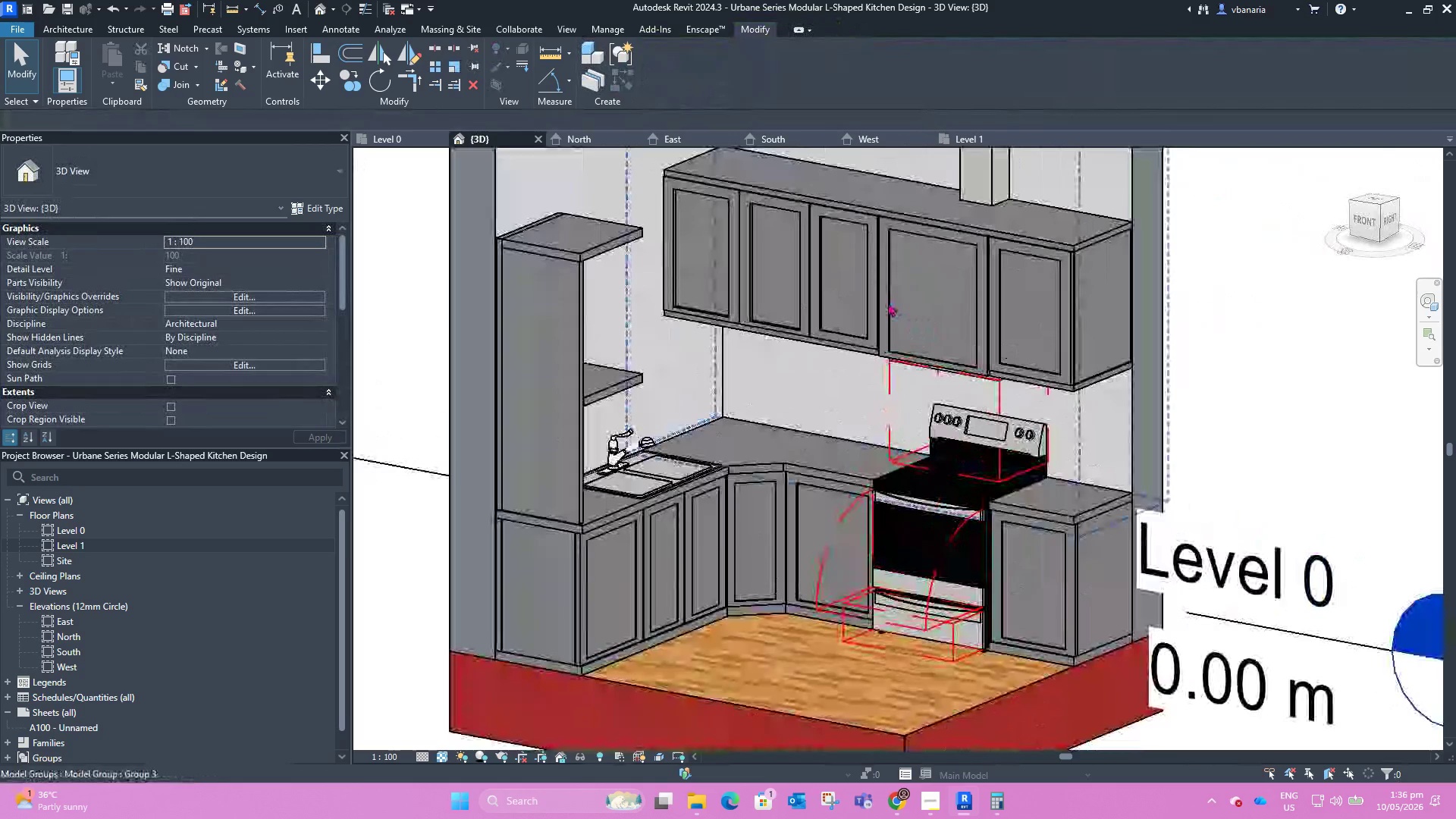 
left_click([888, 303])
 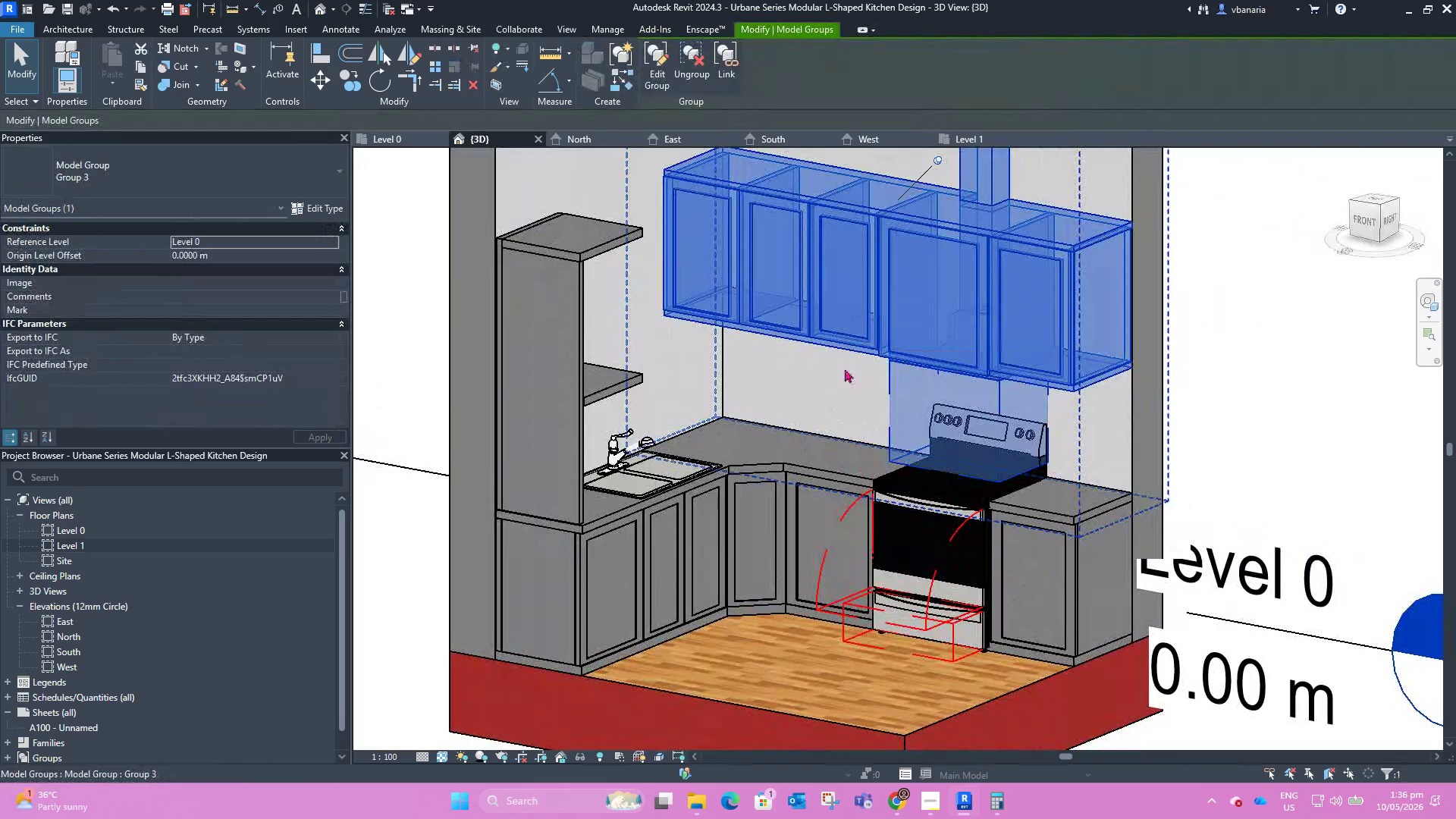 
left_click([800, 423])
 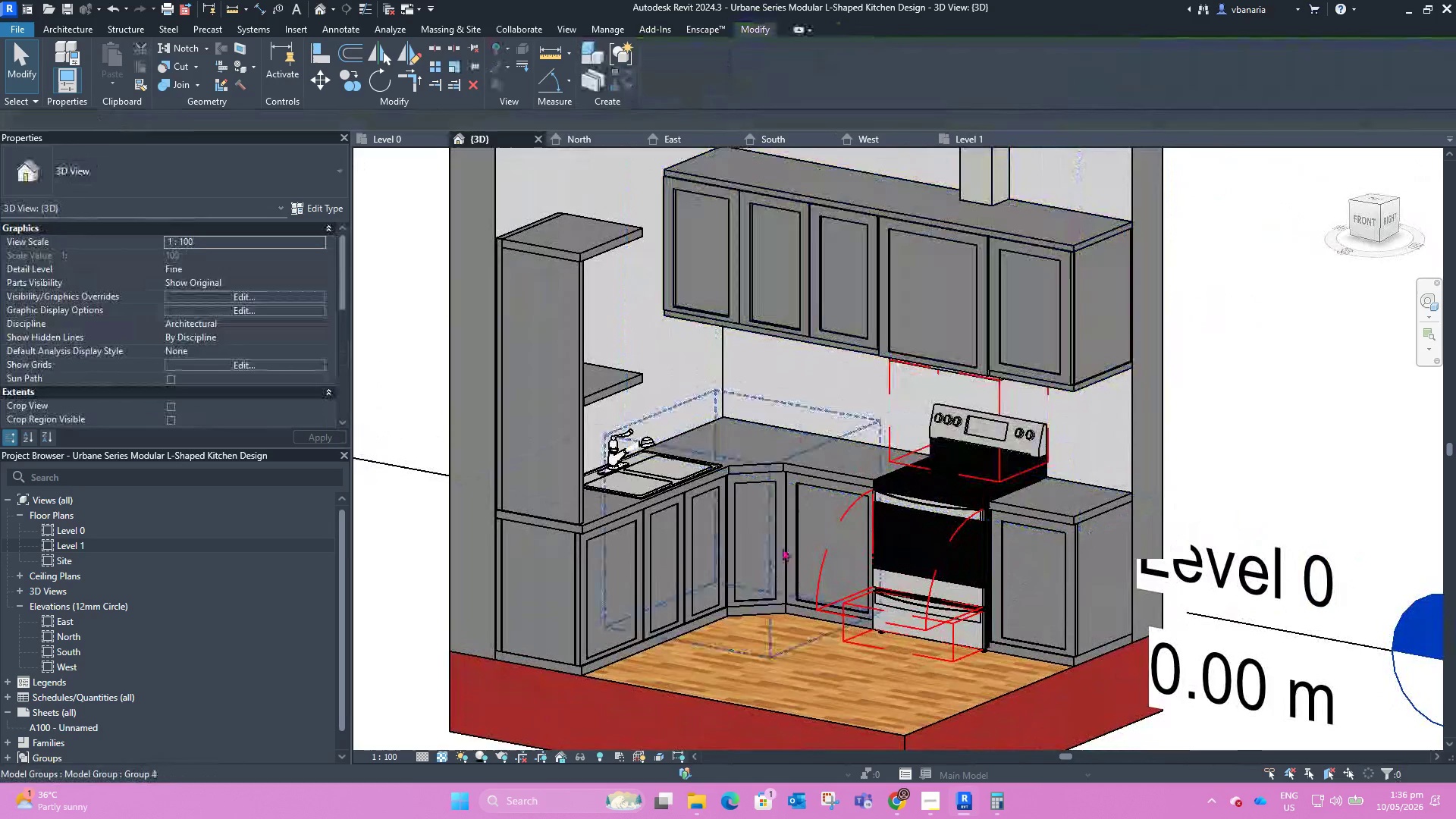 
scroll: coordinate [747, 615], scroll_direction: up, amount: 4.0
 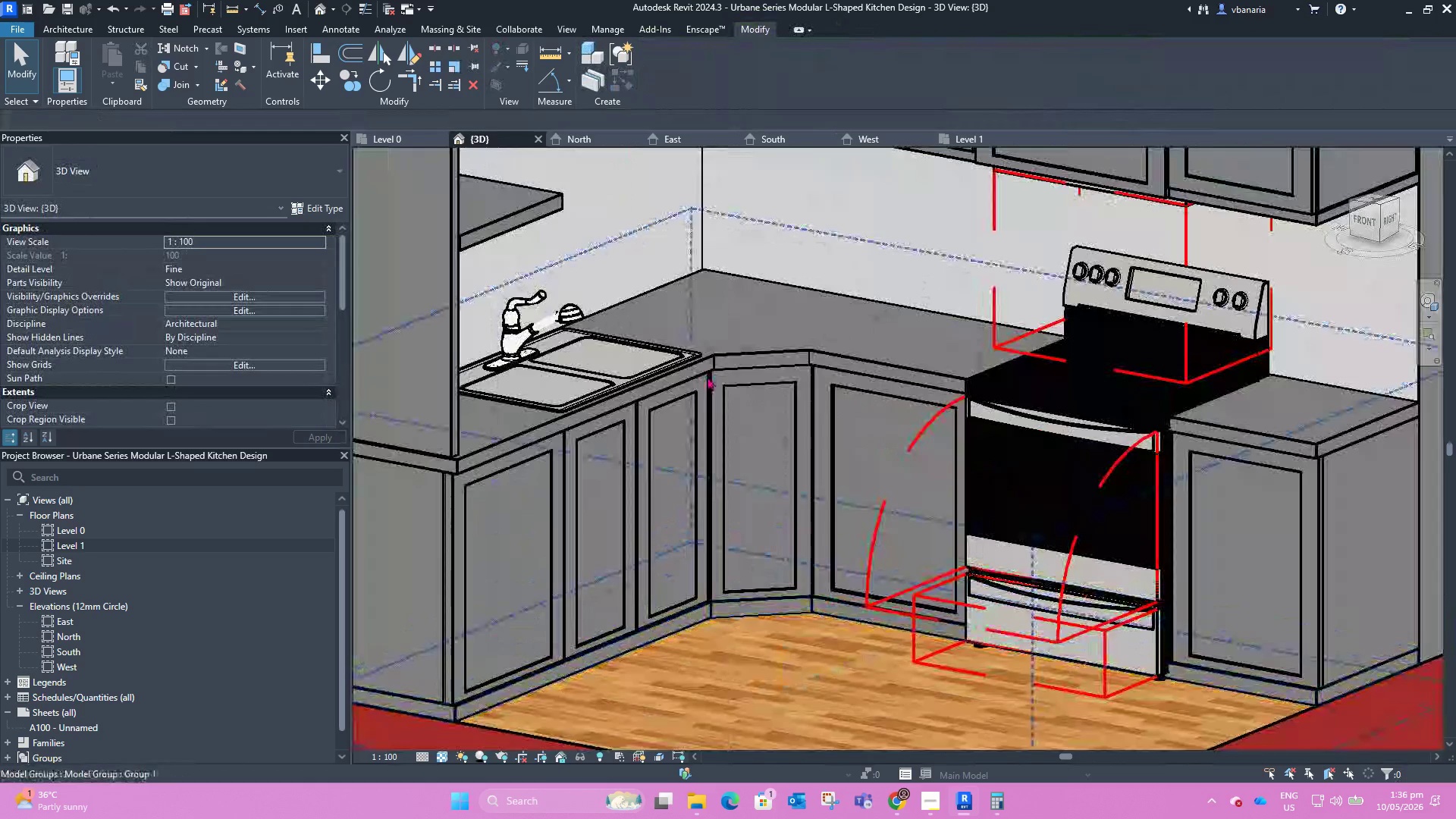 
left_click([708, 378])
 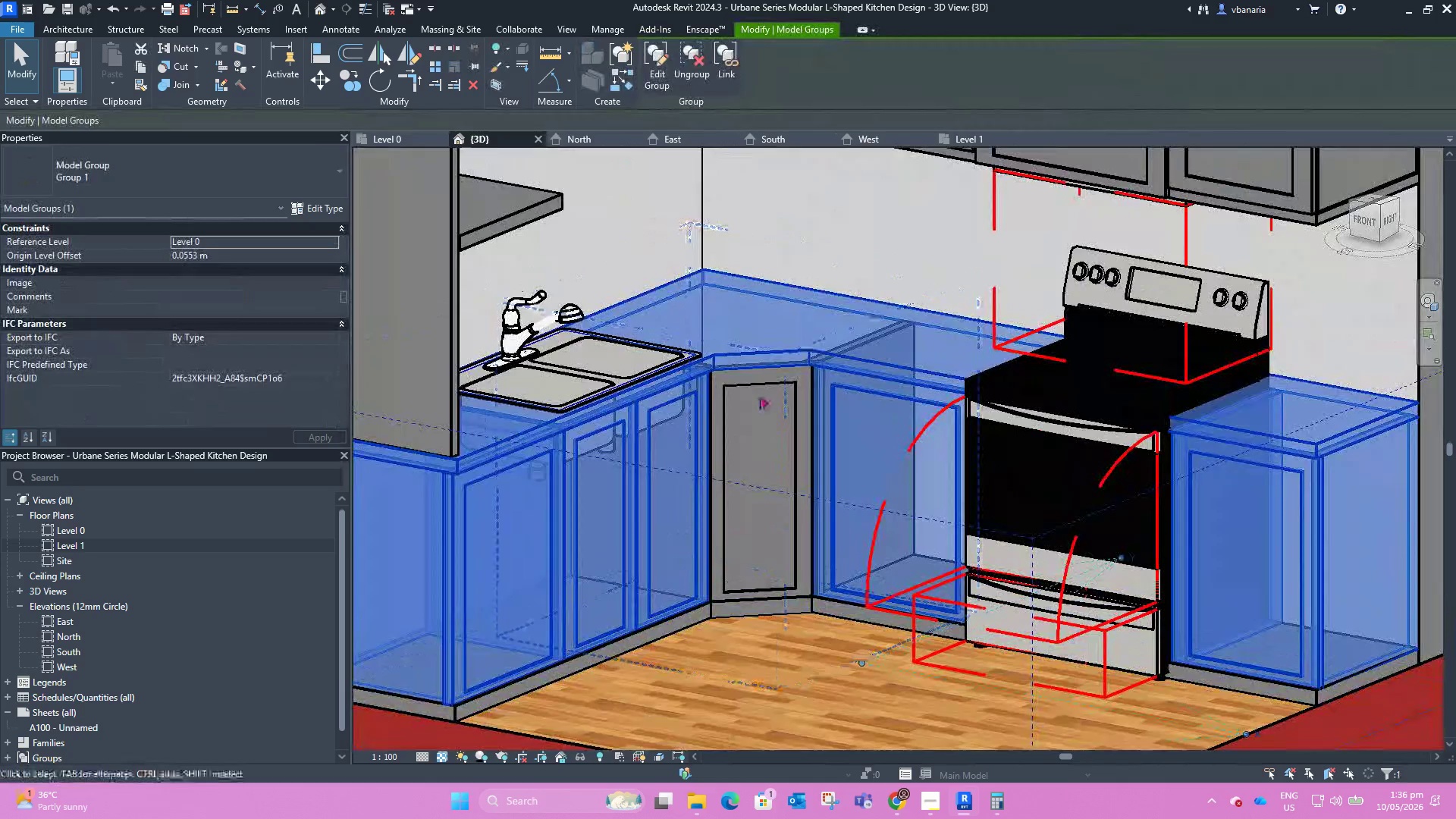 
left_click([807, 370])
 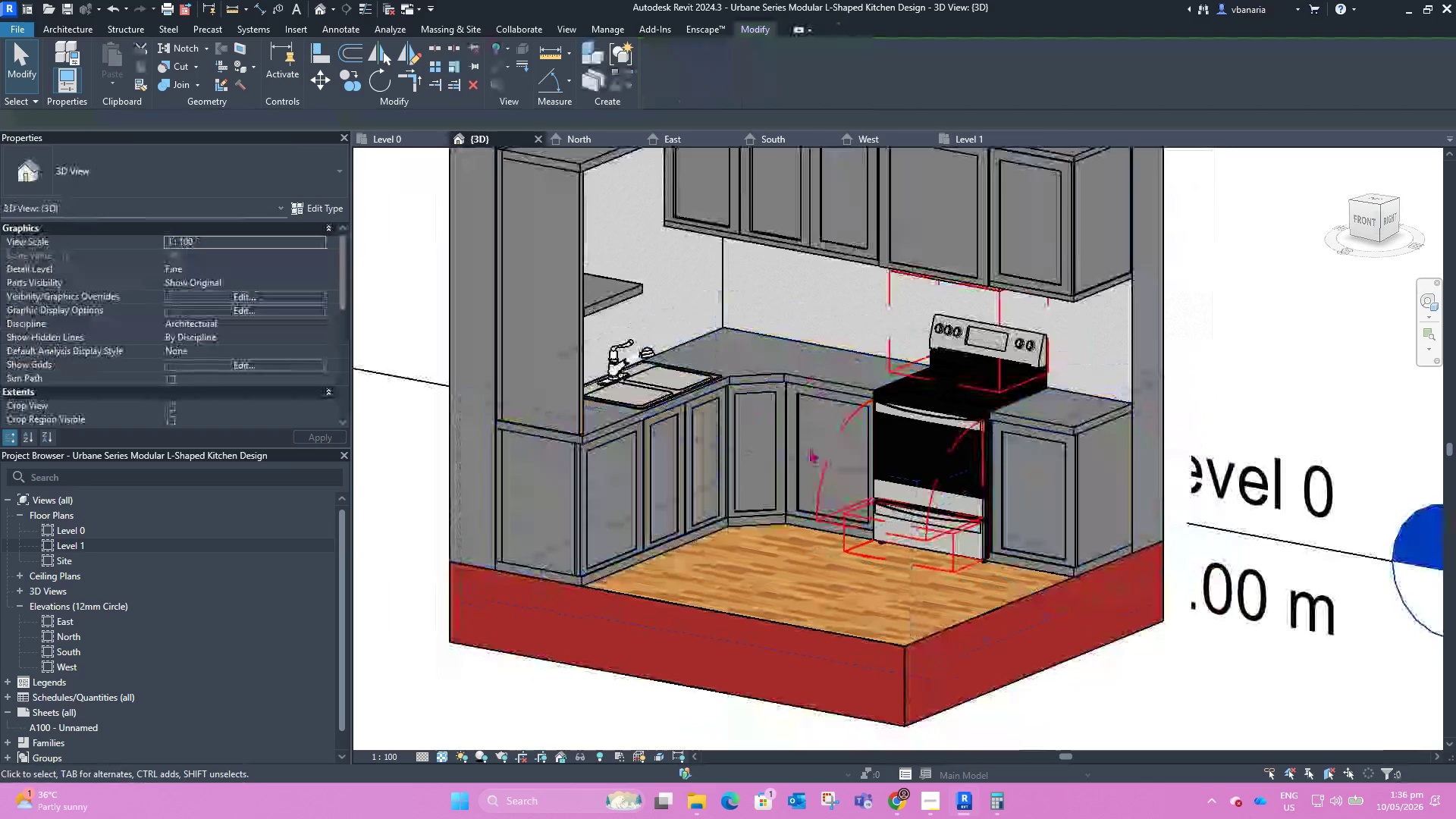 
scroll: coordinate [749, 406], scroll_direction: down, amount: 4.0
 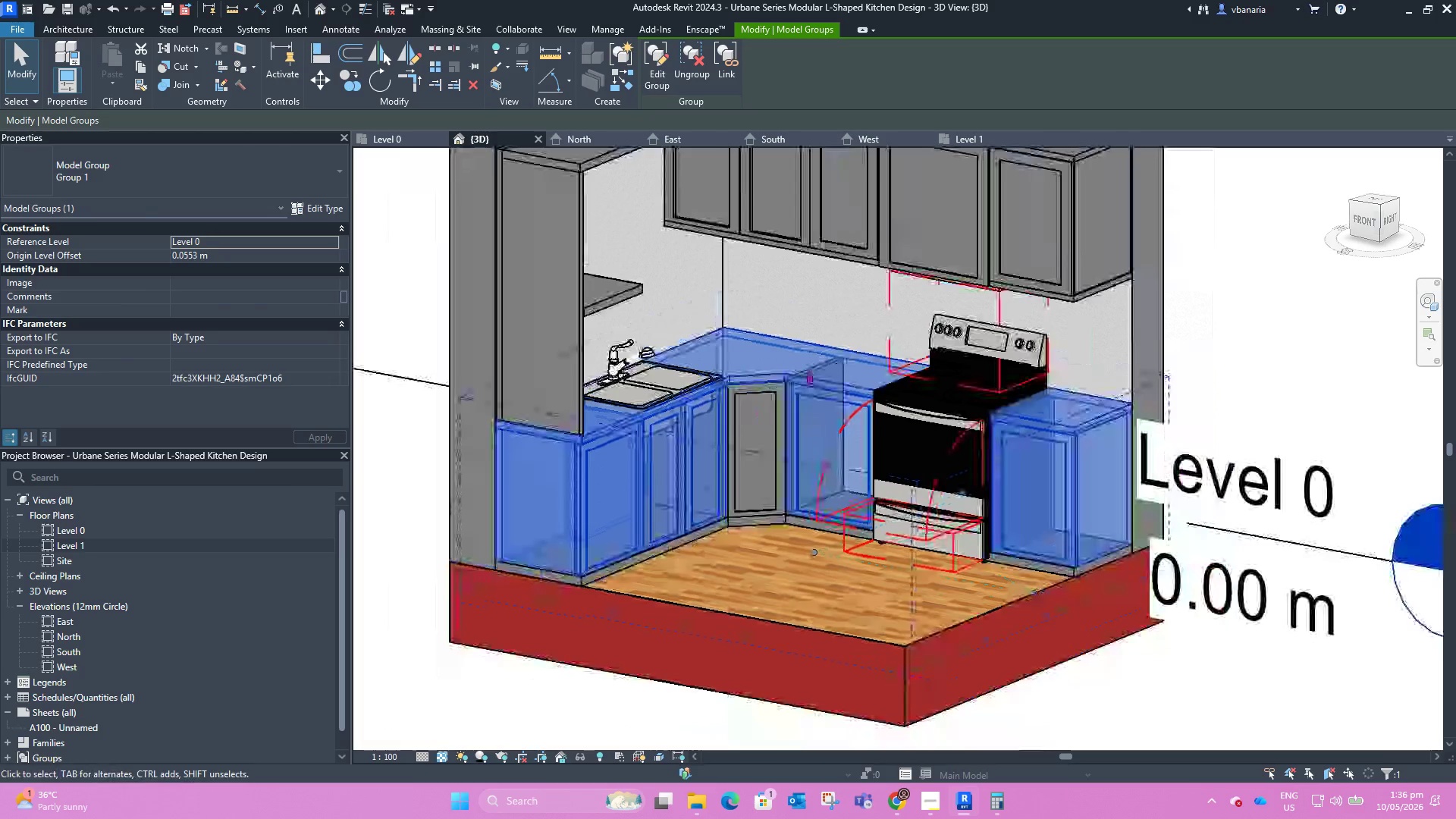 
left_click([977, 442])
 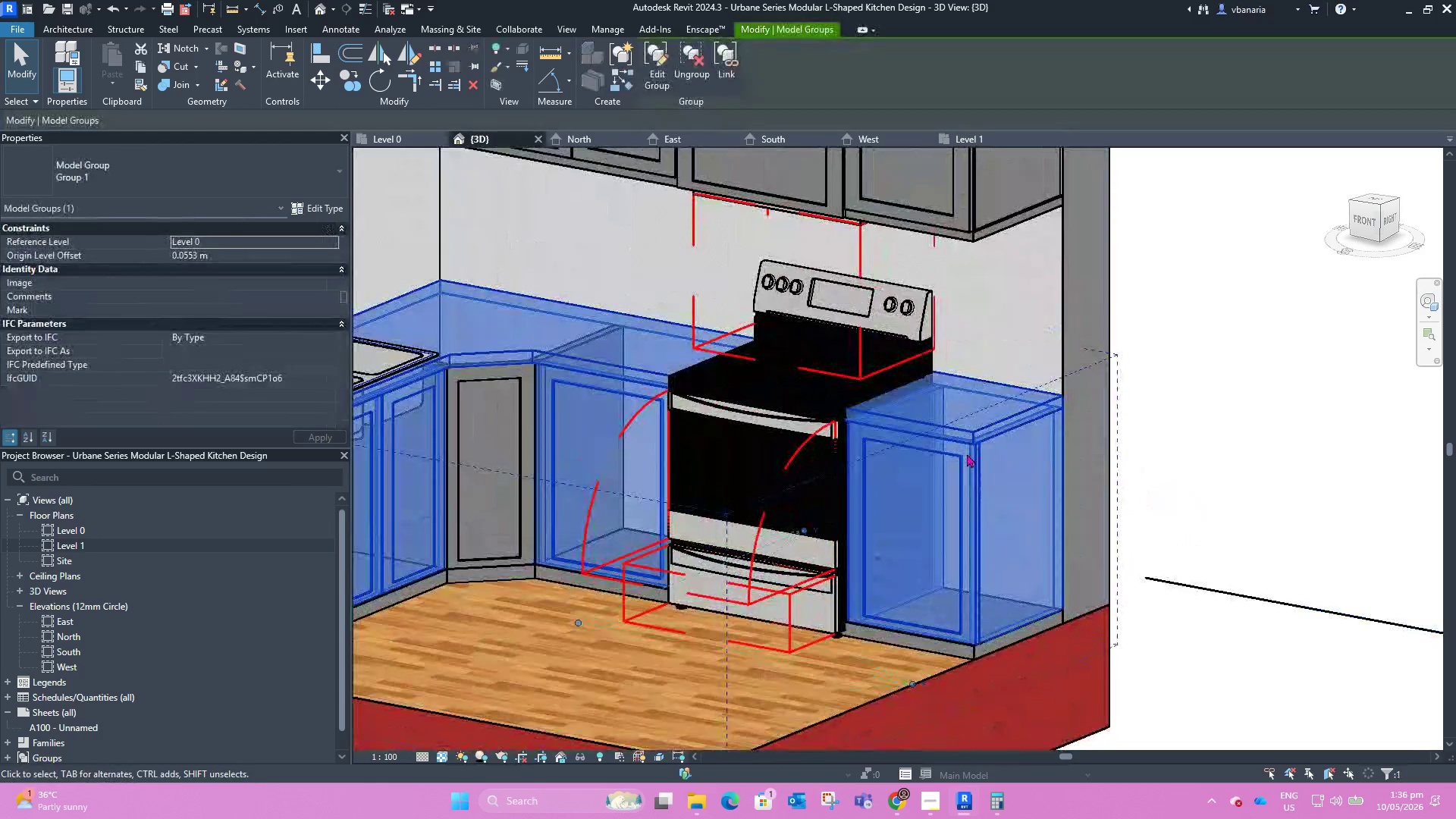 
scroll: coordinate [977, 441], scroll_direction: up, amount: 3.0
 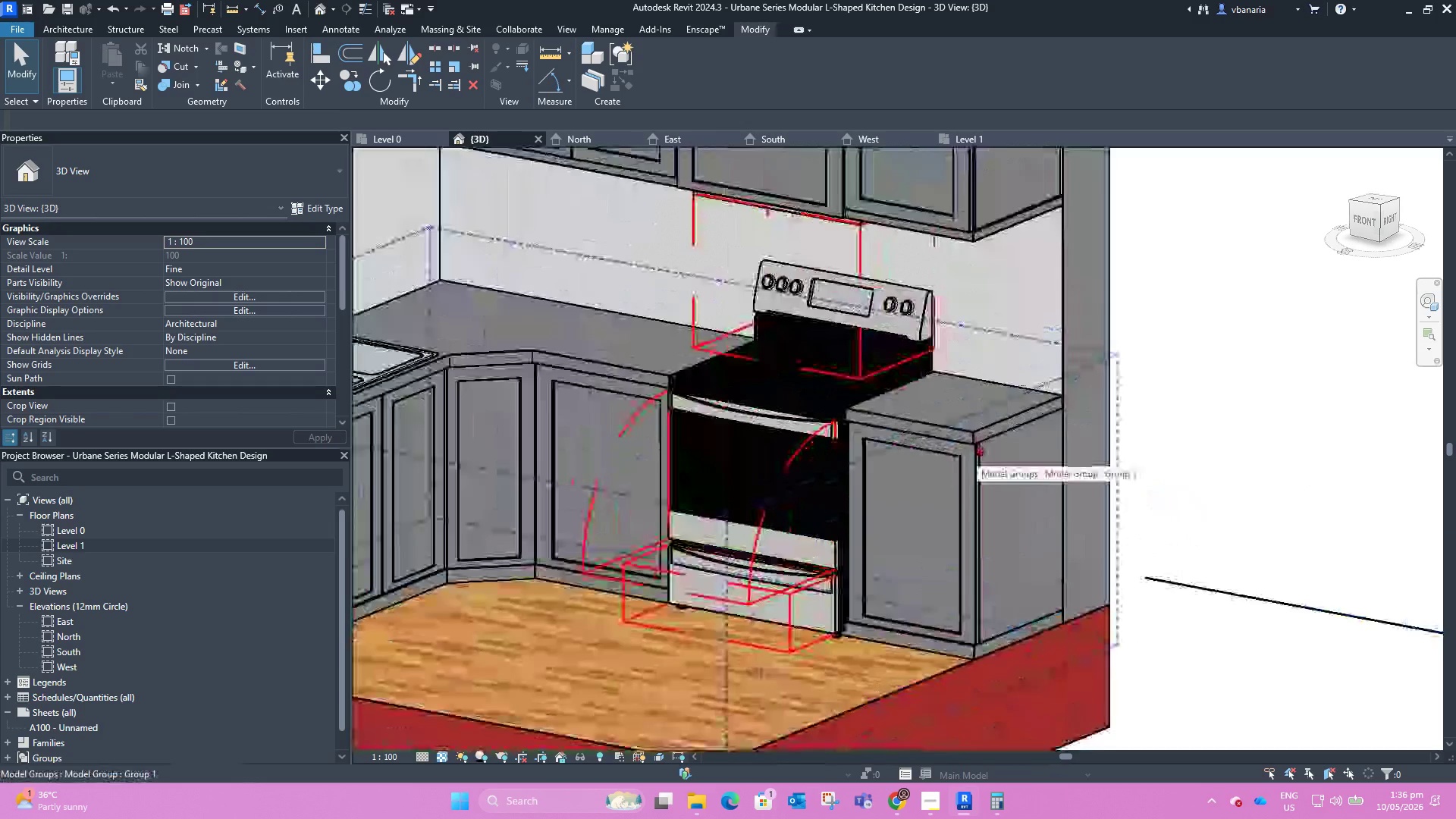 
scroll: coordinate [967, 453], scroll_direction: down, amount: 6.0
 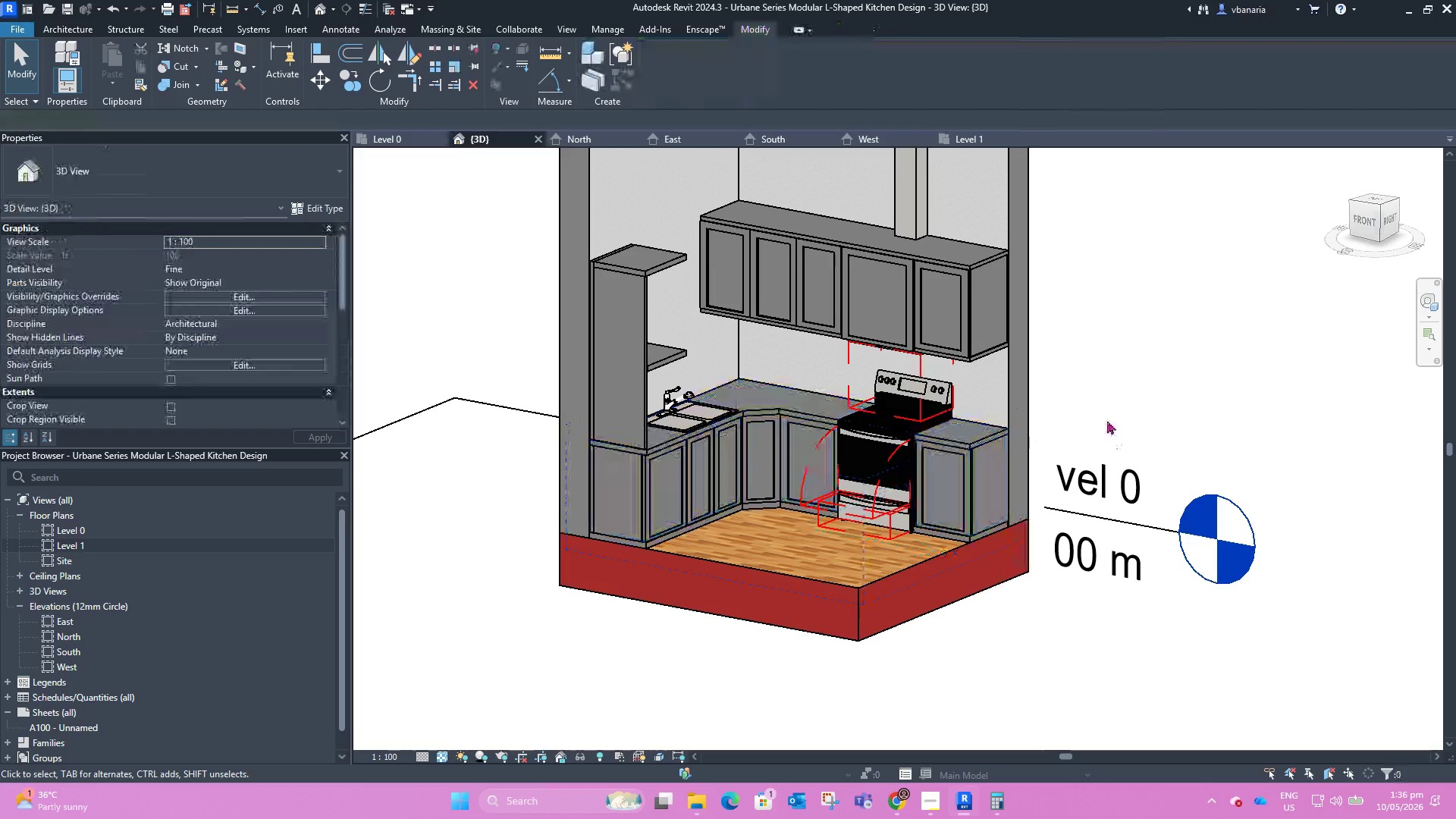 
hold_key(key=ShiftLeft, duration=4.0)
 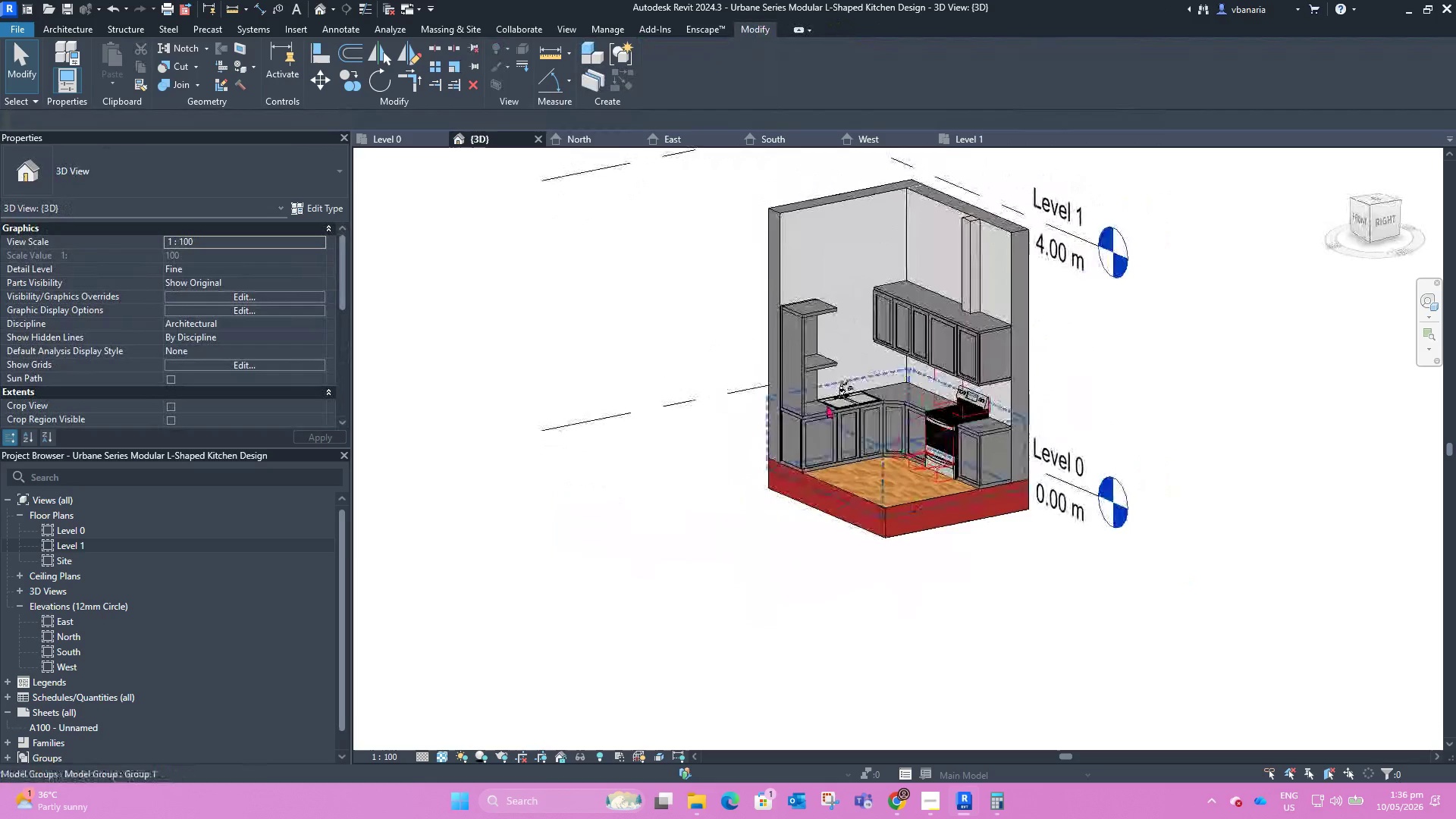 
scroll: coordinate [1097, 388], scroll_direction: down, amount: 4.0
 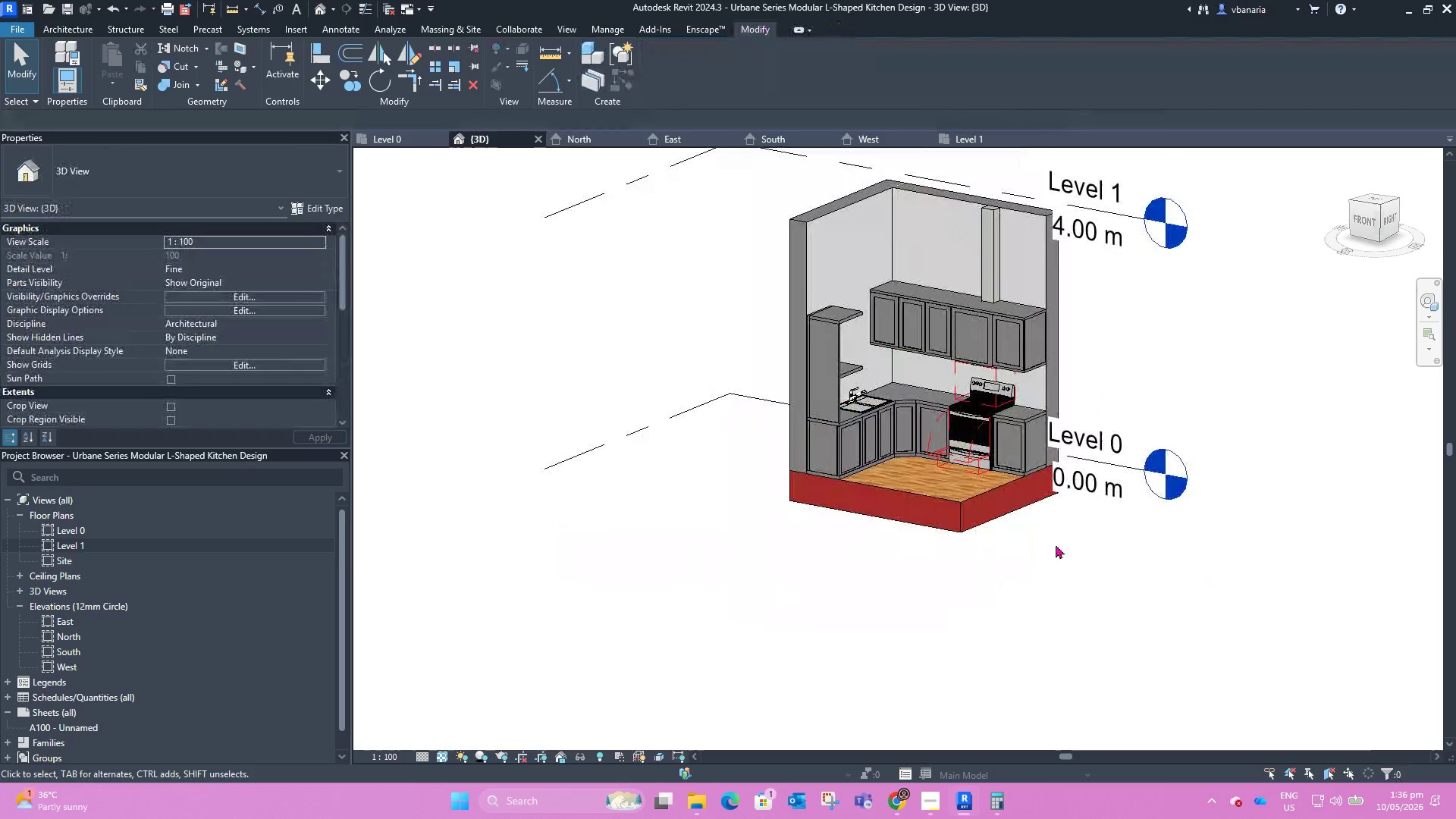 
scroll: coordinate [814, 330], scroll_direction: up, amount: 4.0
 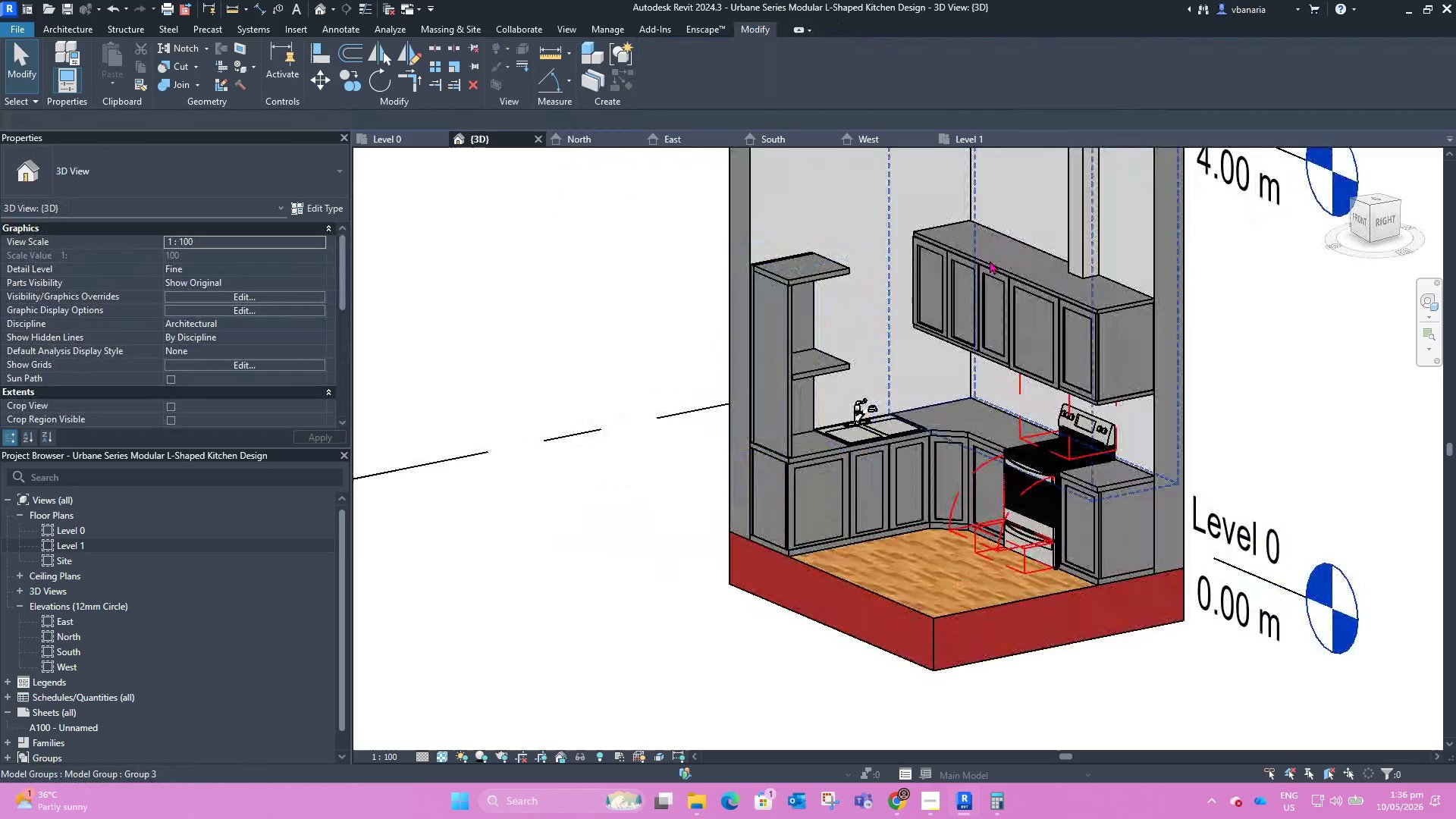 
left_click([990, 260])
 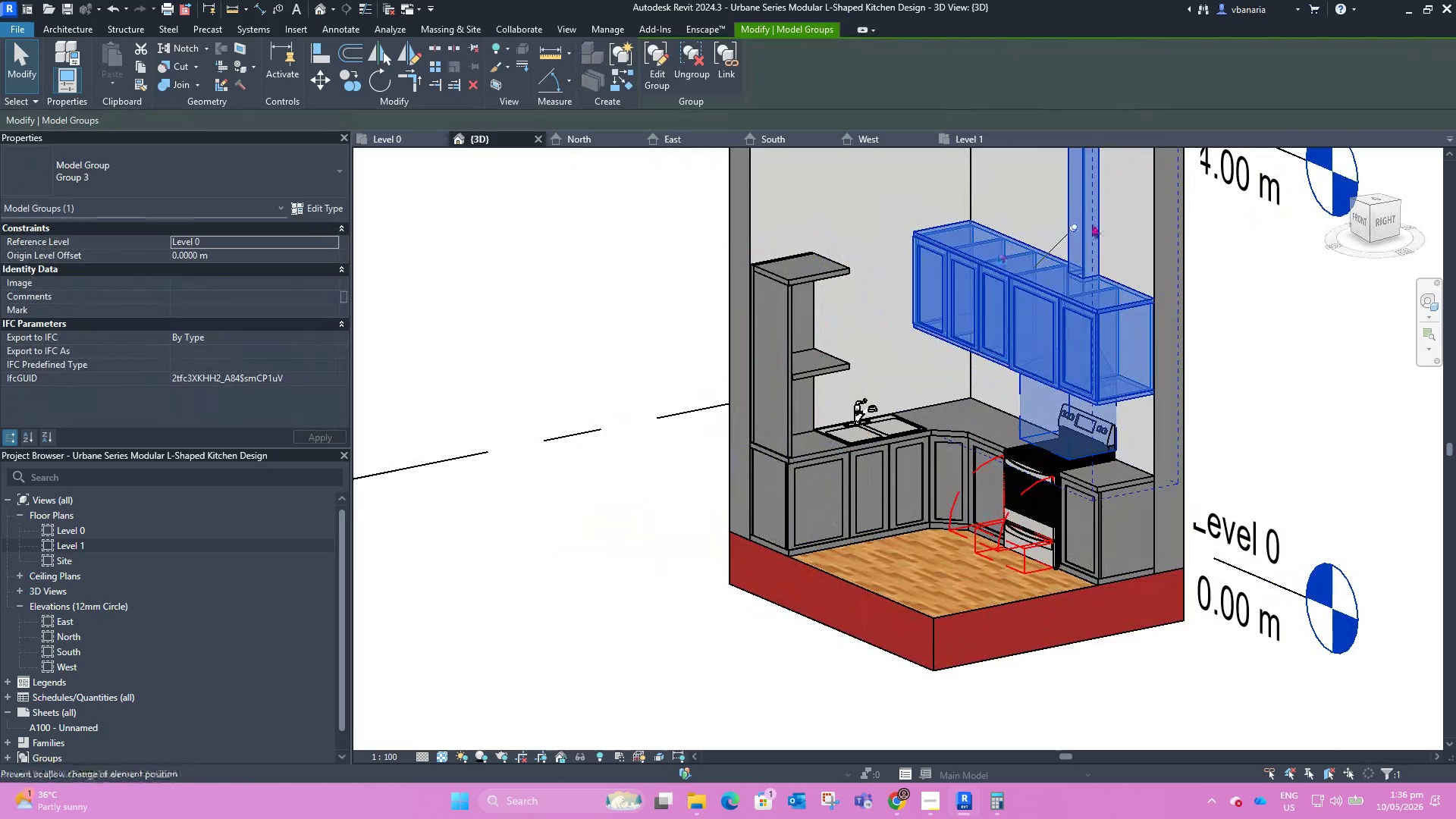 
scroll: coordinate [1064, 284], scroll_direction: up, amount: 9.0
 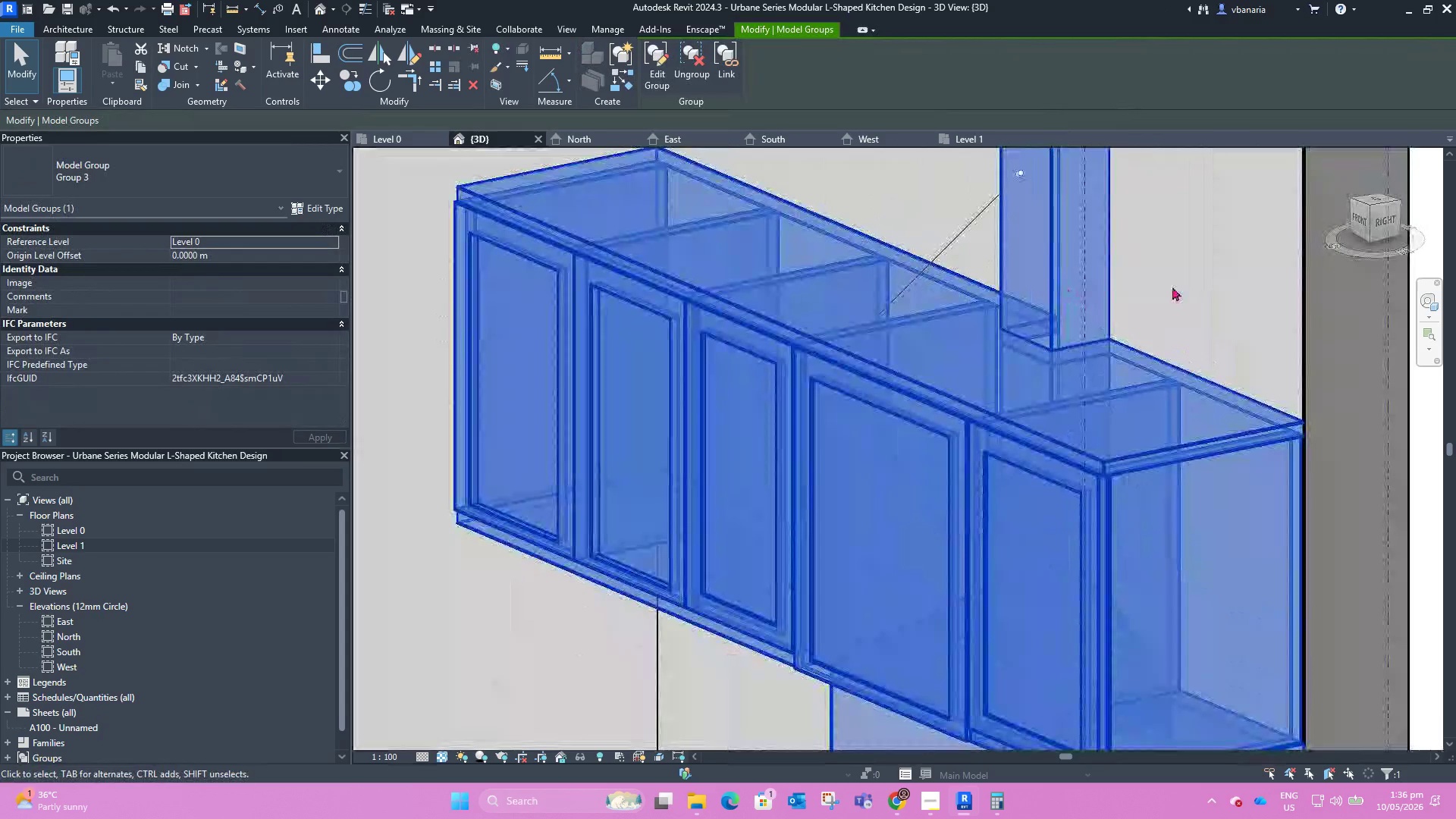 
left_click([1172, 287])
 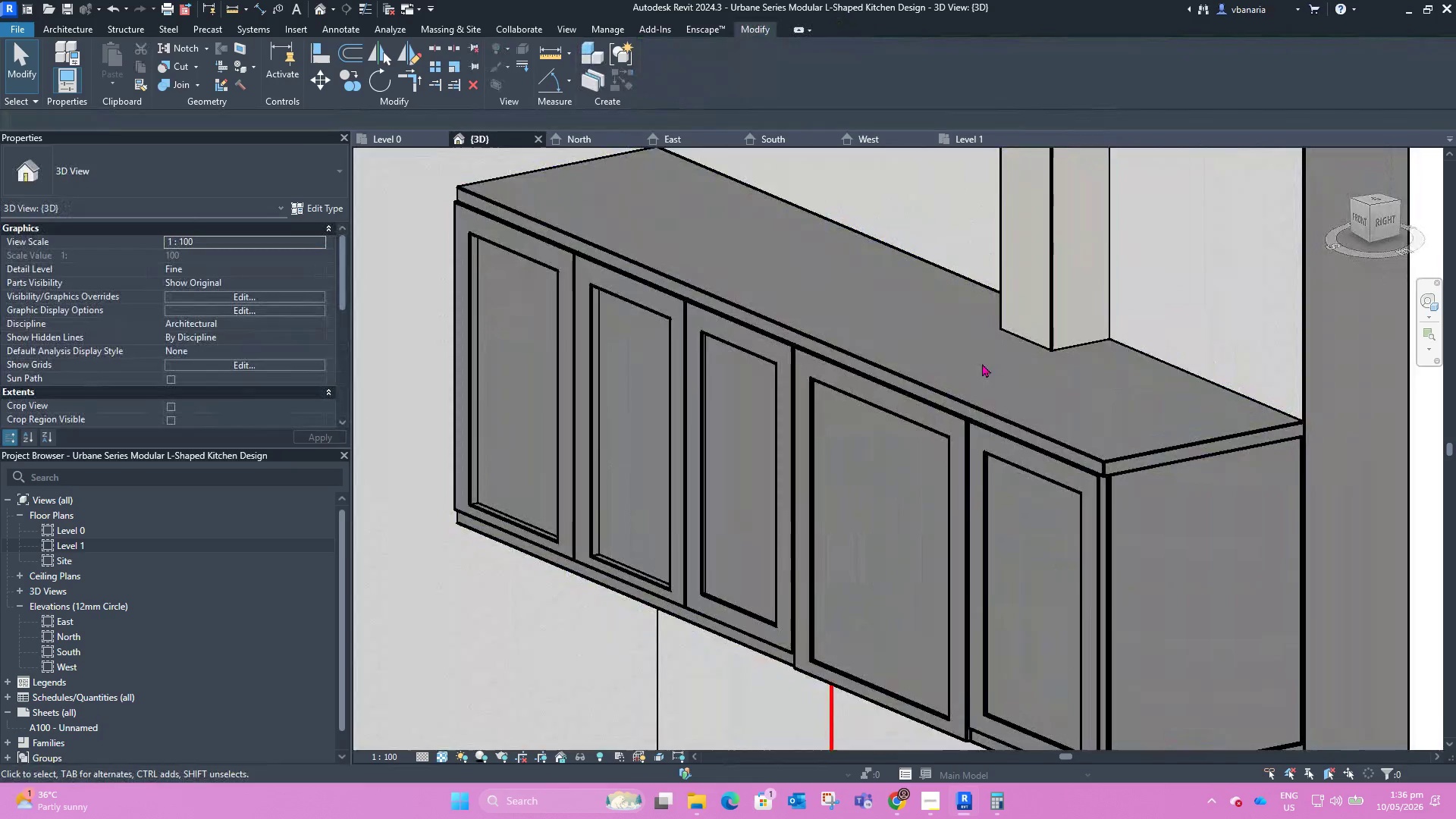 
scroll: coordinate [999, 388], scroll_direction: down, amount: 7.0
 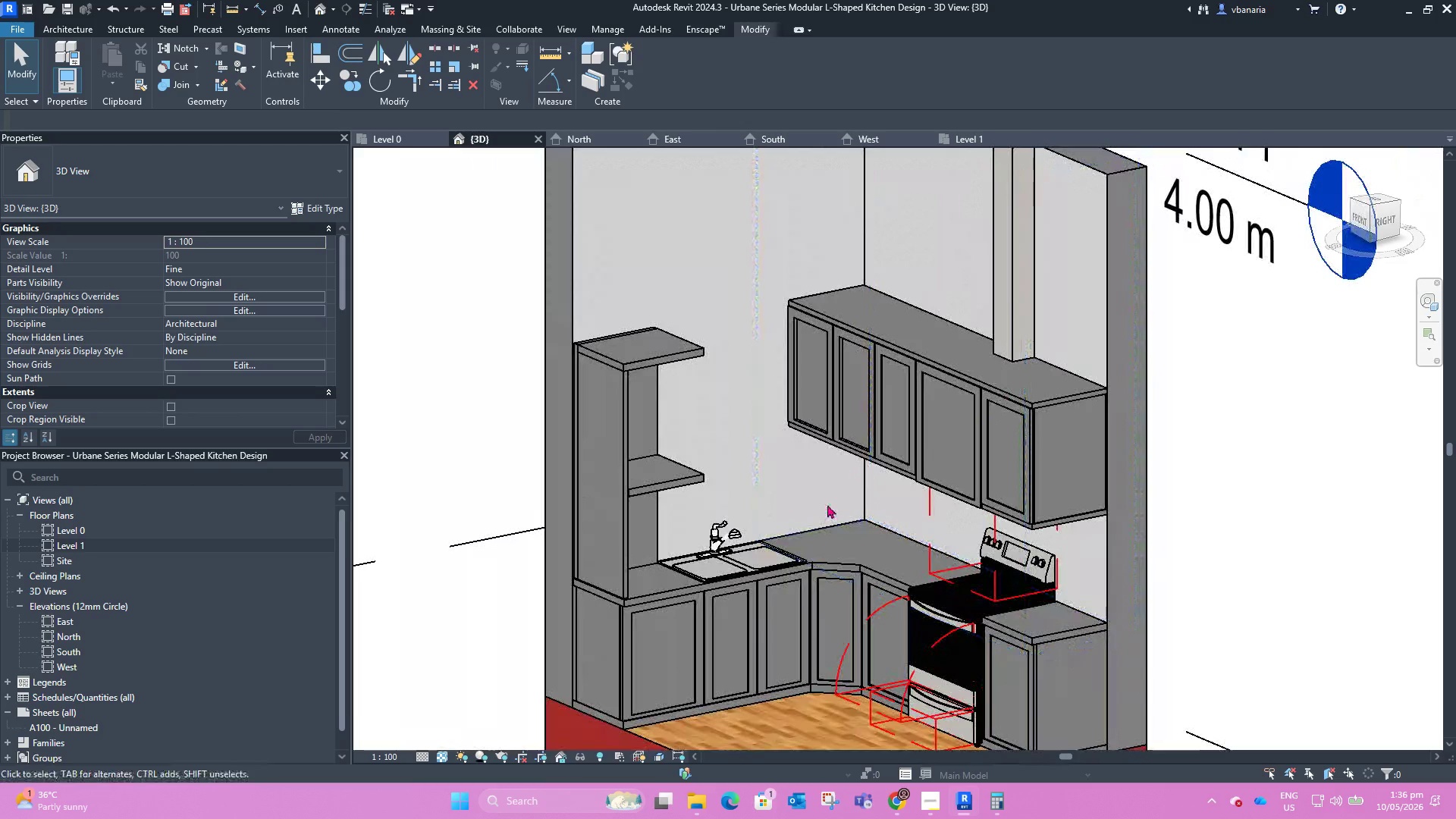 
hold_key(key=ShiftLeft, duration=3.41)
 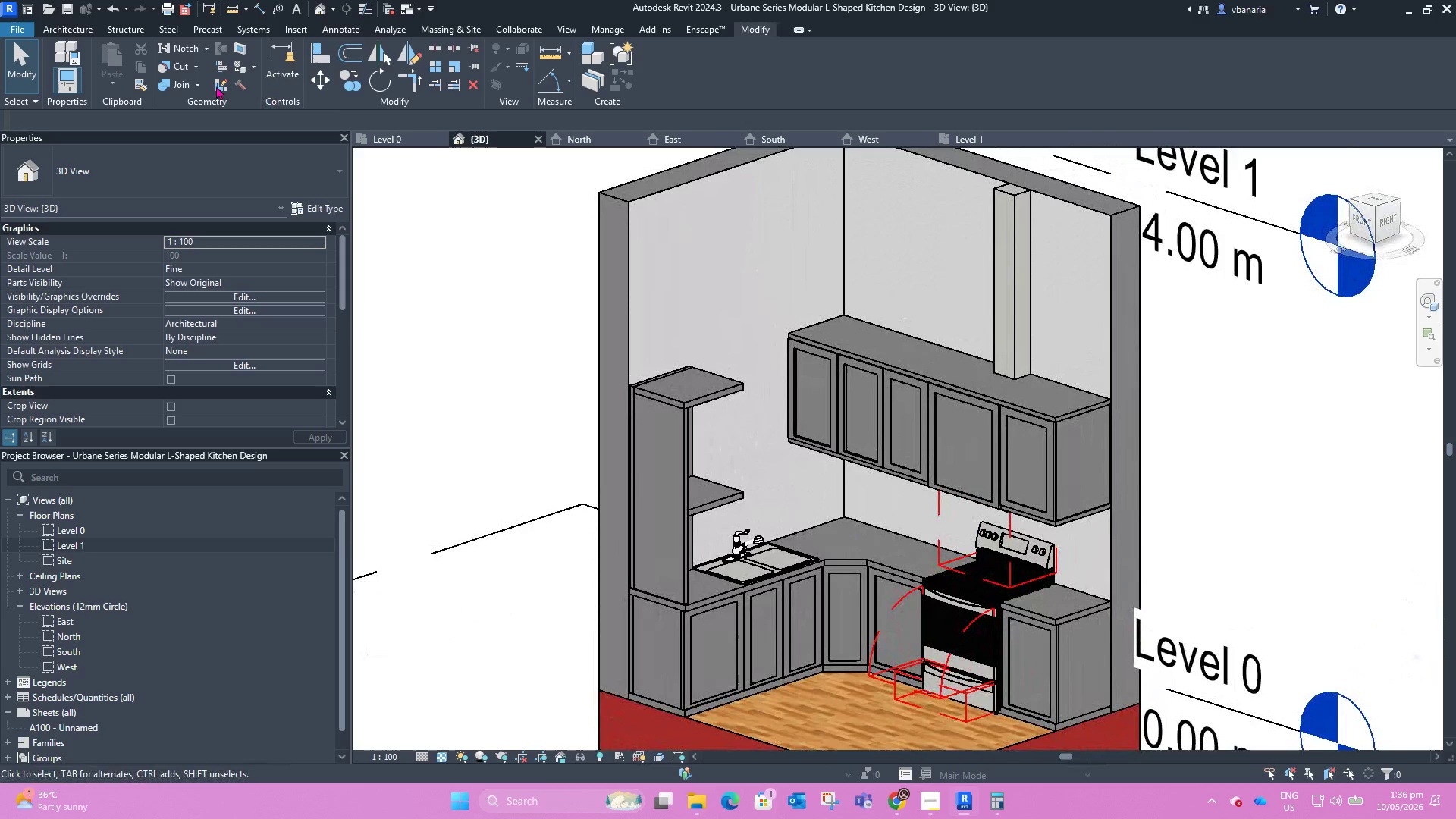 
scroll: coordinate [821, 515], scroll_direction: down, amount: 1.0
 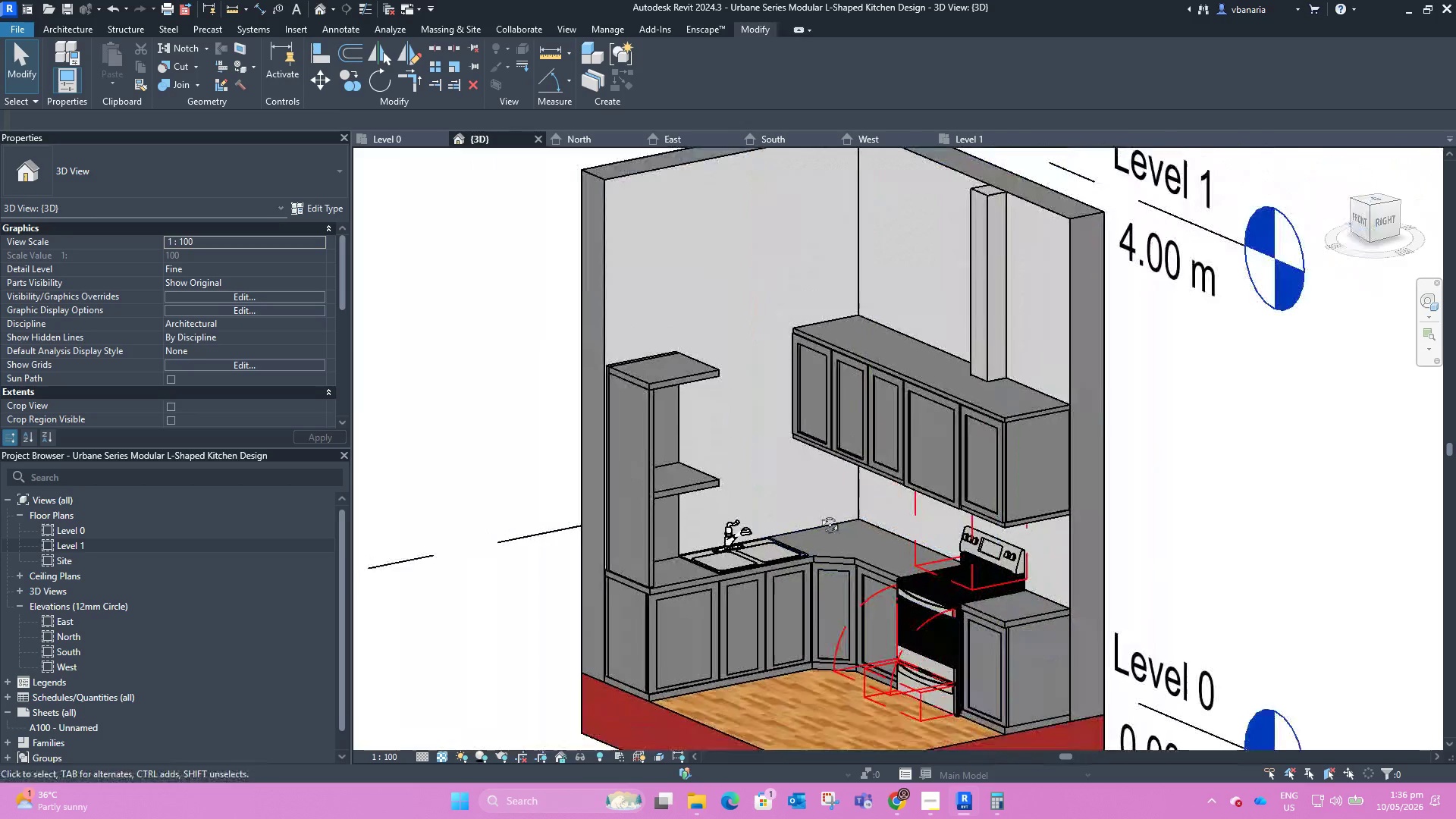 
left_click([49, 29])
 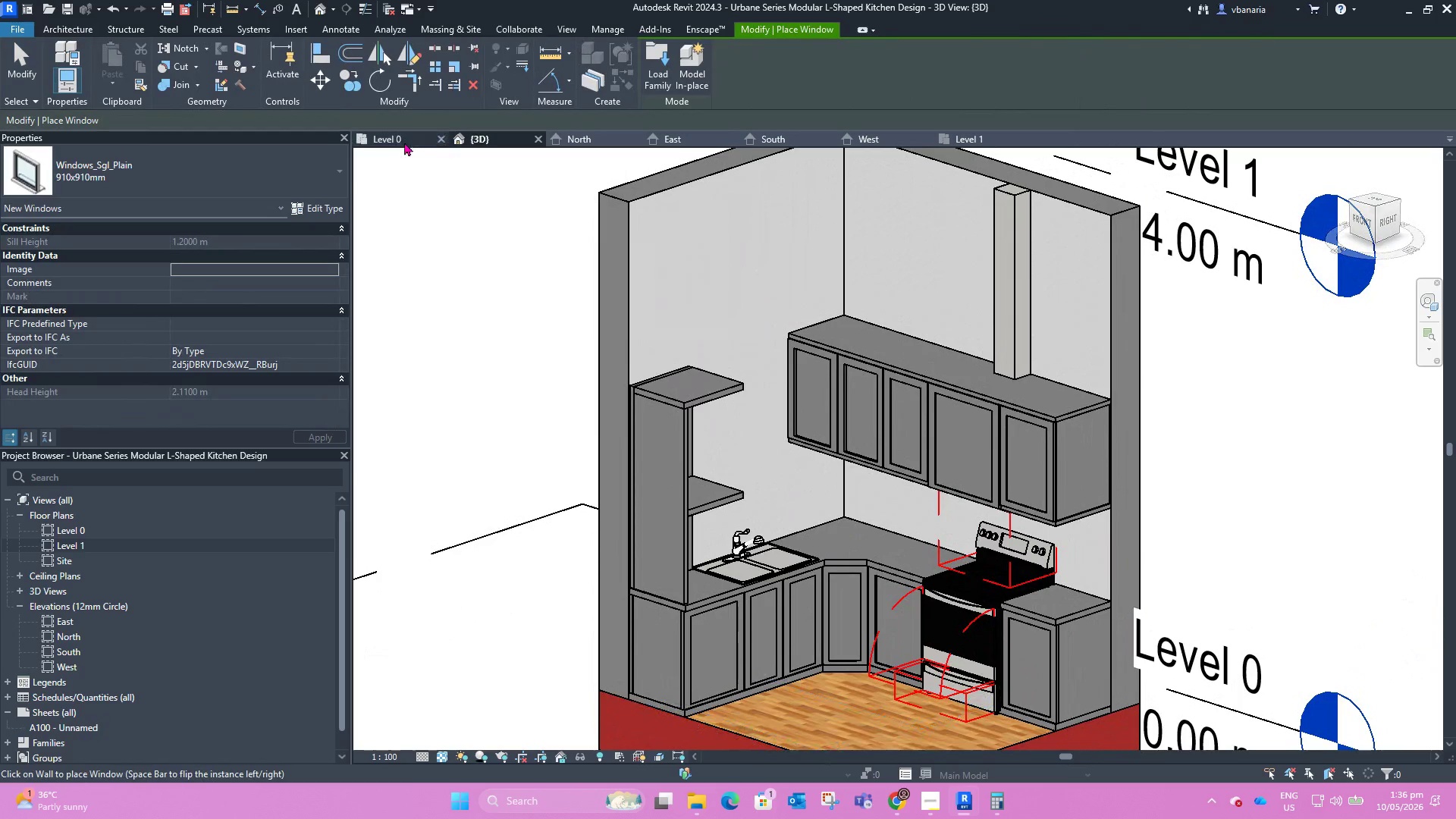 
scroll: coordinate [787, 439], scroll_direction: down, amount: 5.0
 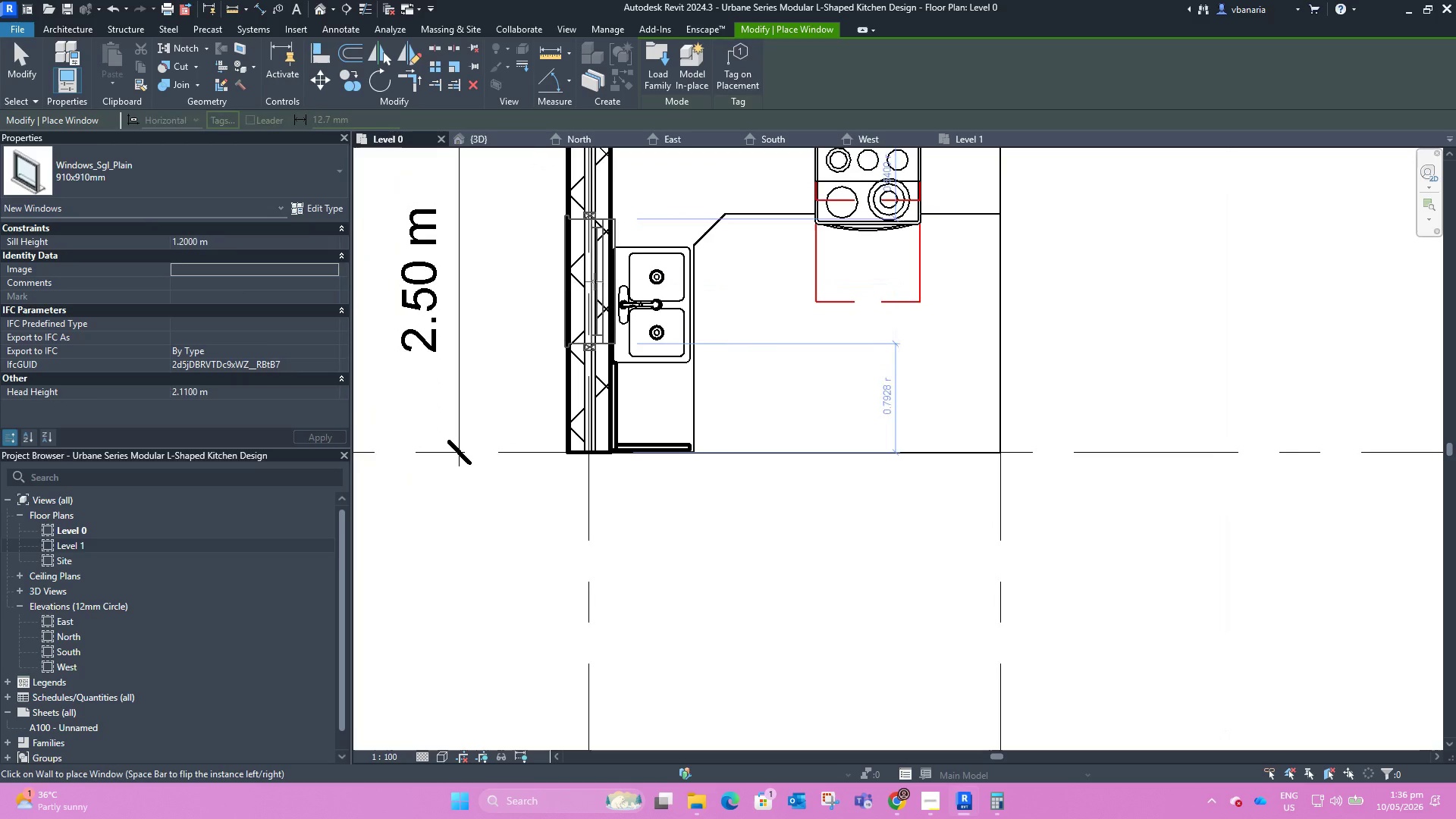 
left_click([594, 281])
 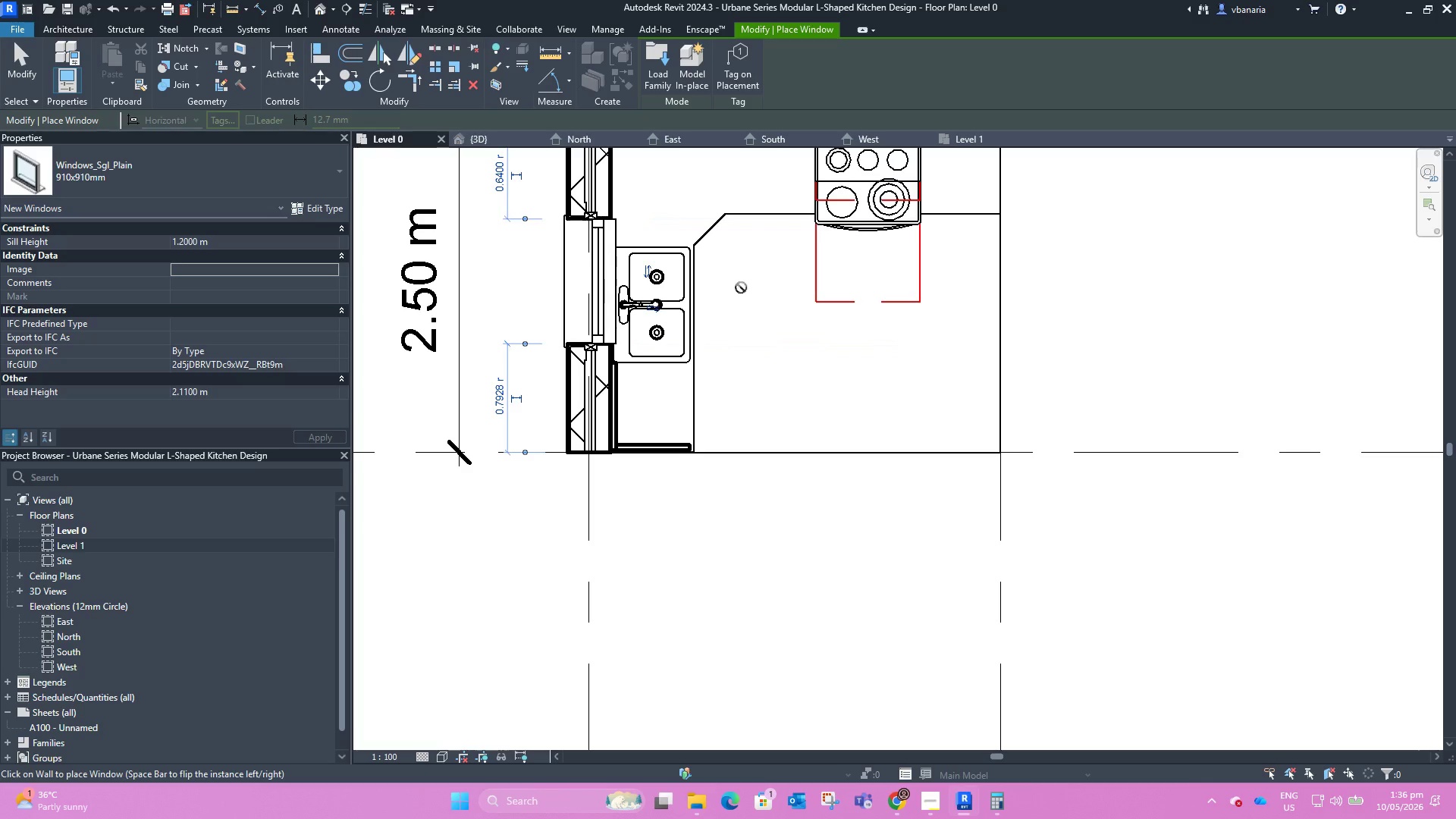 
key(Escape)
 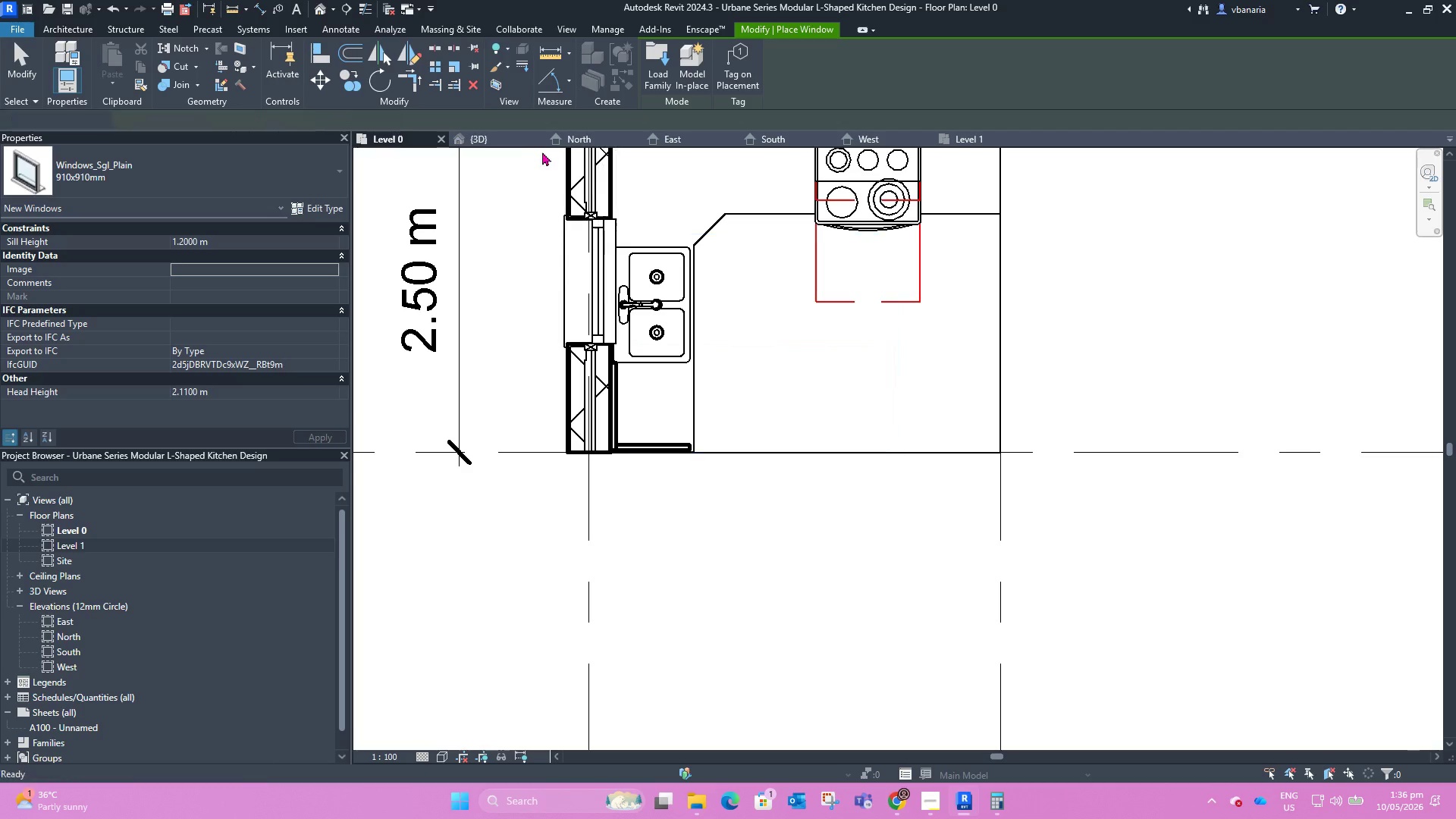 
key(Escape)
 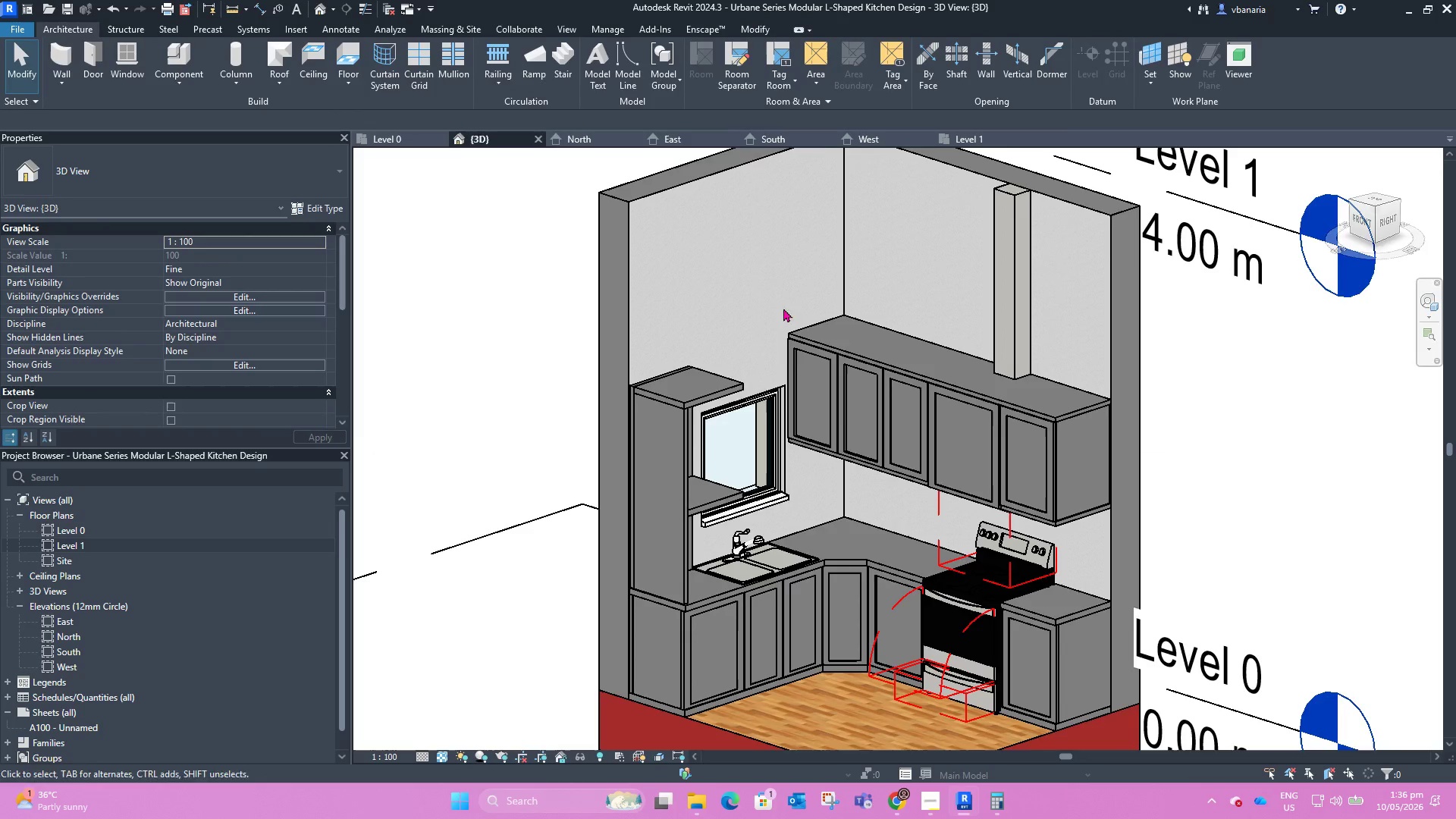 
scroll: coordinate [805, 376], scroll_direction: down, amount: 3.0
 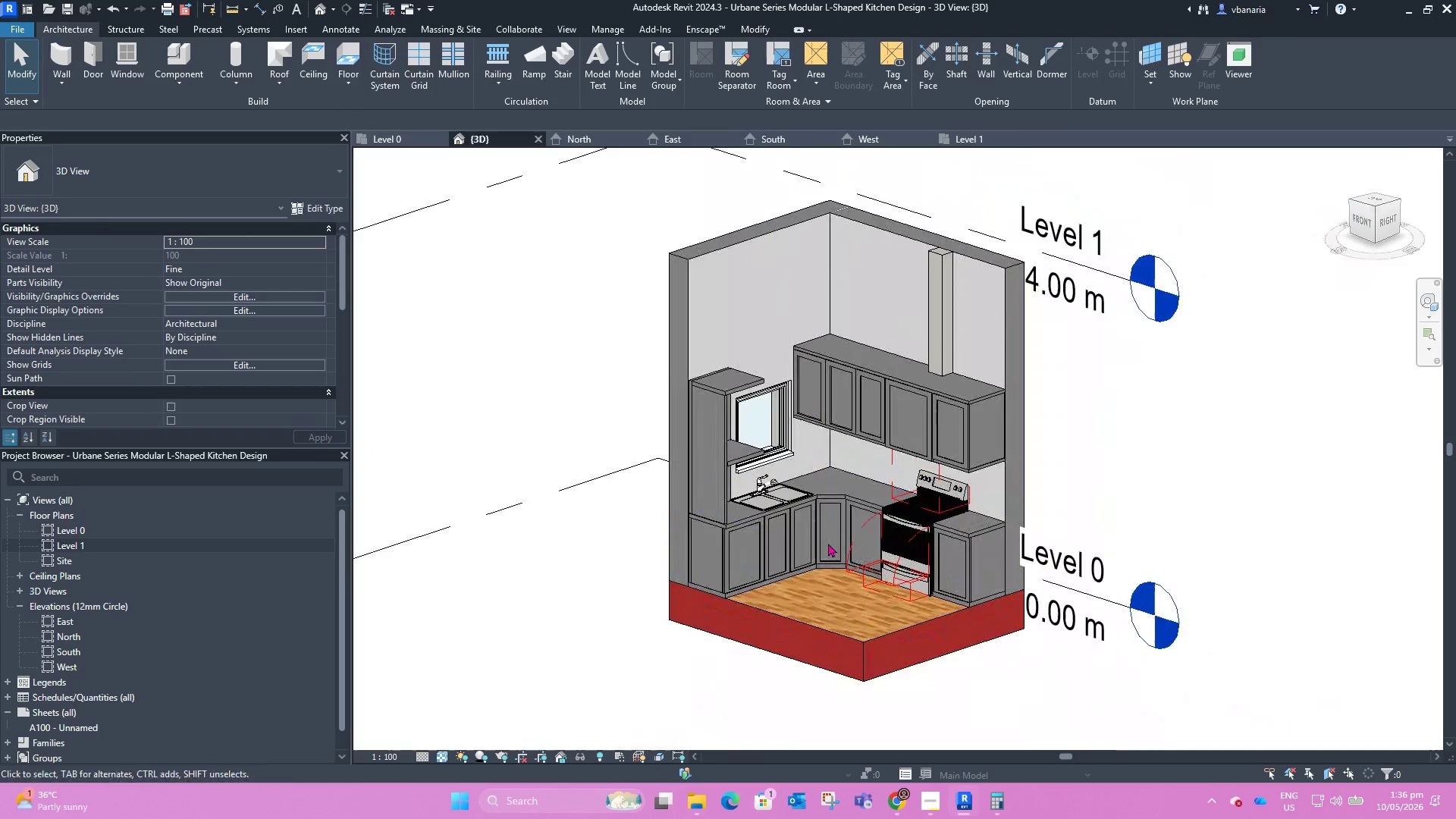 
hold_key(key=ShiftLeft, duration=1.31)
 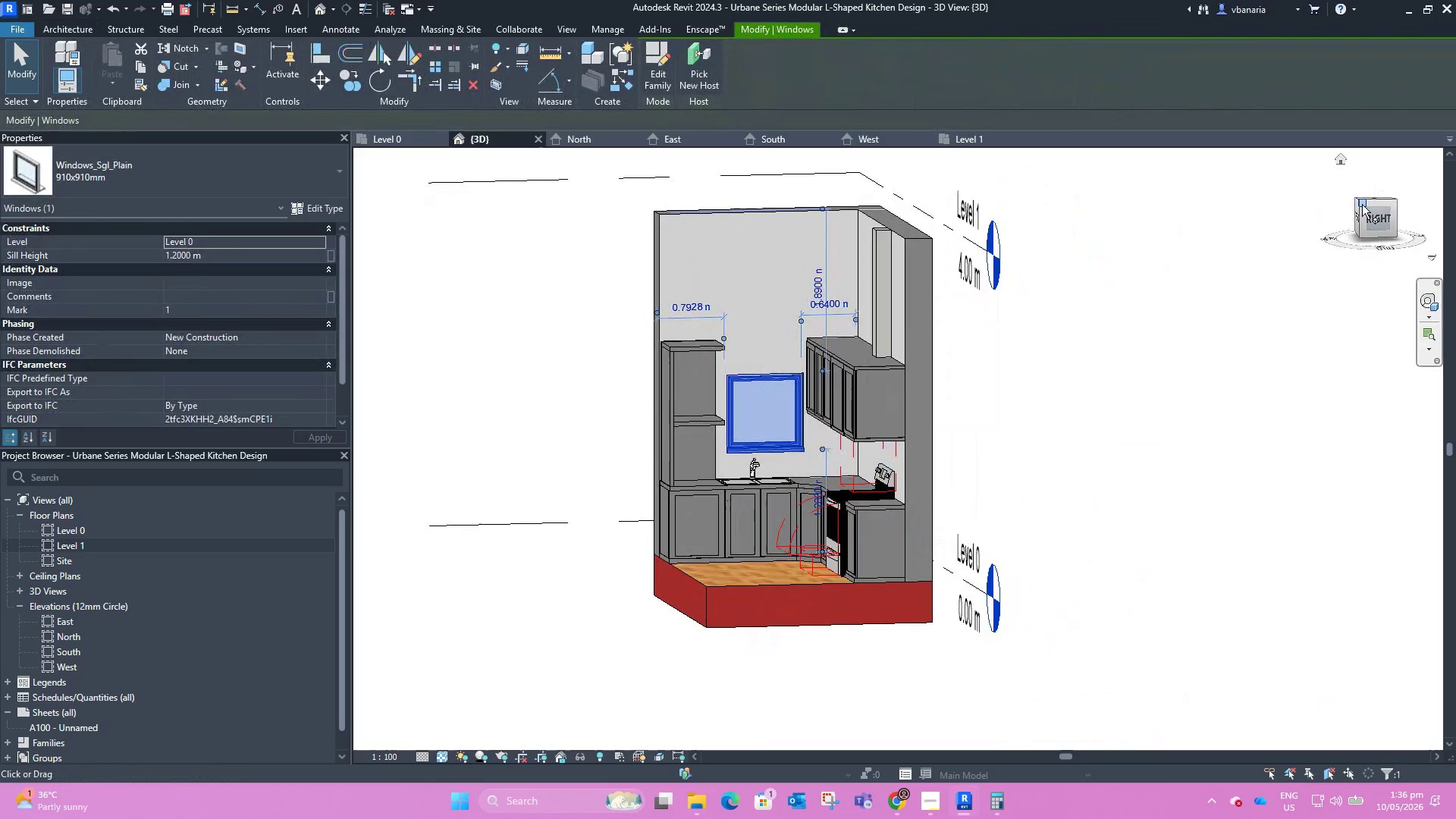 
left_click([1375, 214])
 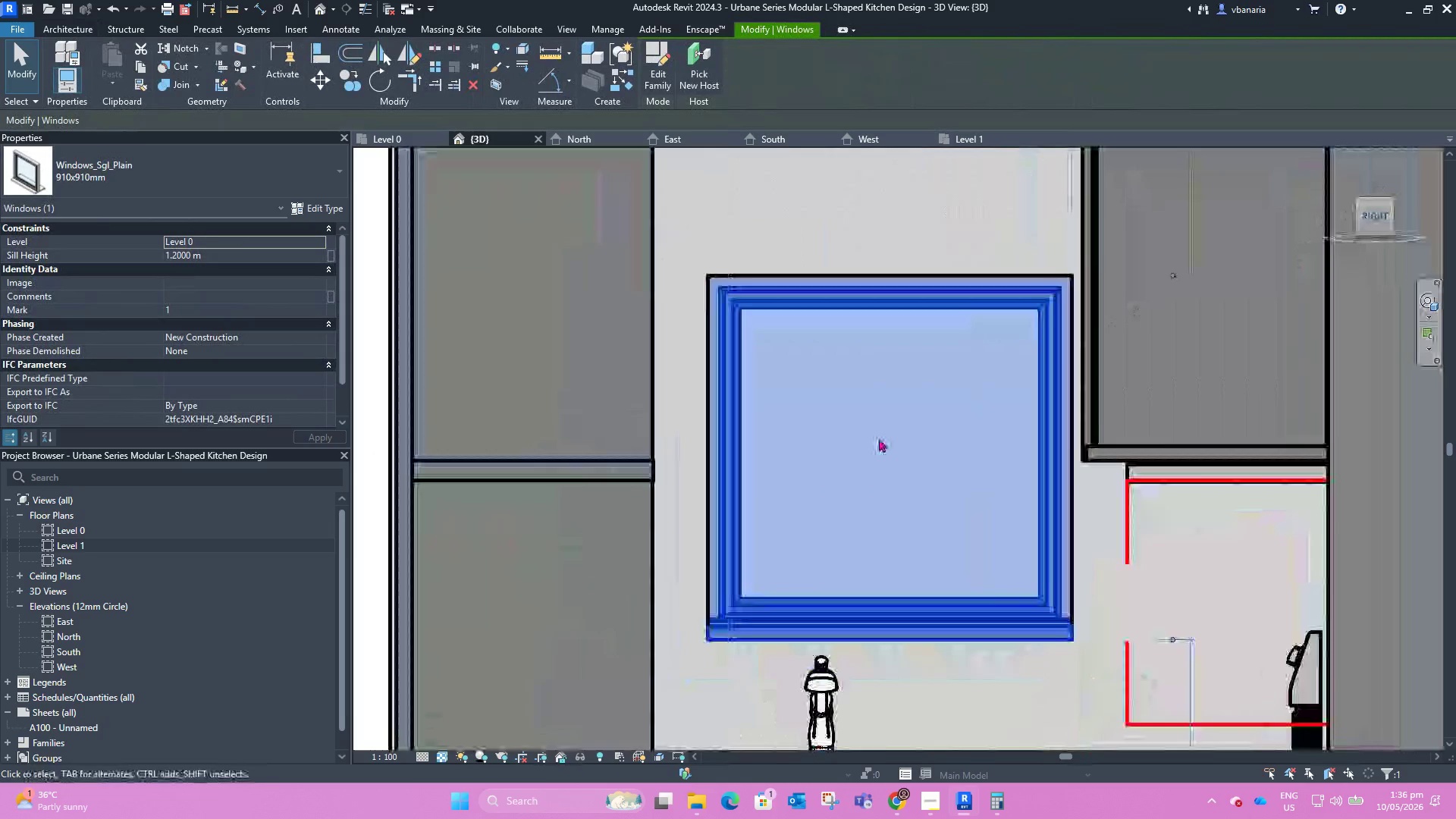 
scroll: coordinate [852, 454], scroll_direction: down, amount: 3.0
 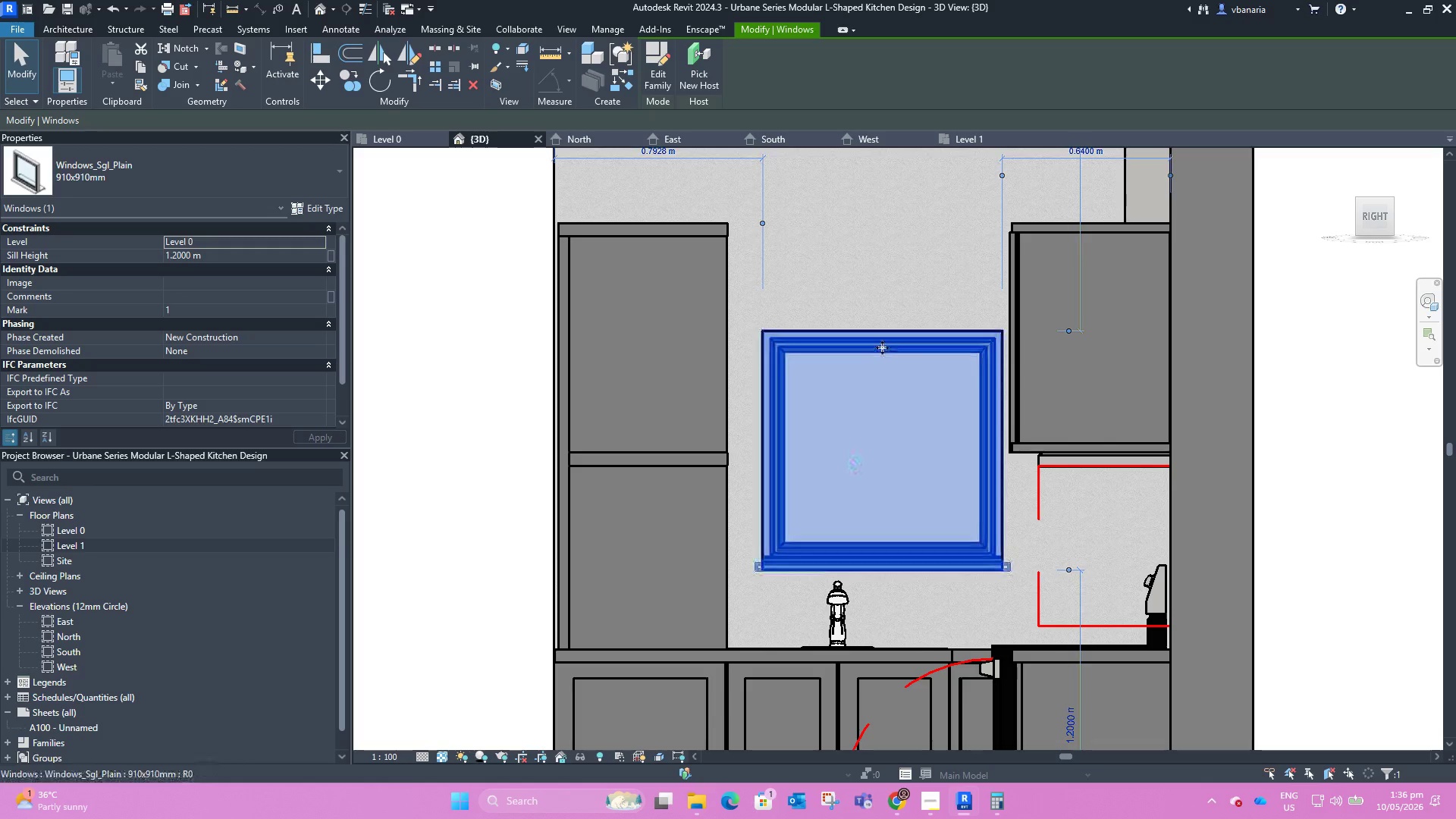 
left_click_drag(start_coordinate=[882, 345], to_coordinate=[863, 347])
 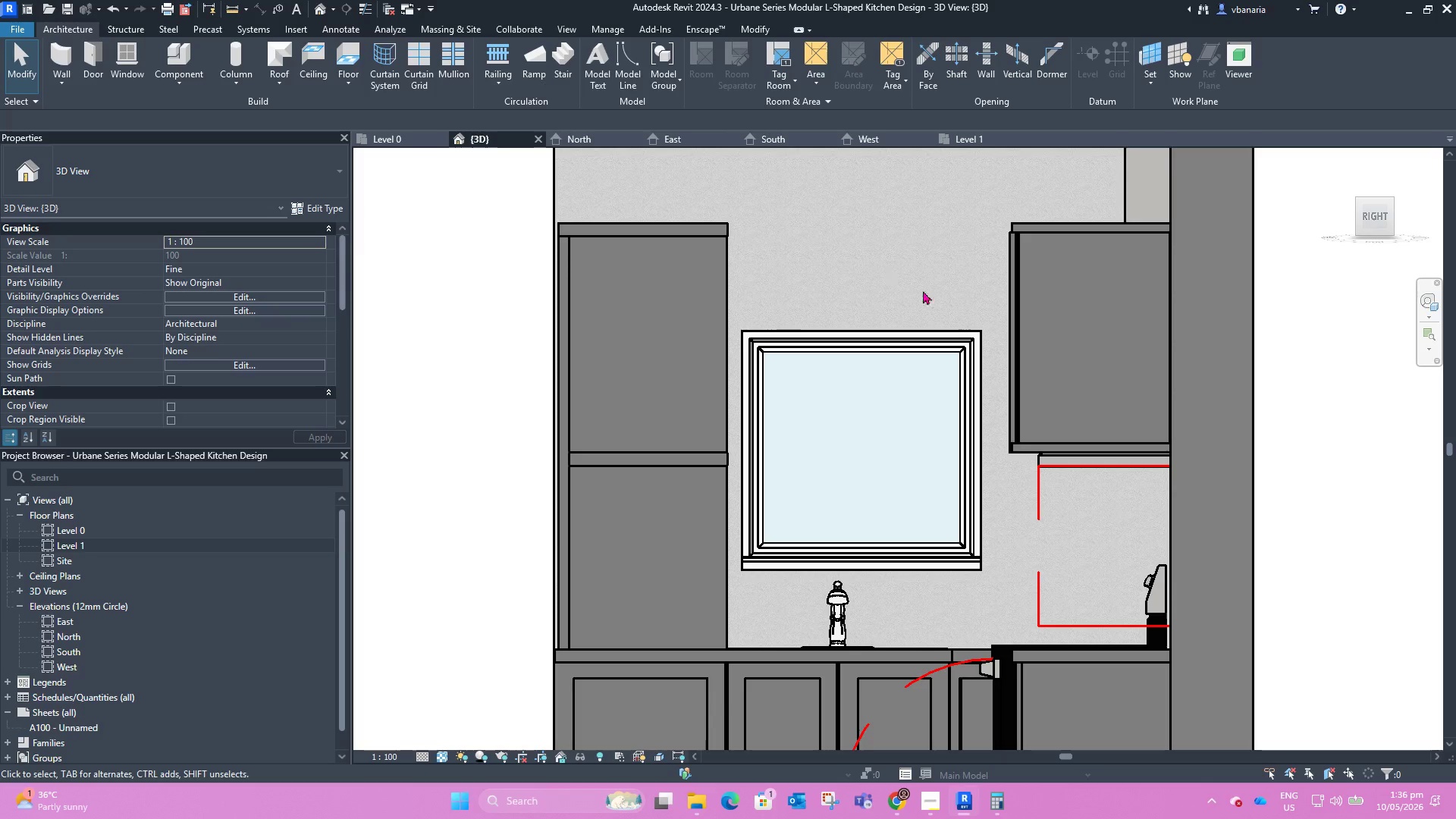 
scroll: coordinate [944, 319], scroll_direction: down, amount: 2.0
 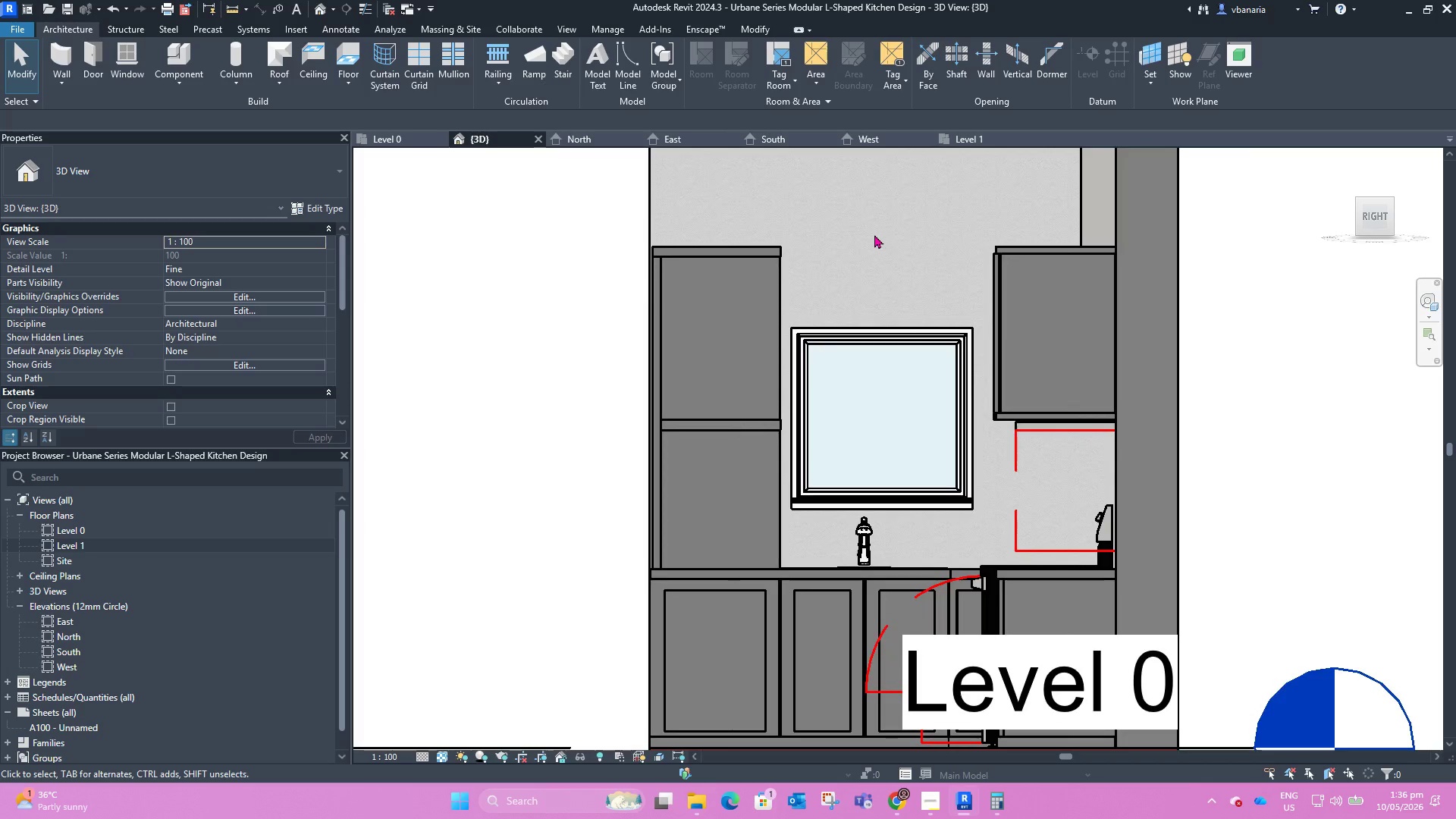 
hold_key(key=ShiftLeft, duration=2.97)
 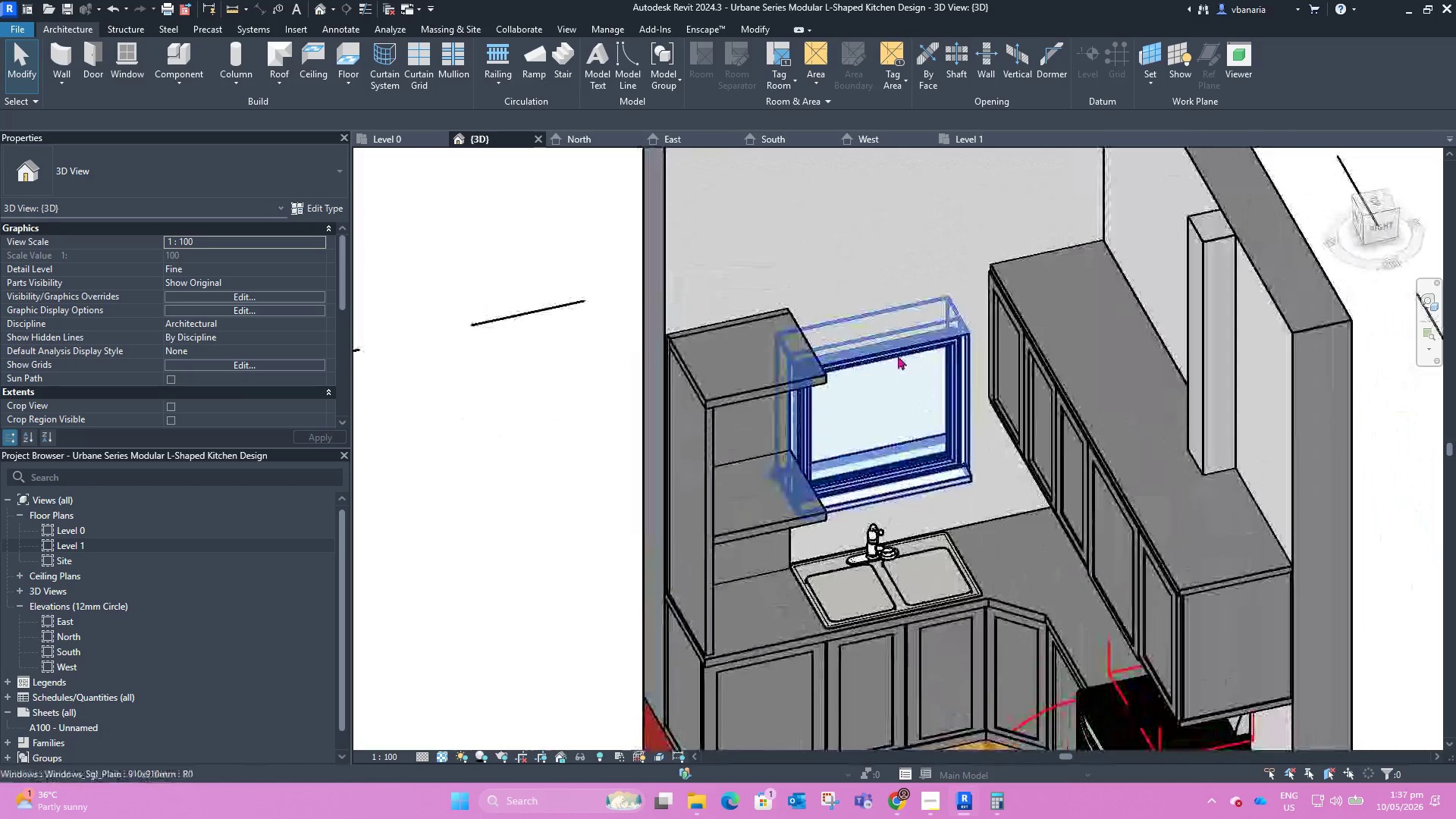 
left_click([898, 355])
 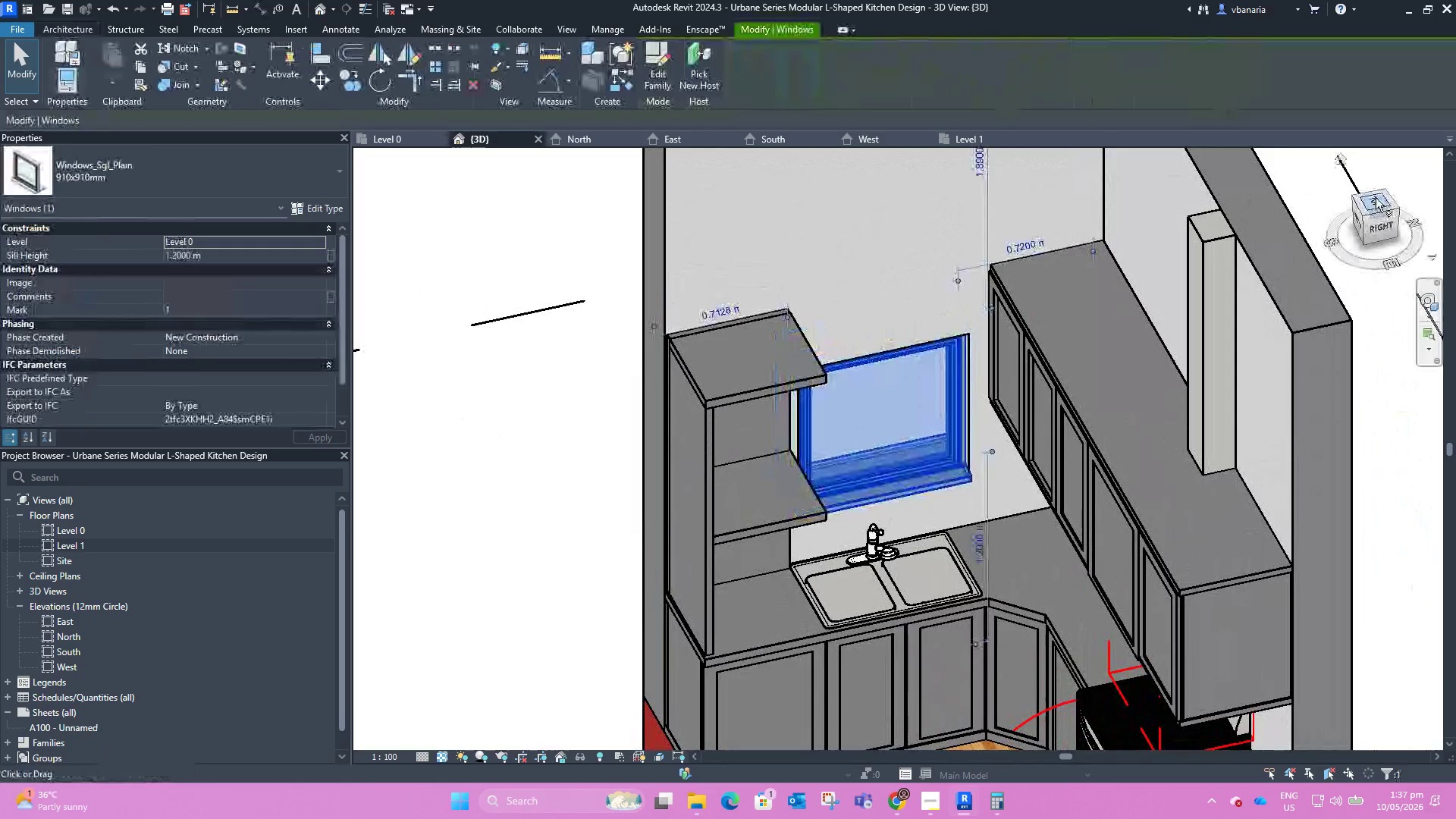 
left_click([1376, 197])
 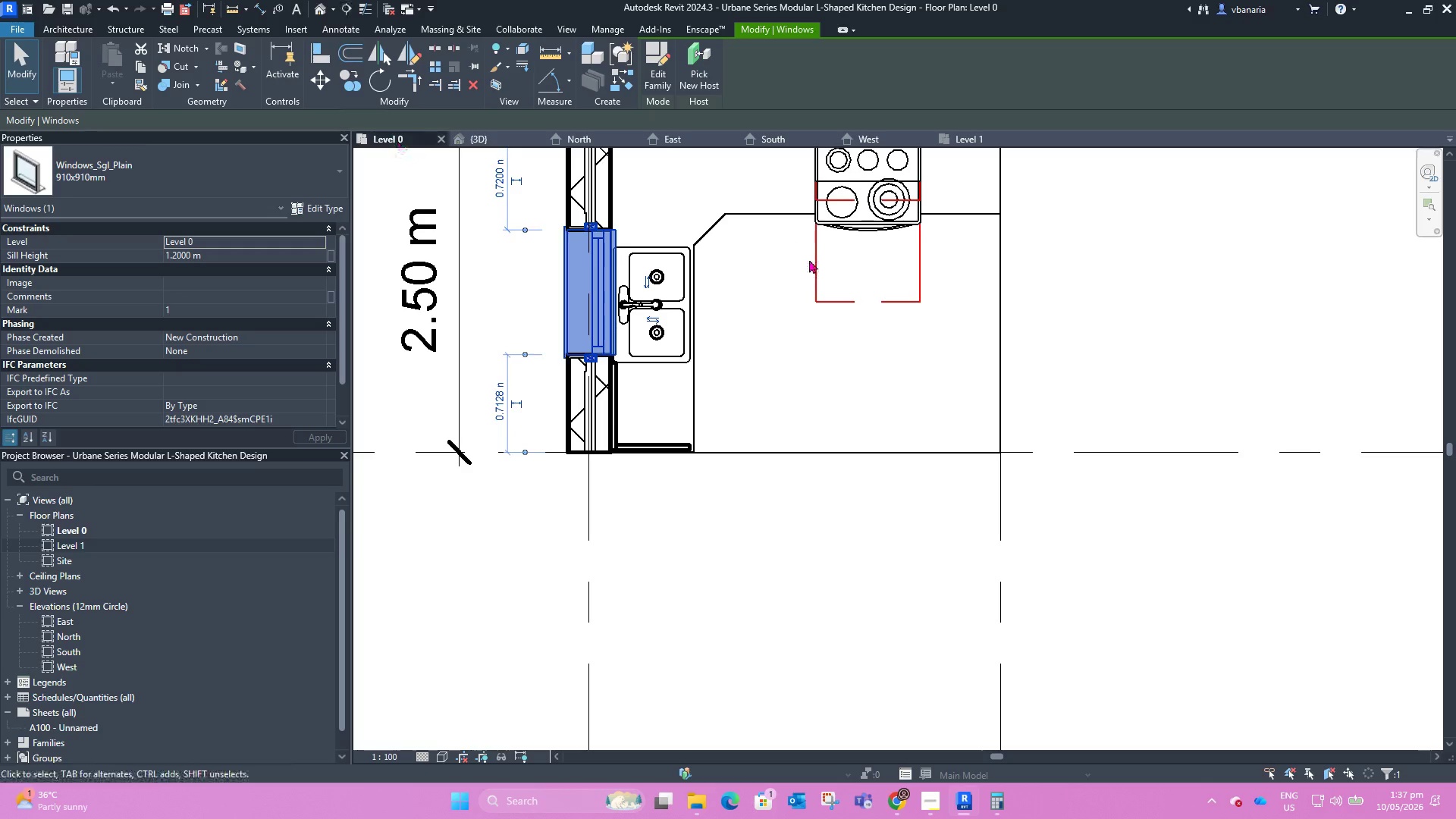 
scroll: coordinate [590, 268], scroll_direction: up, amount: 5.0
 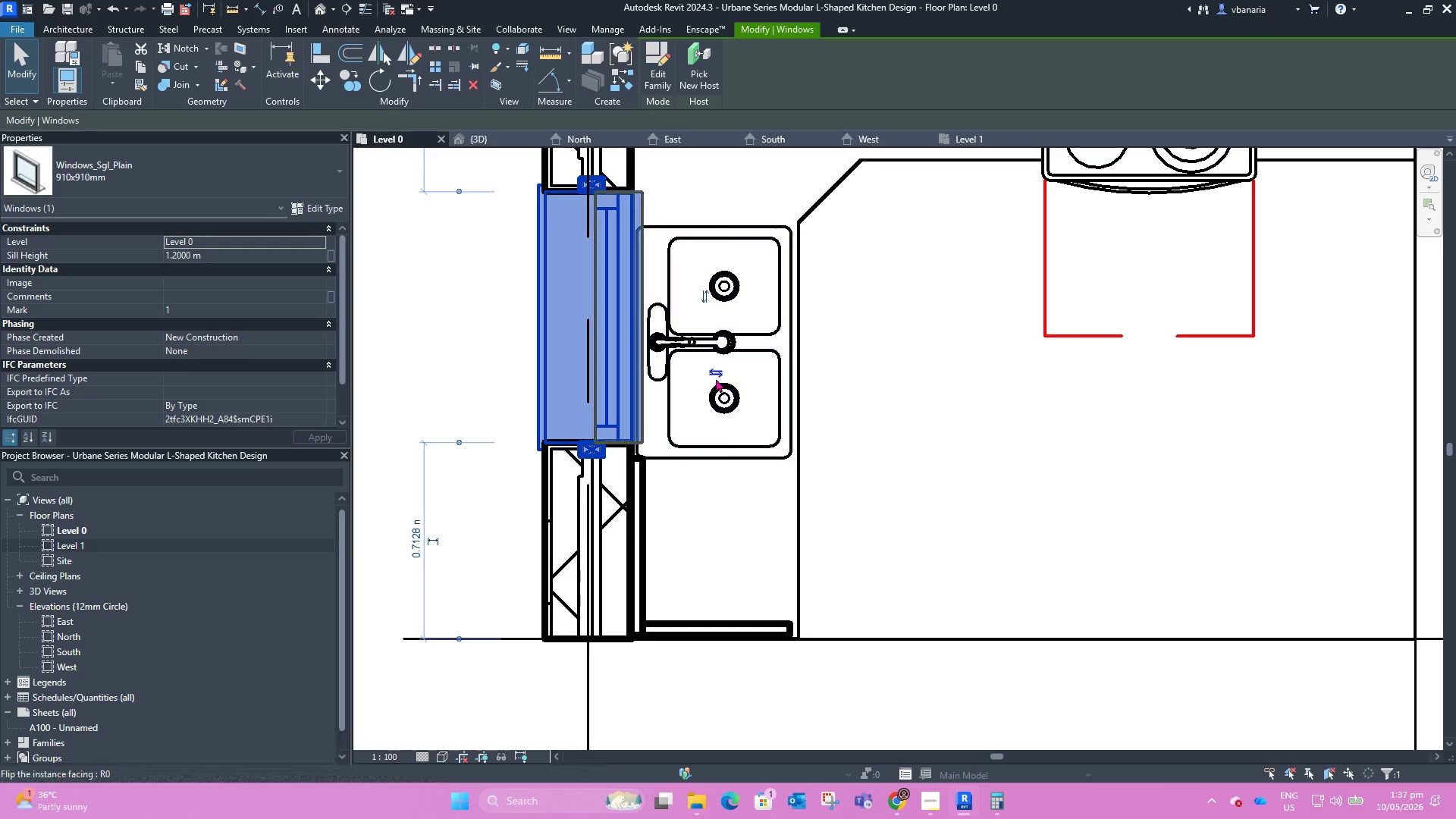 
left_click([714, 375])
 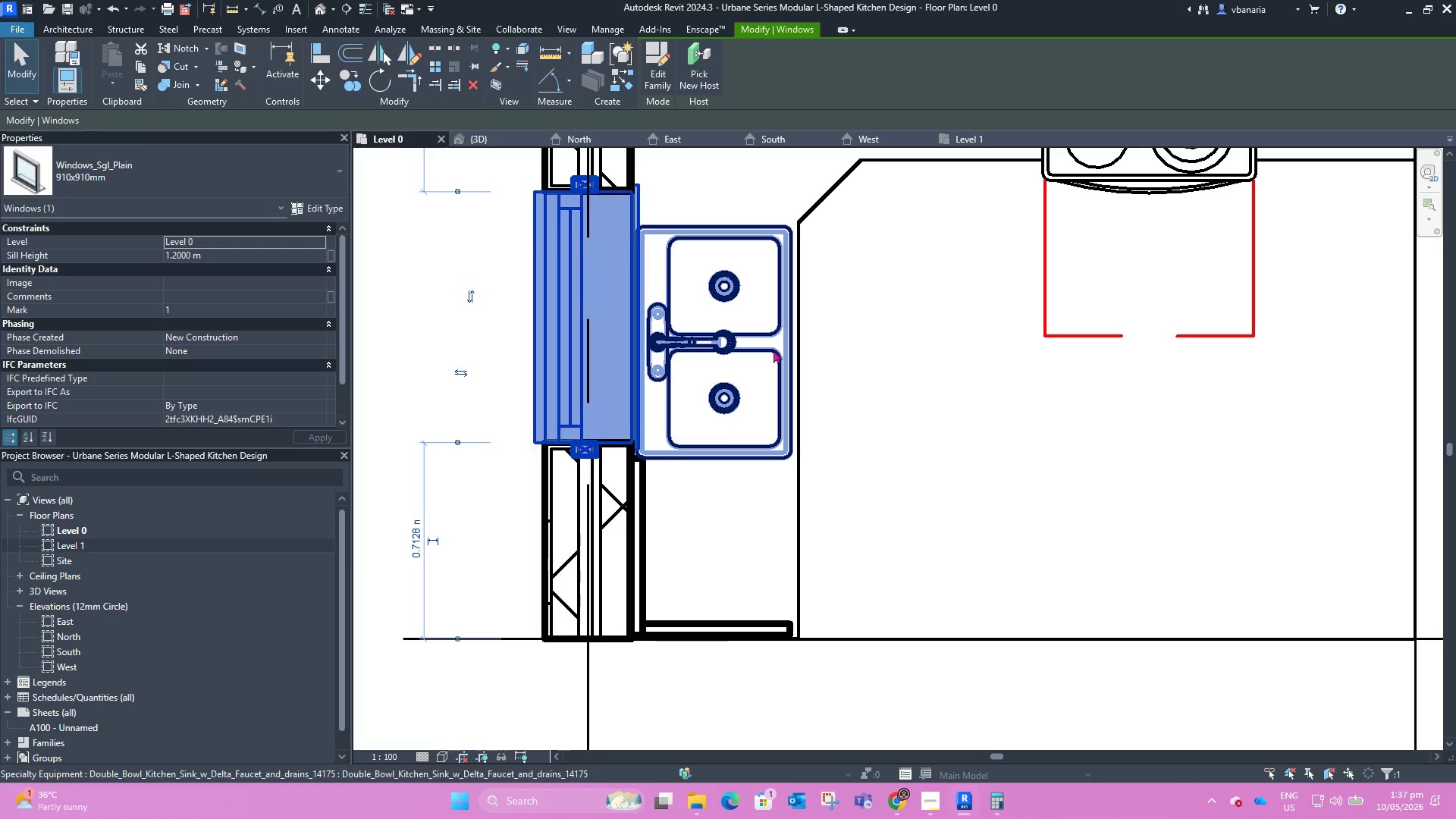 
left_click([886, 390])
 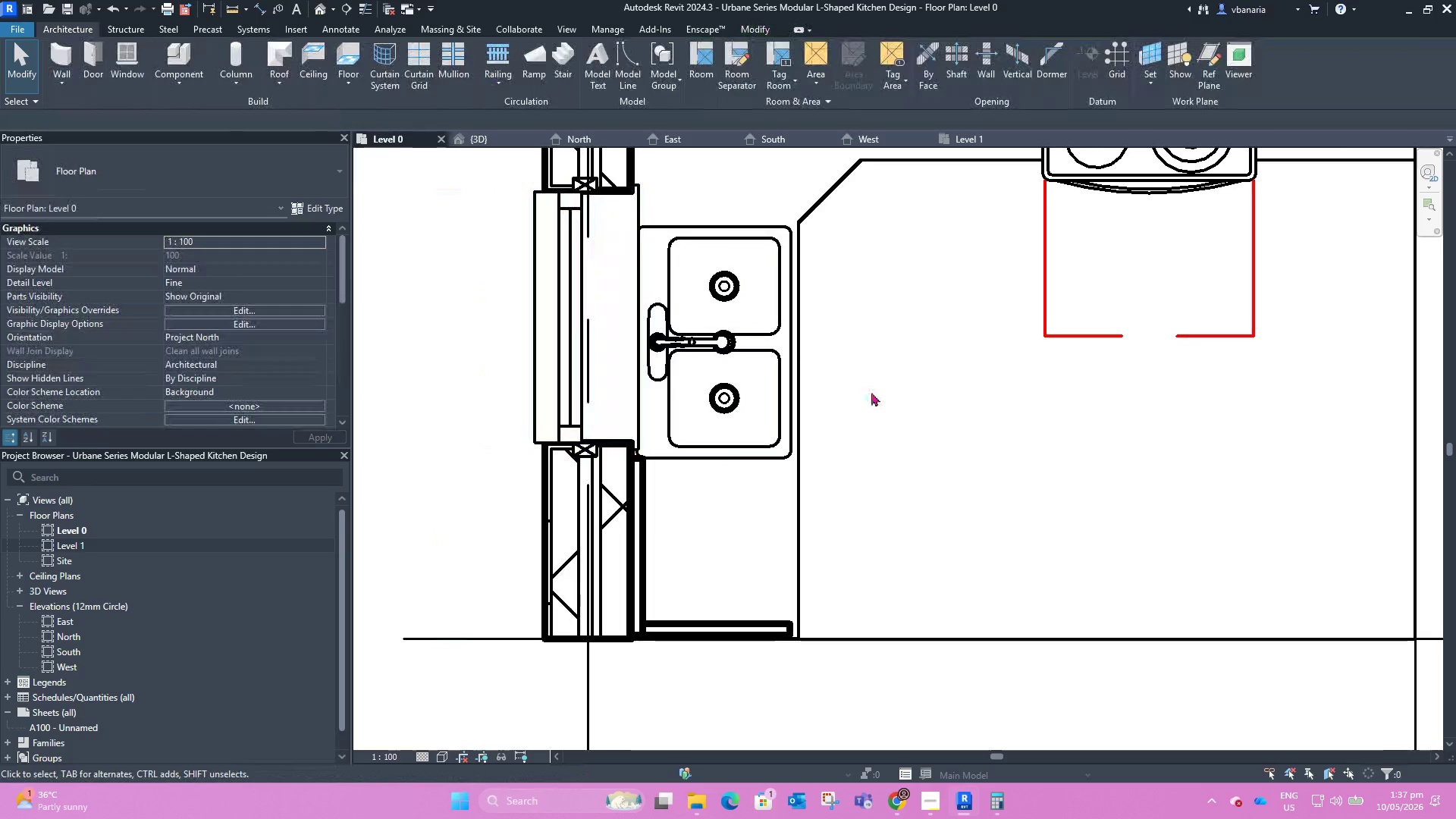 
scroll: coordinate [867, 431], scroll_direction: down, amount: 5.0
 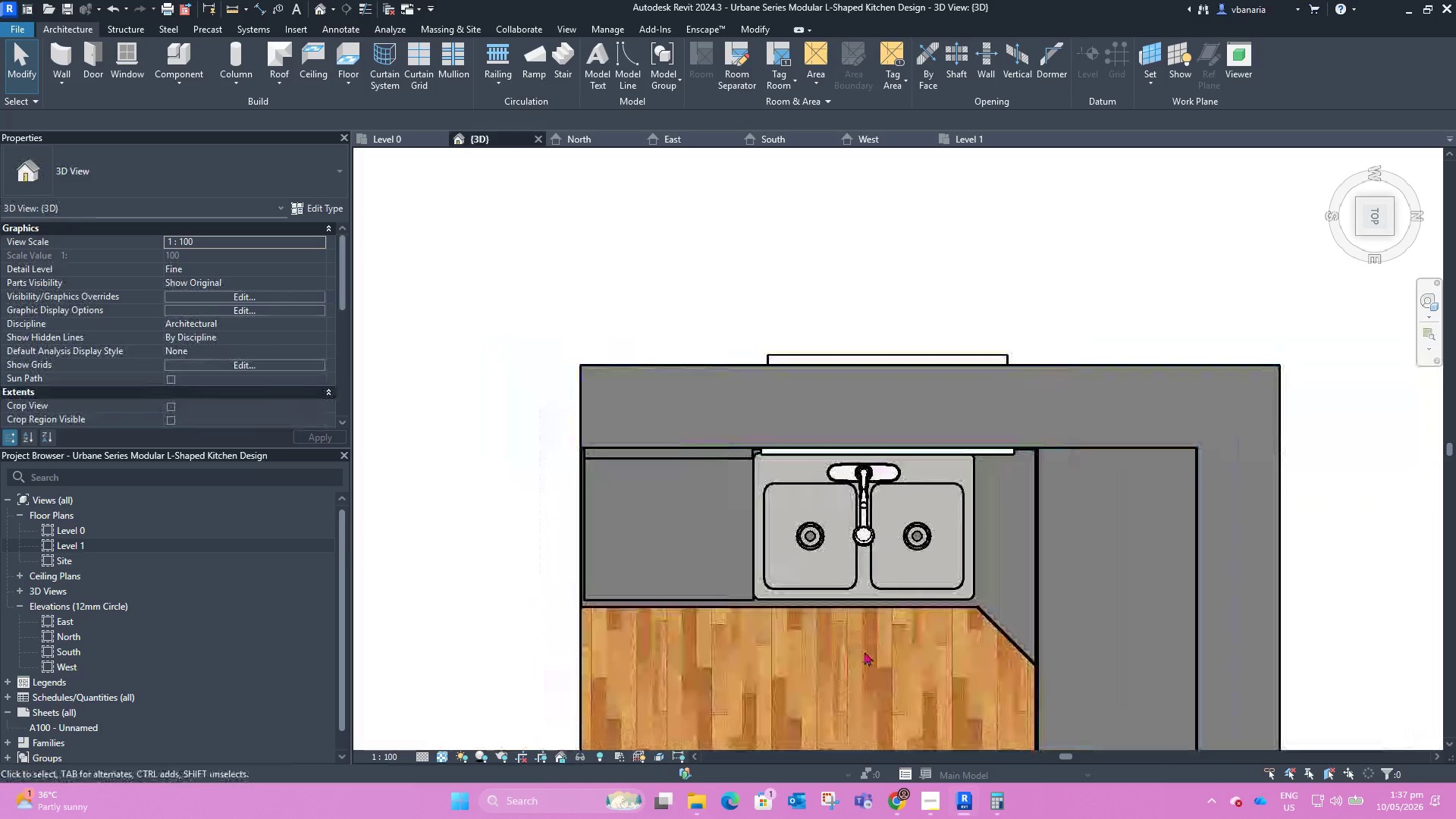 
hold_key(key=ShiftLeft, duration=3.23)
 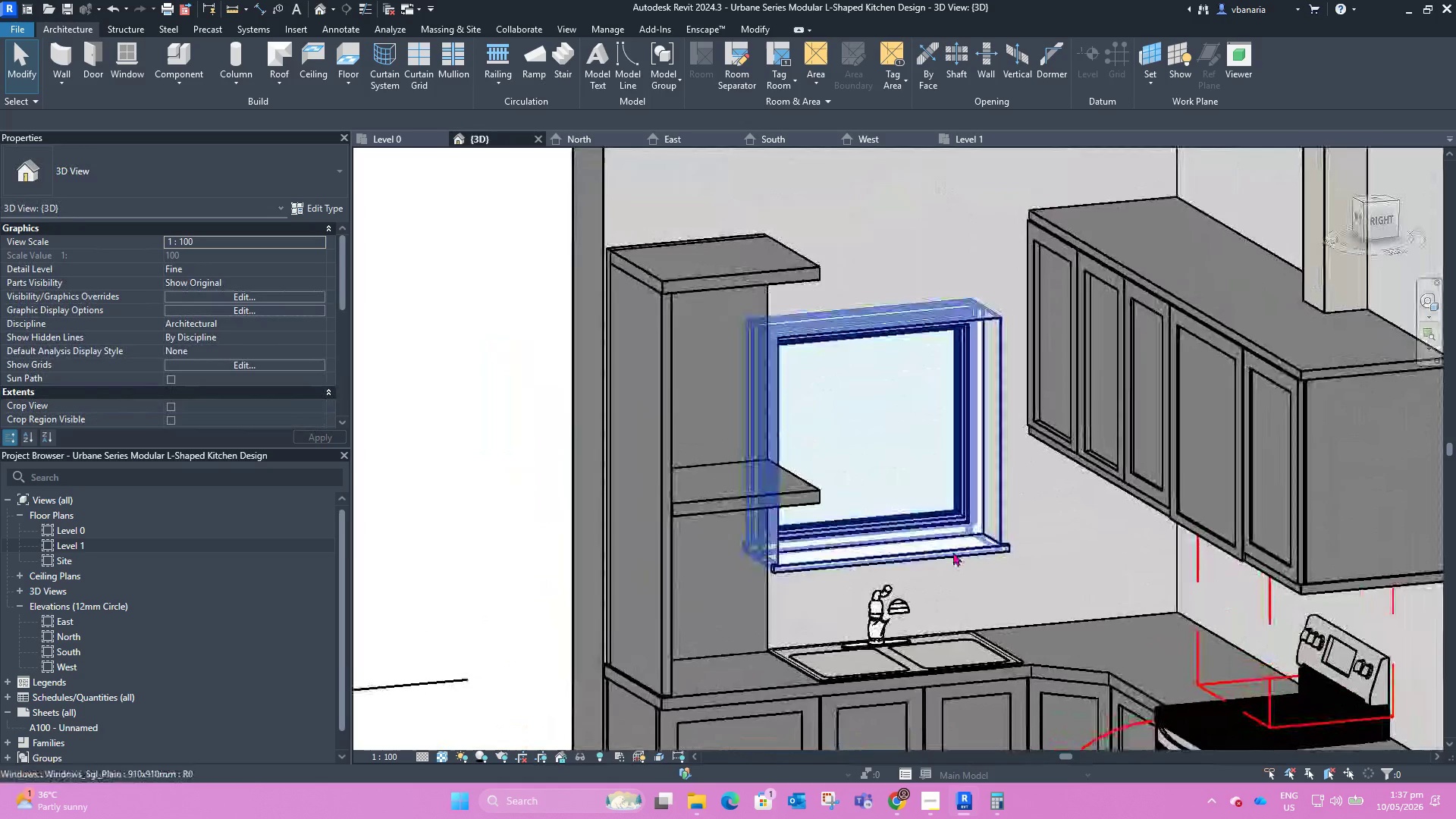 
left_click([953, 552])
 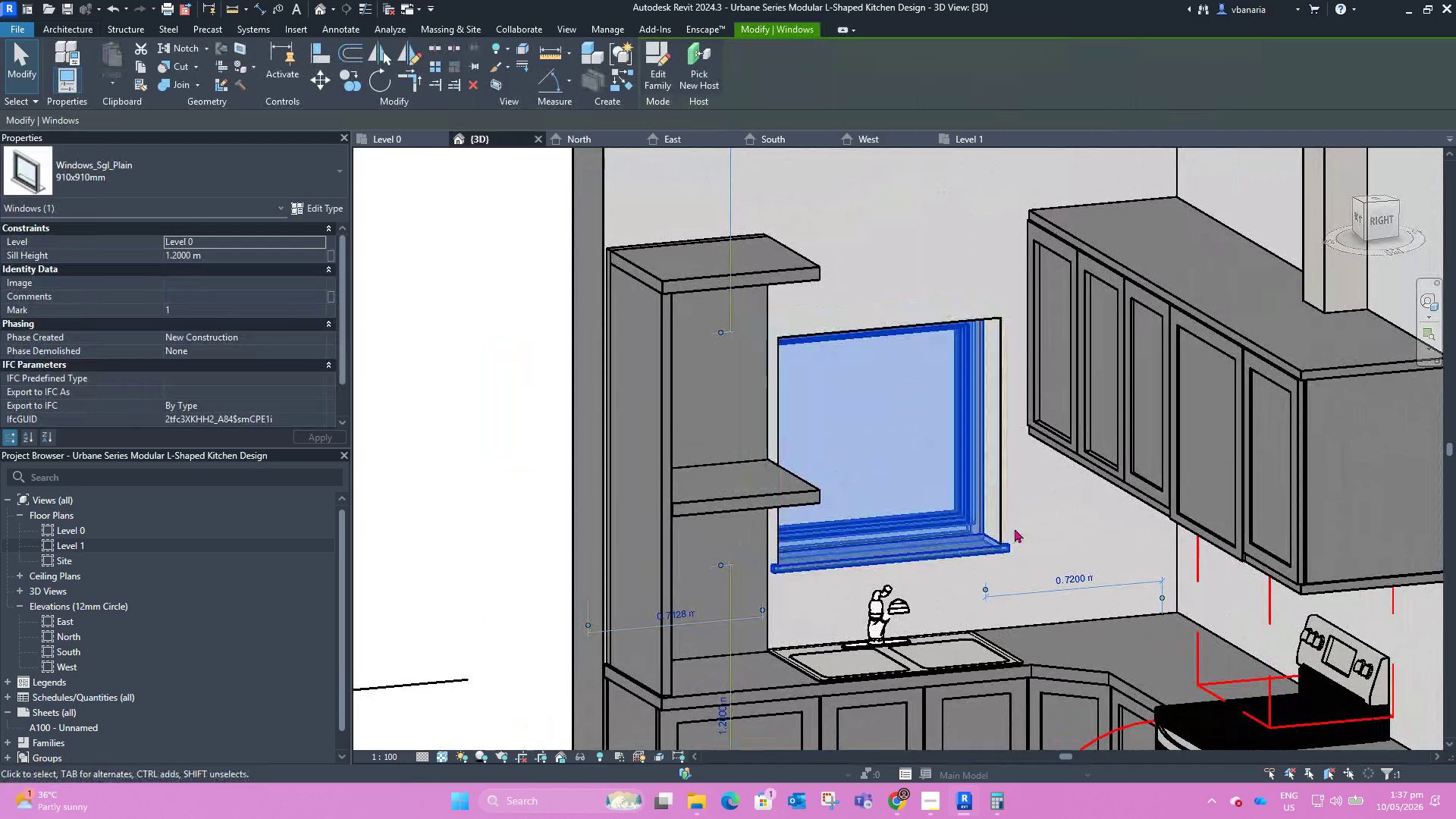 
left_click([1056, 541])
 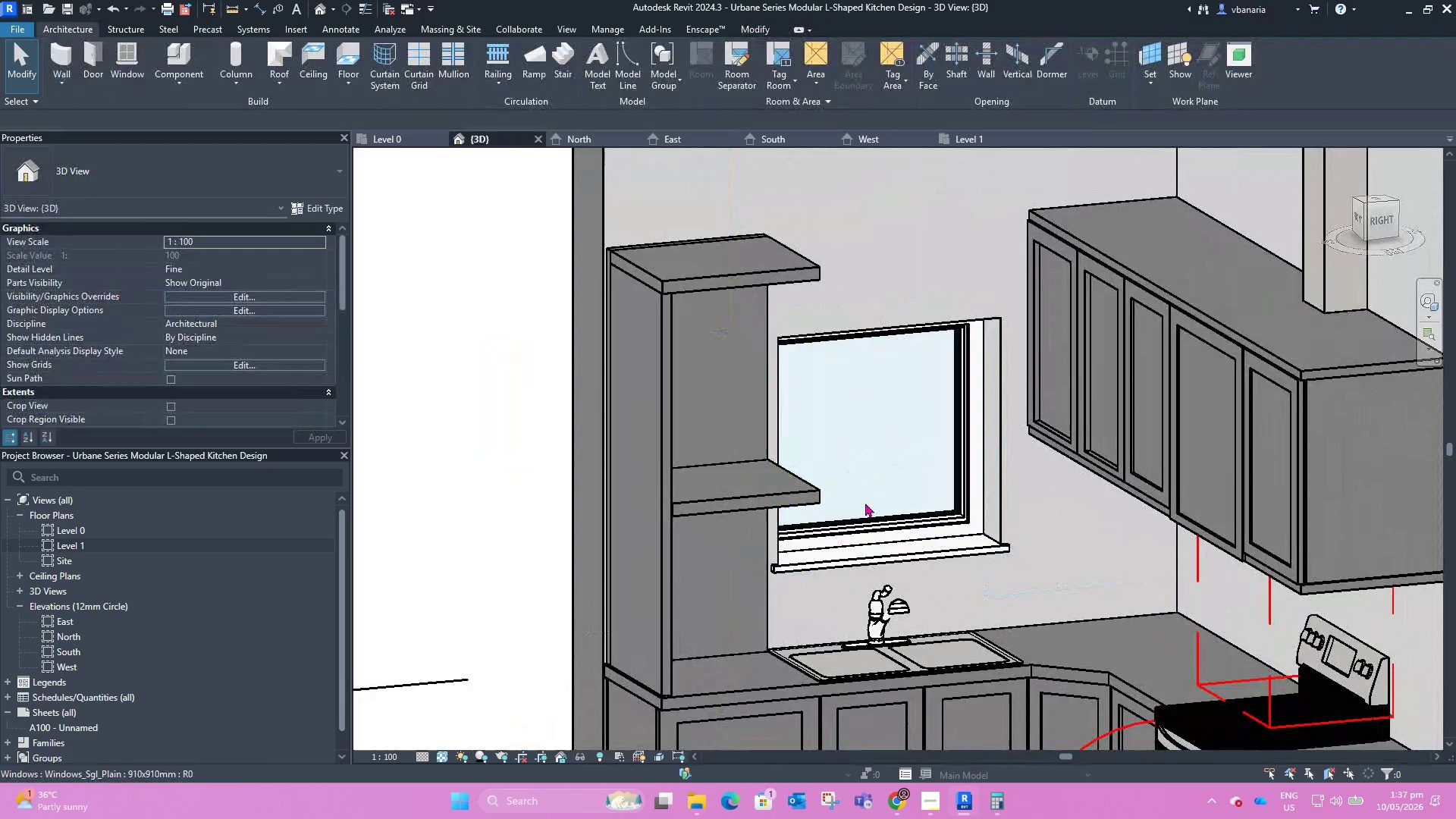 
hold_key(key=ShiftLeft, duration=4.17)
 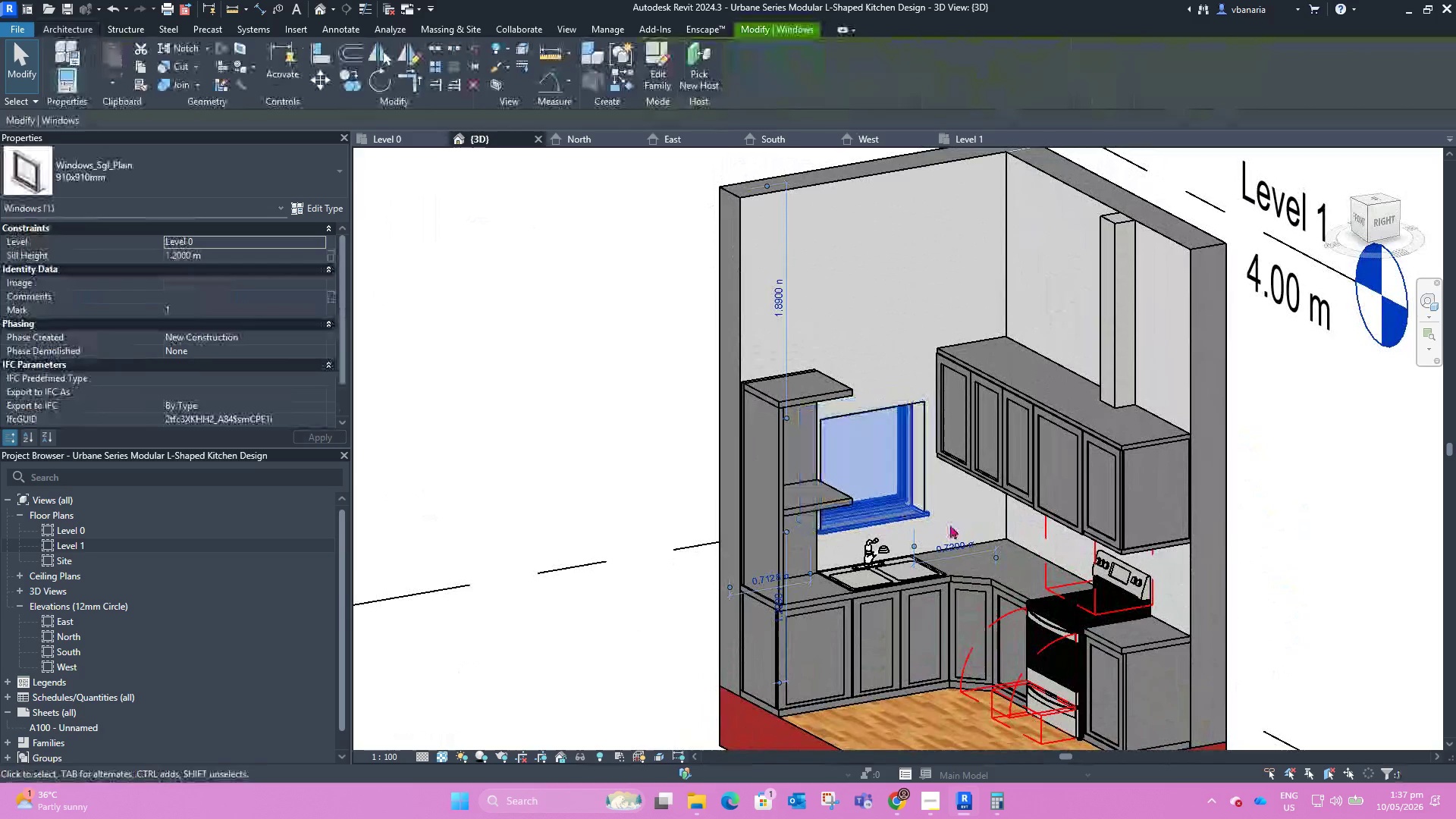 
scroll: coordinate [858, 488], scroll_direction: down, amount: 5.0
 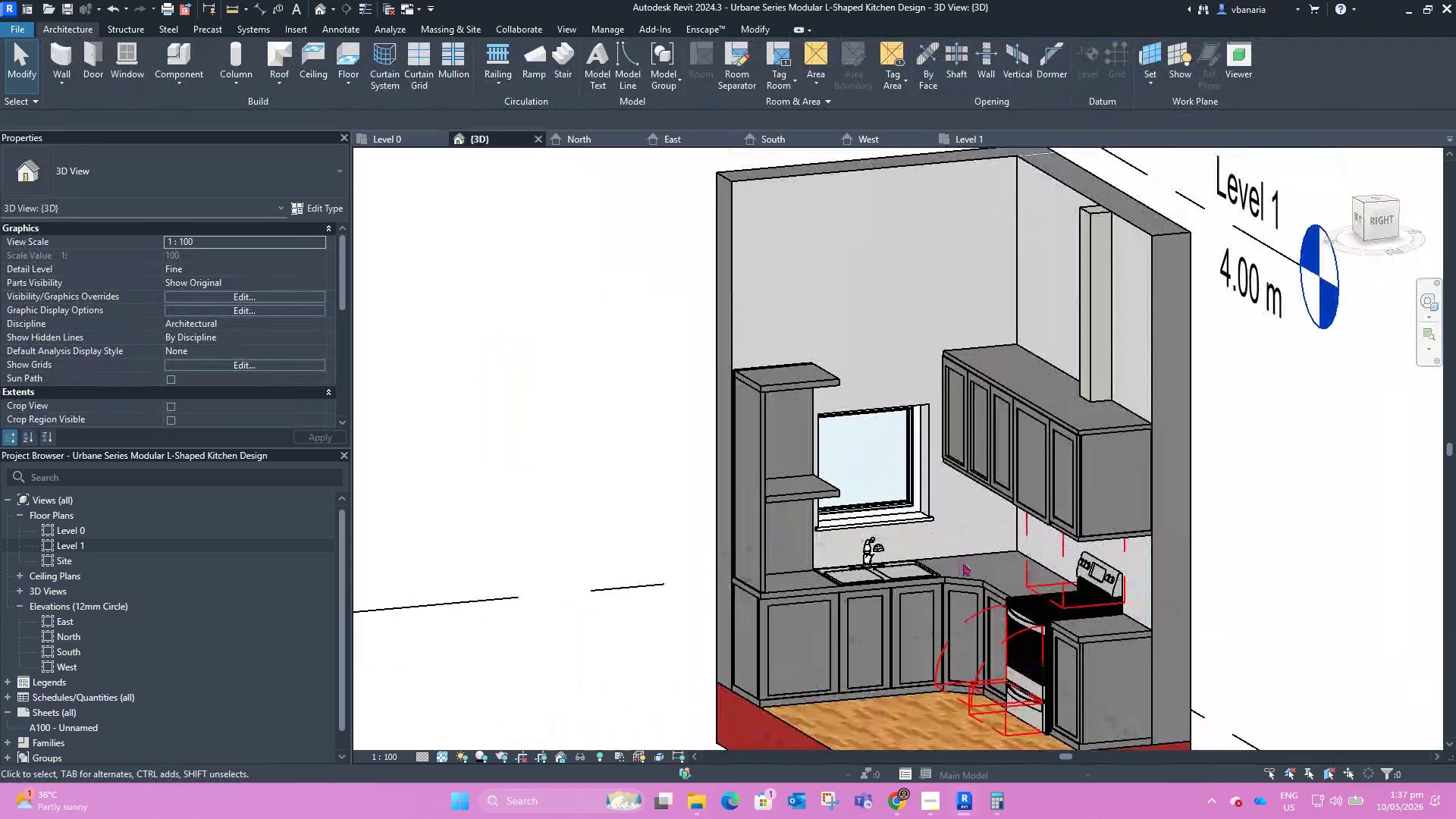 
left_click([962, 537])
 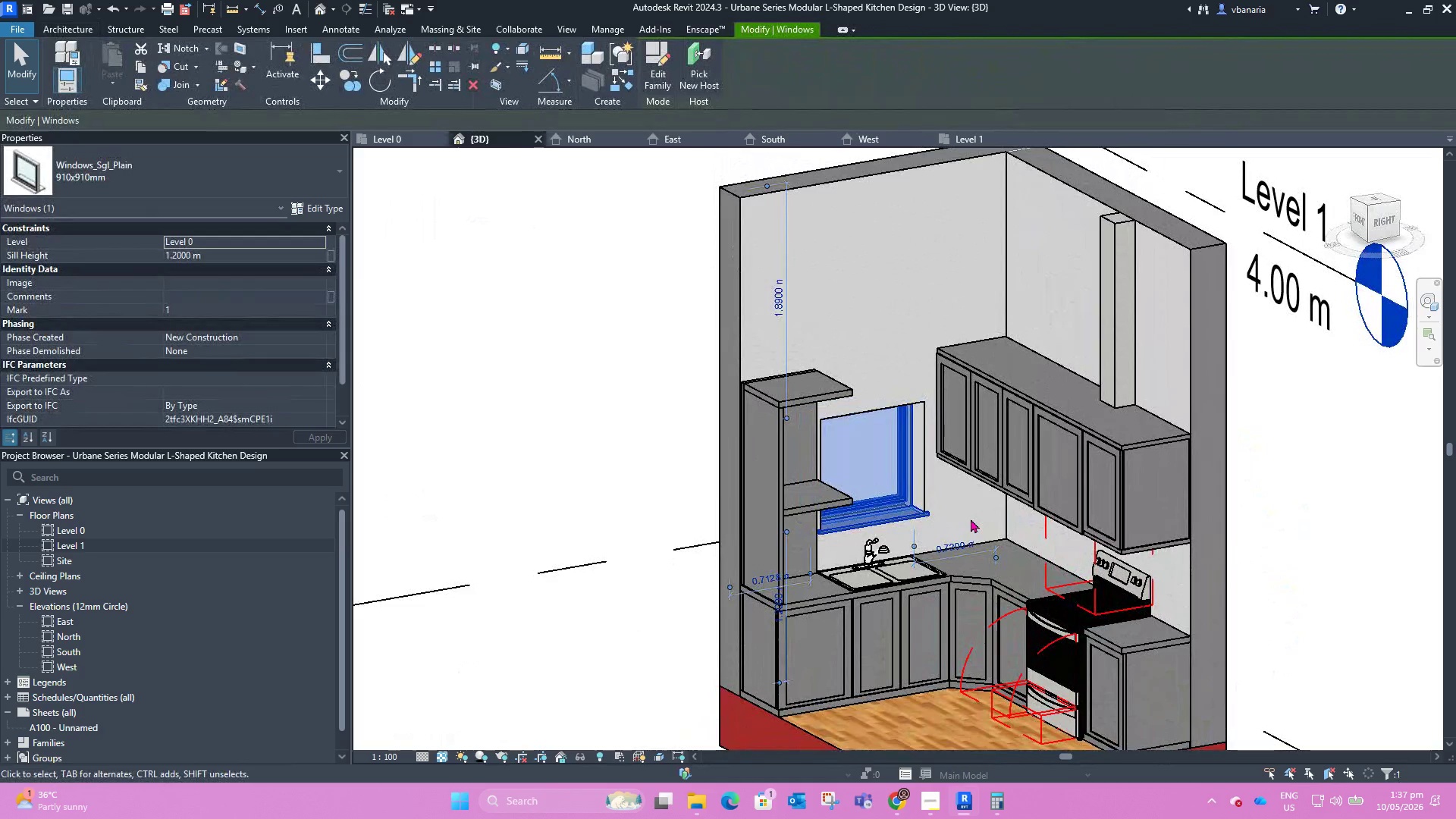 
scroll: coordinate [958, 551], scroll_direction: up, amount: 7.0
 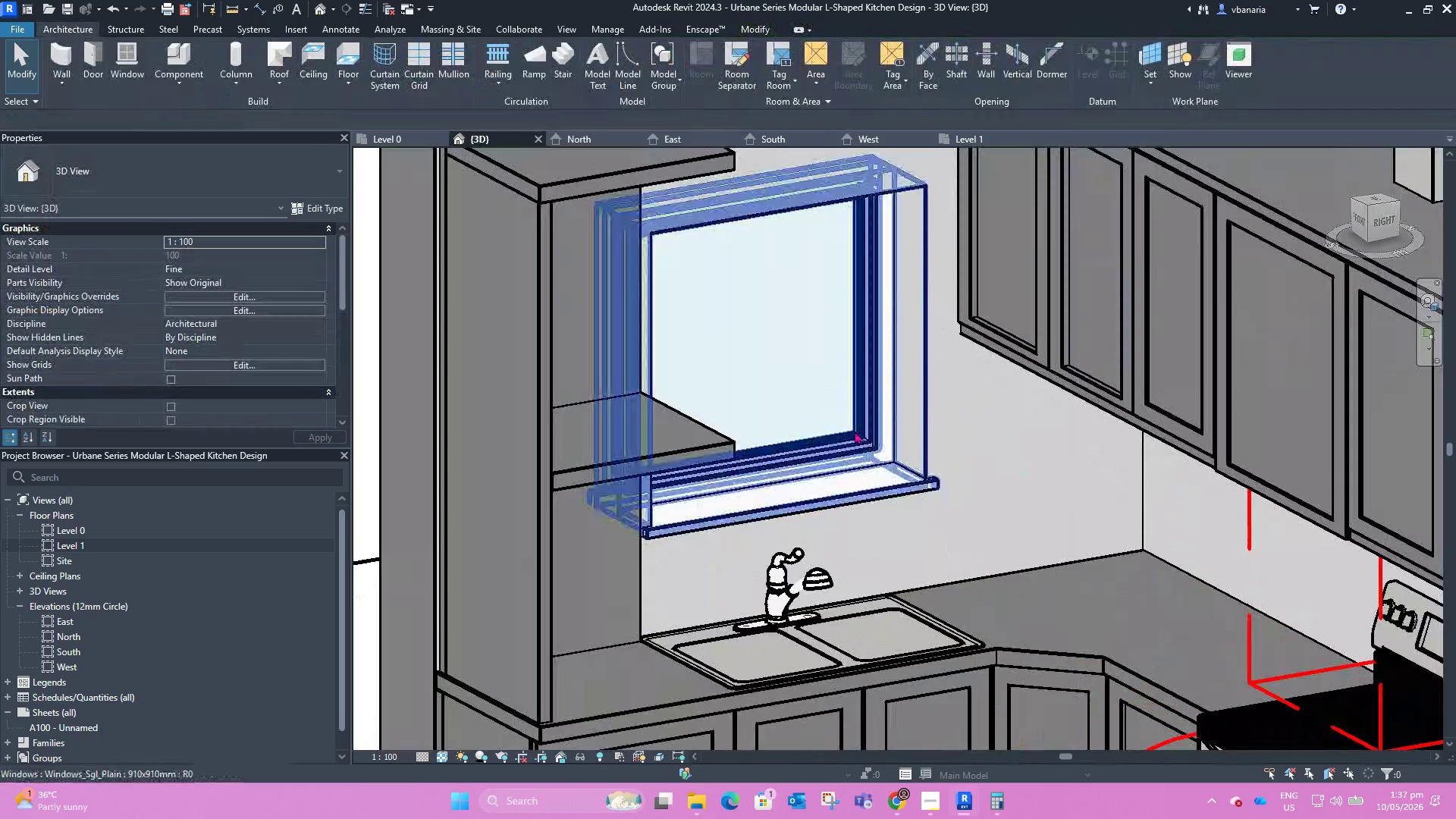 
left_click([854, 428])
 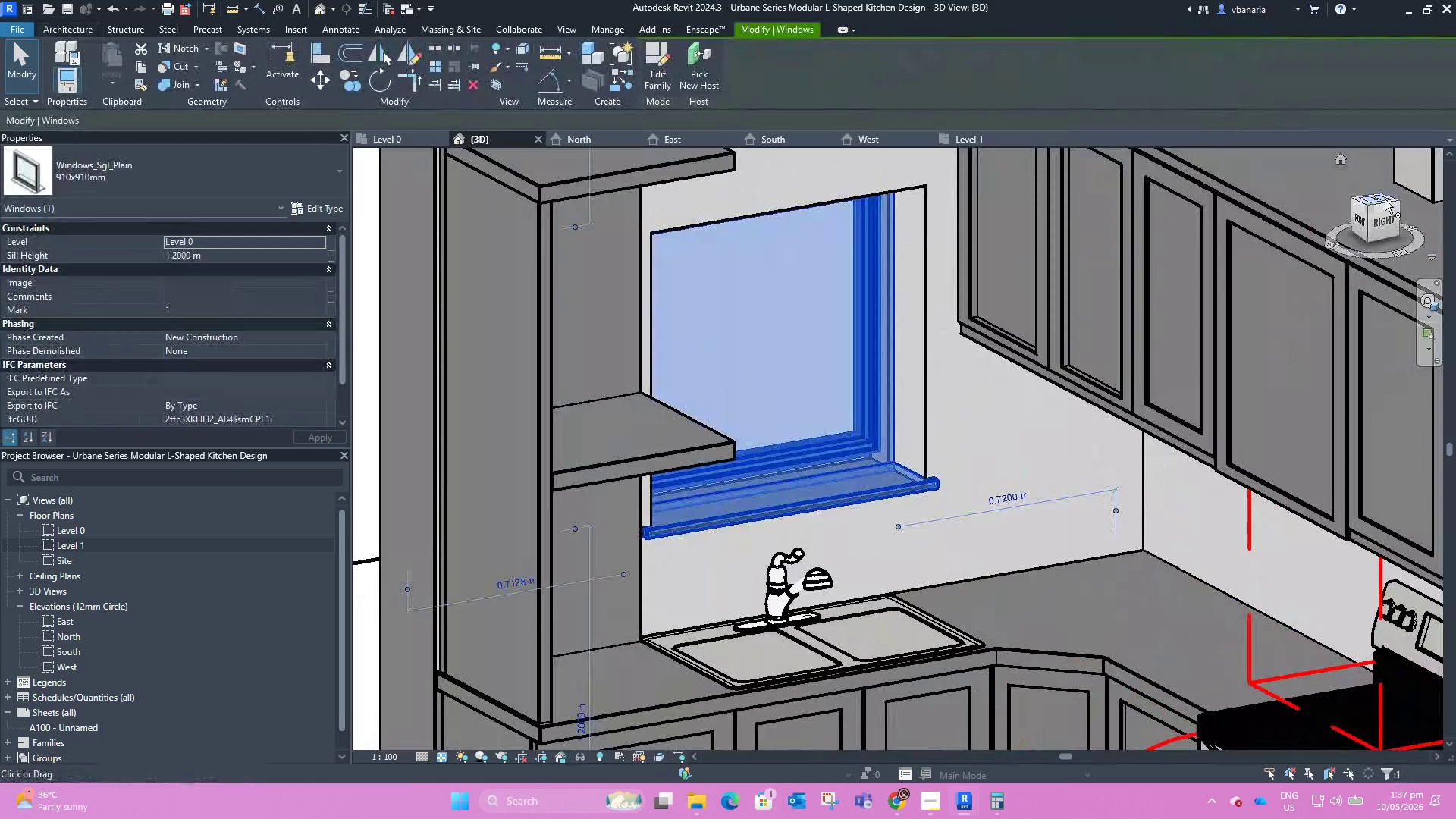 
left_click([1381, 199])
 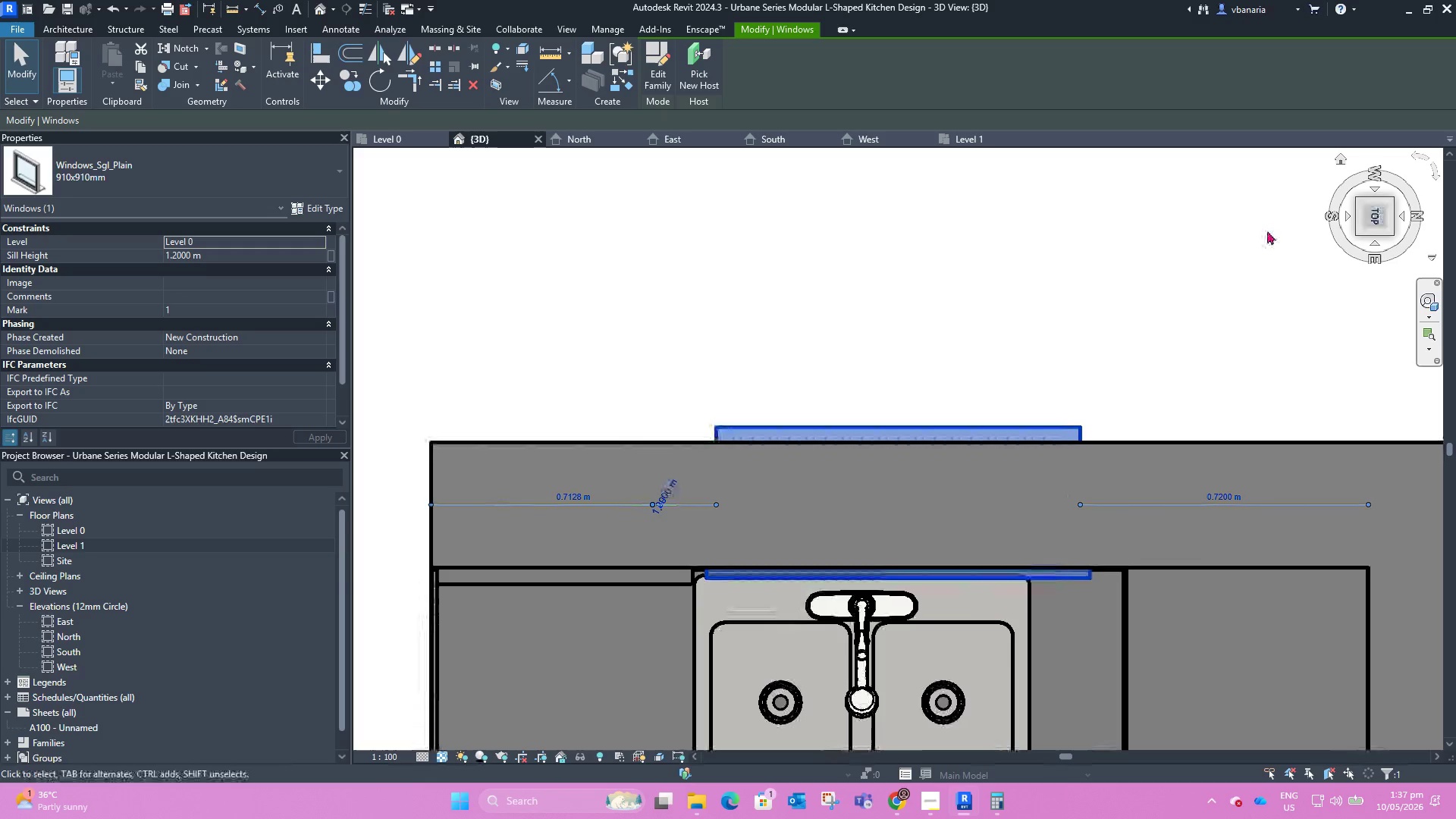 
left_click([991, 270])
 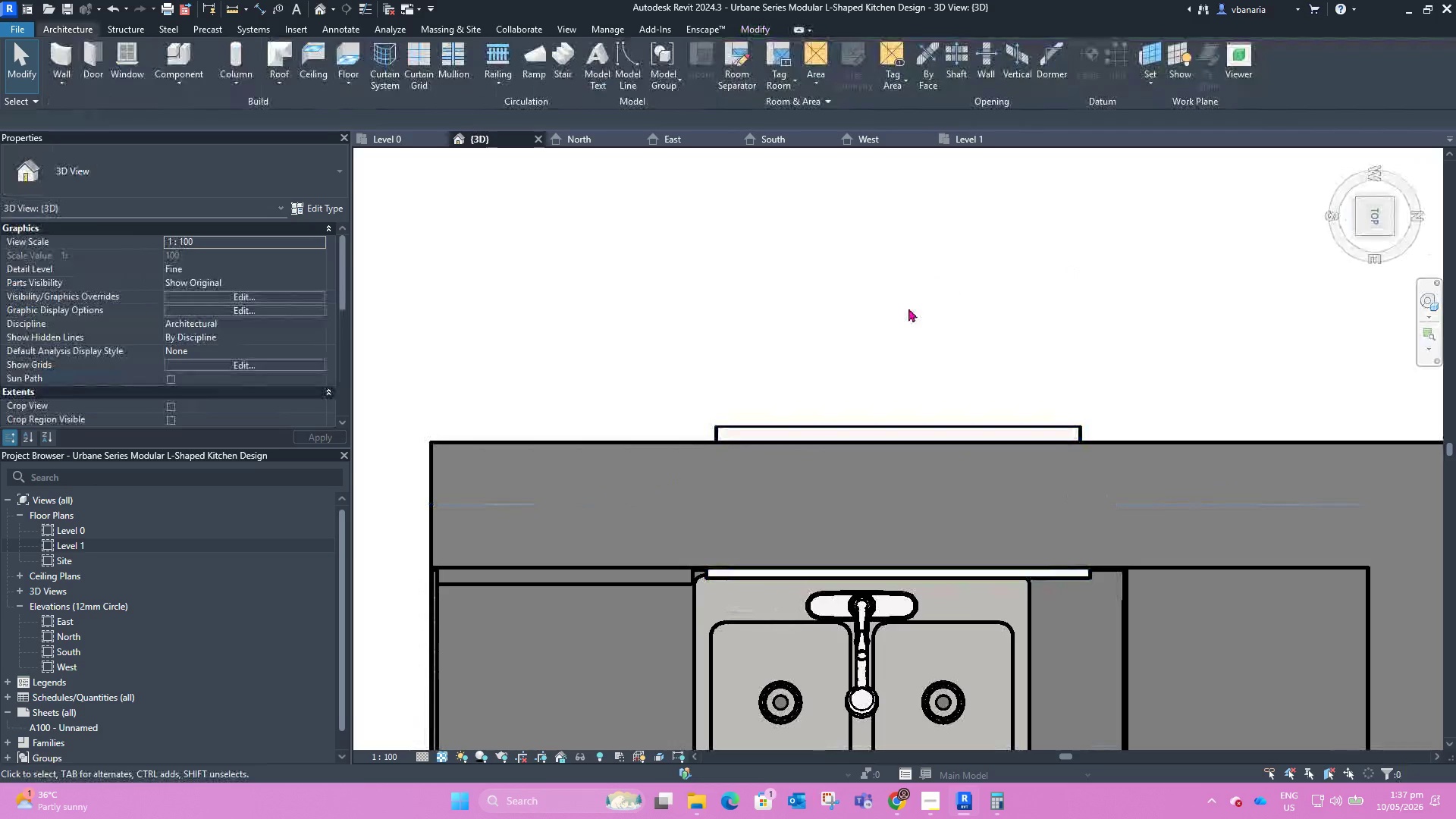 
scroll: coordinate [896, 313], scroll_direction: down, amount: 5.0
 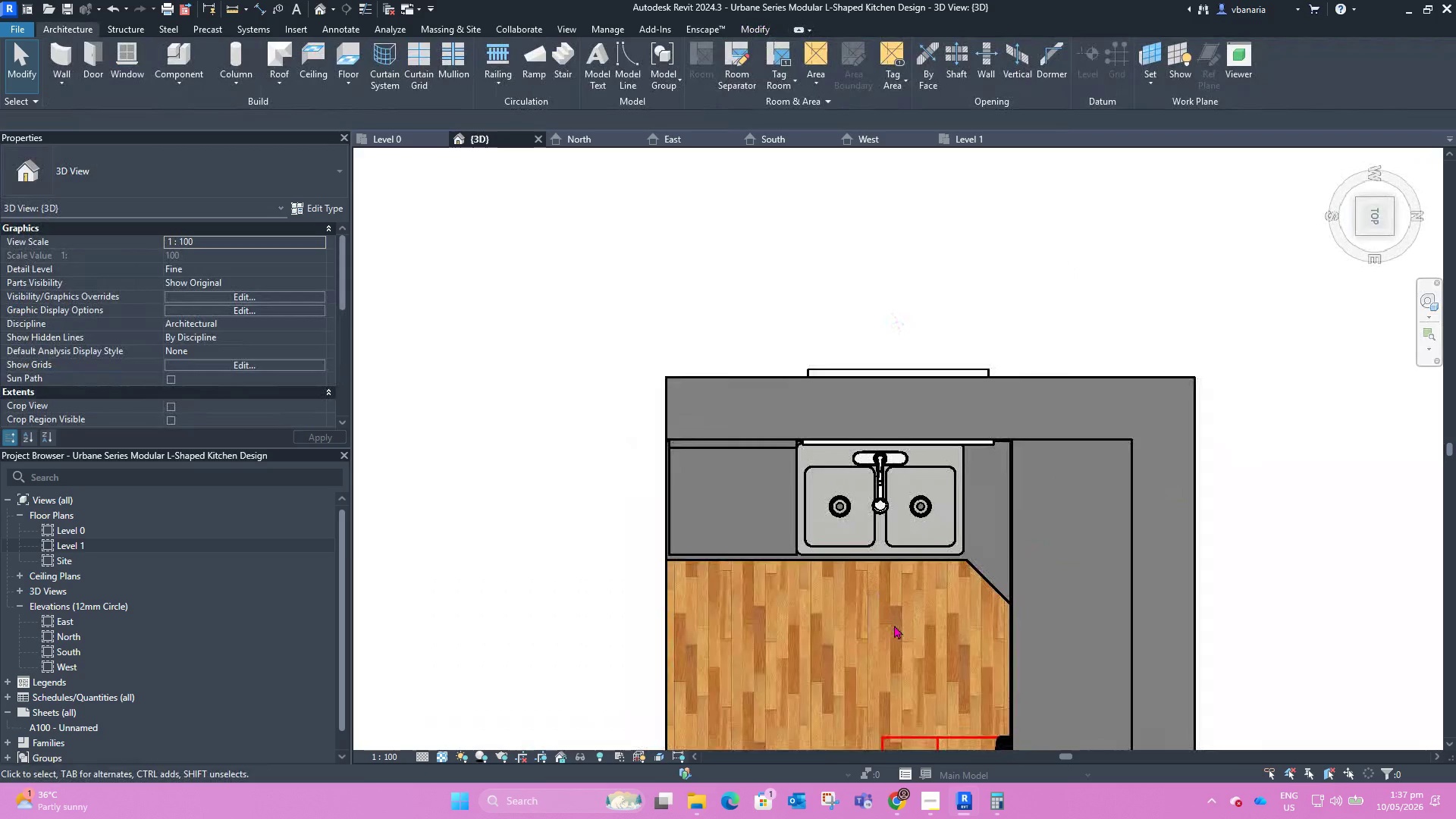 
hold_key(key=ShiftLeft, duration=2.98)
 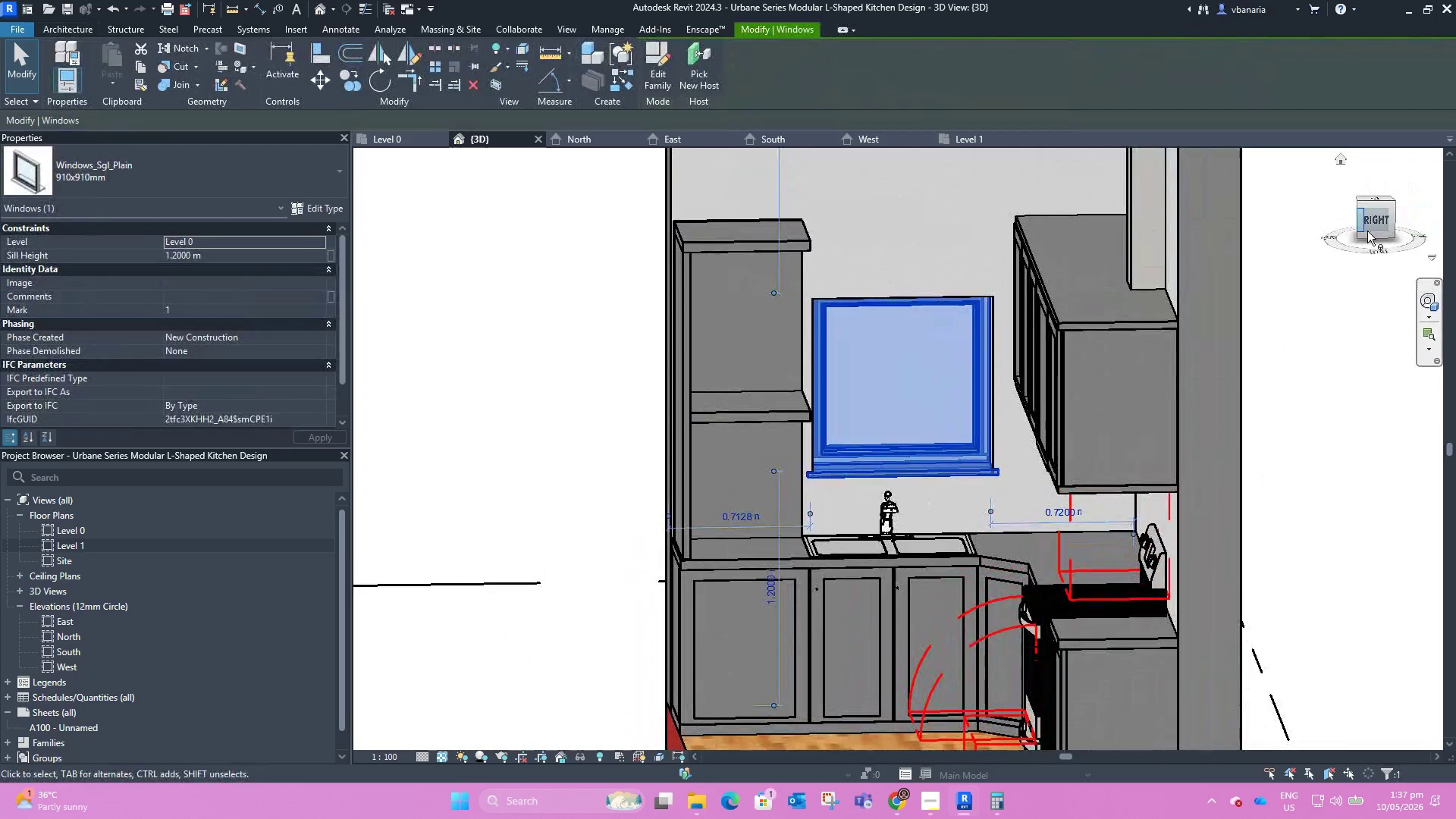 
left_click([1373, 222])
 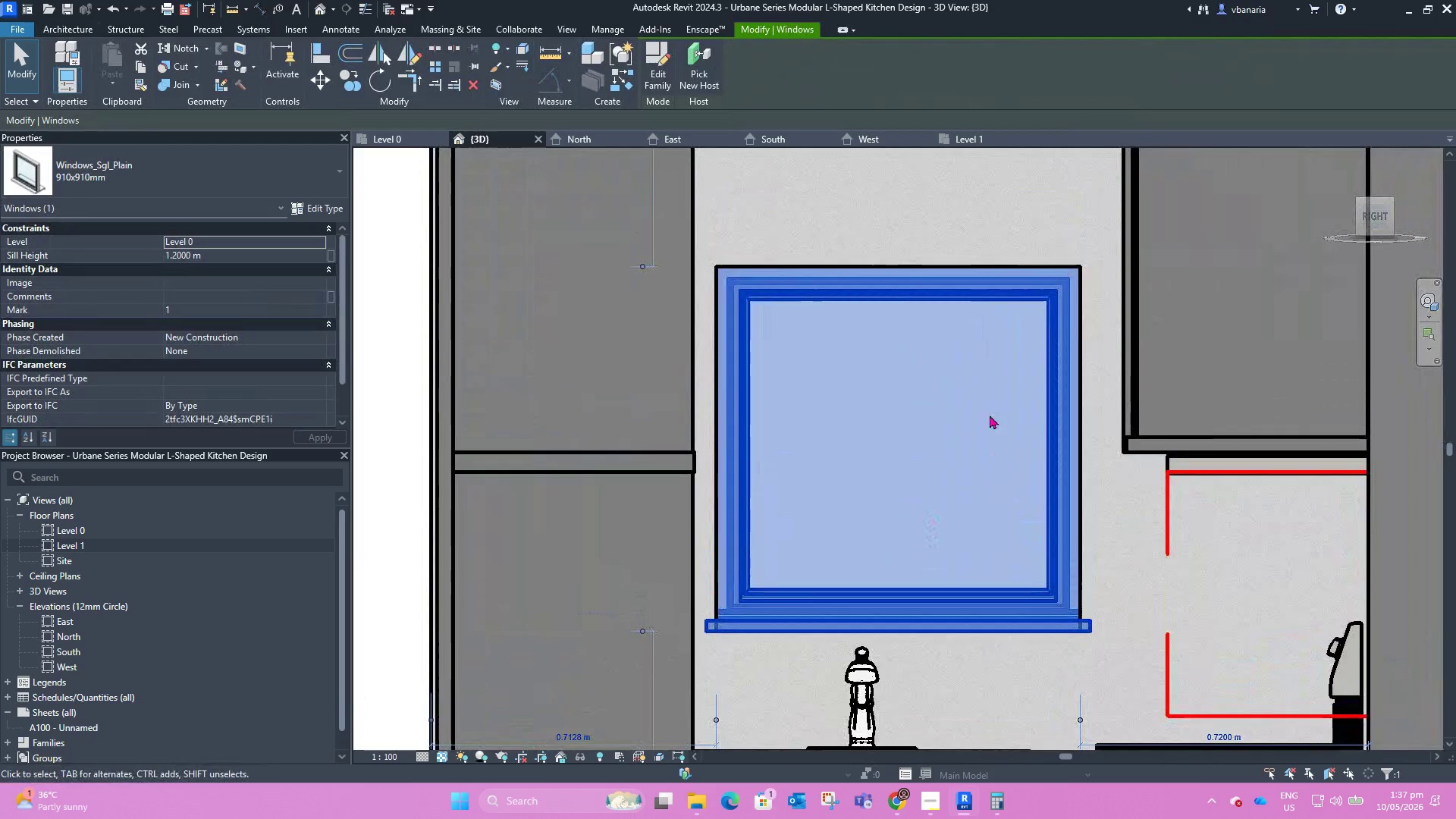 
key(ArrowRight)
 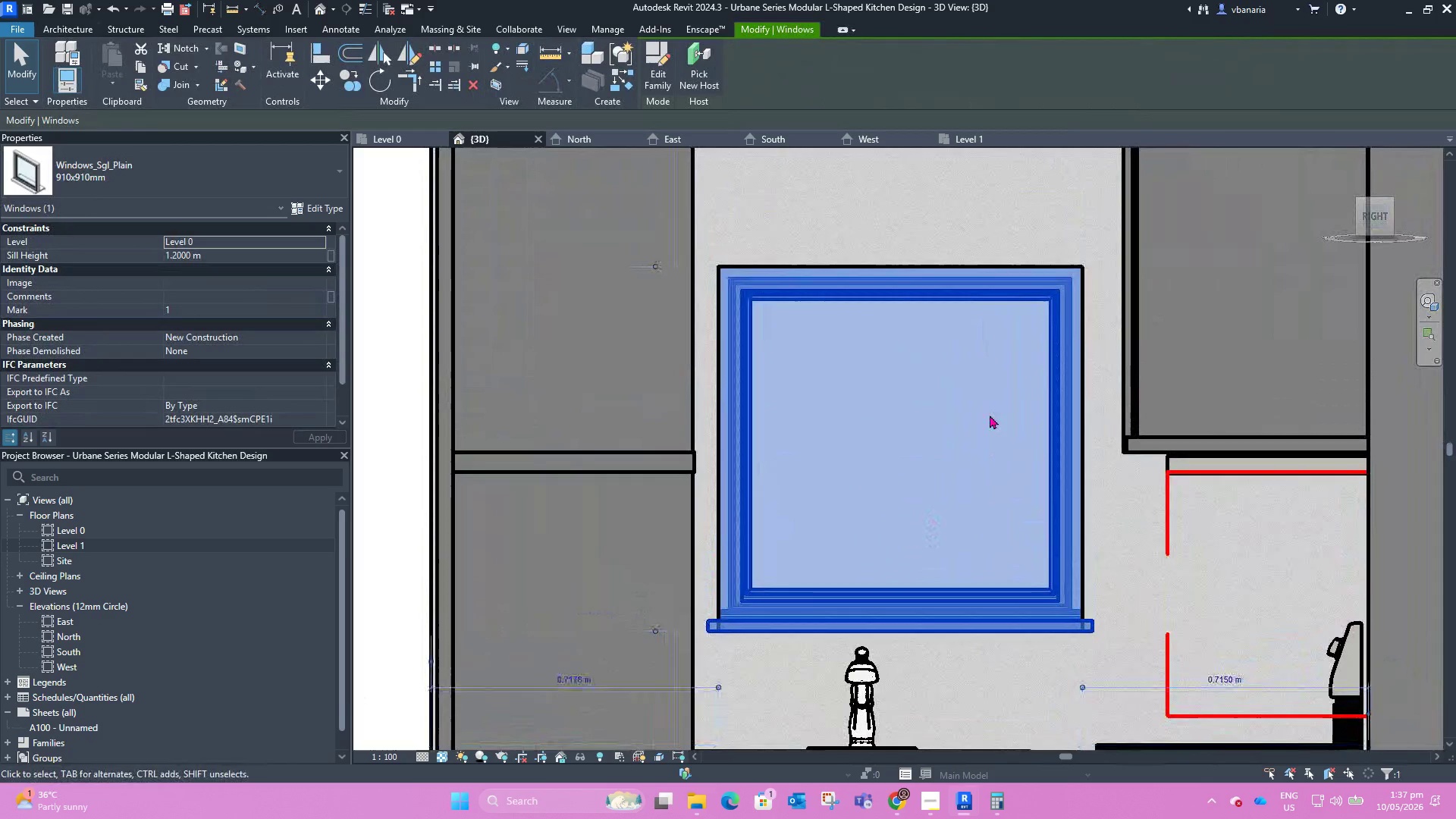 
key(ArrowRight)
 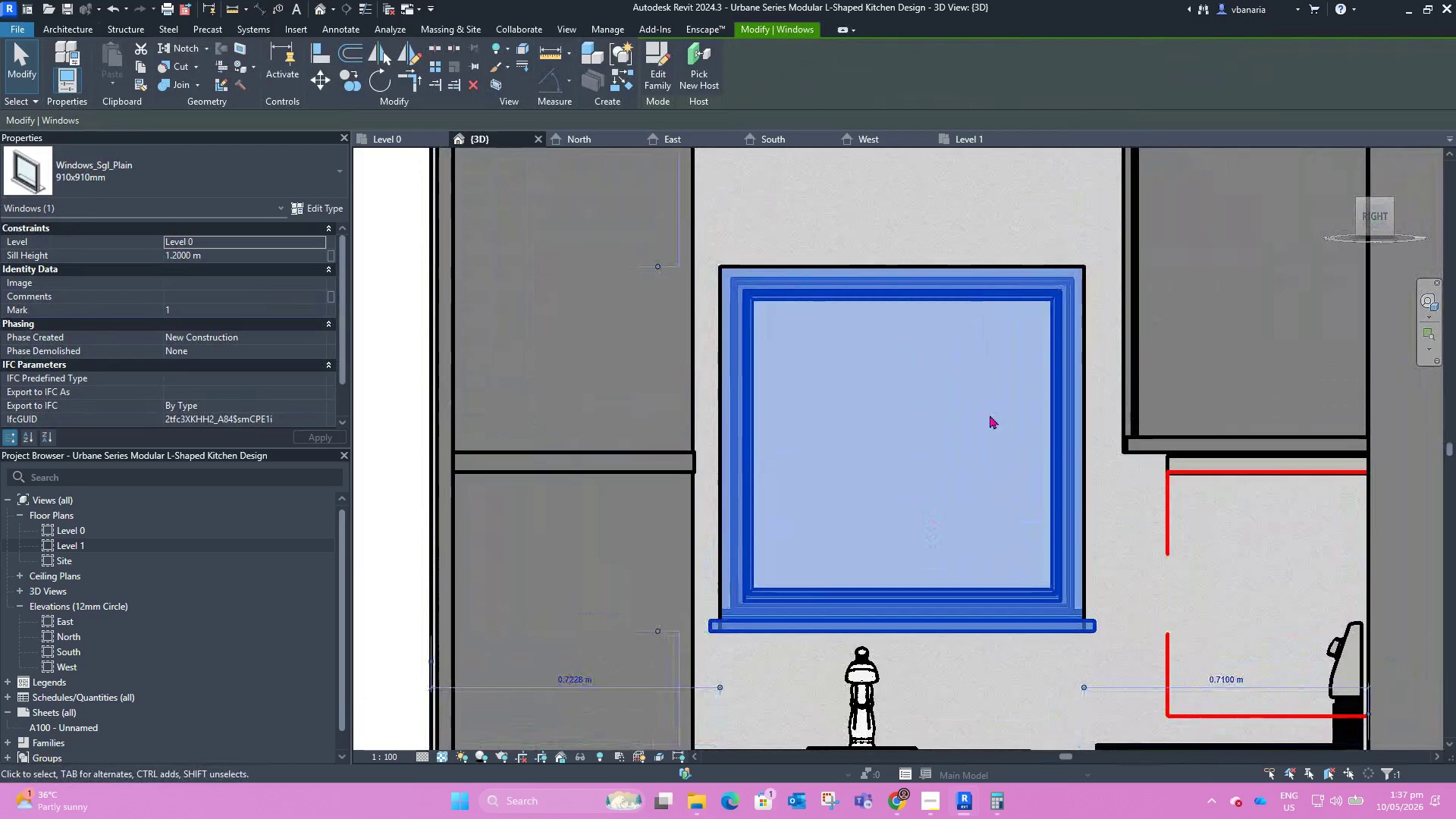 
key(ArrowRight)
 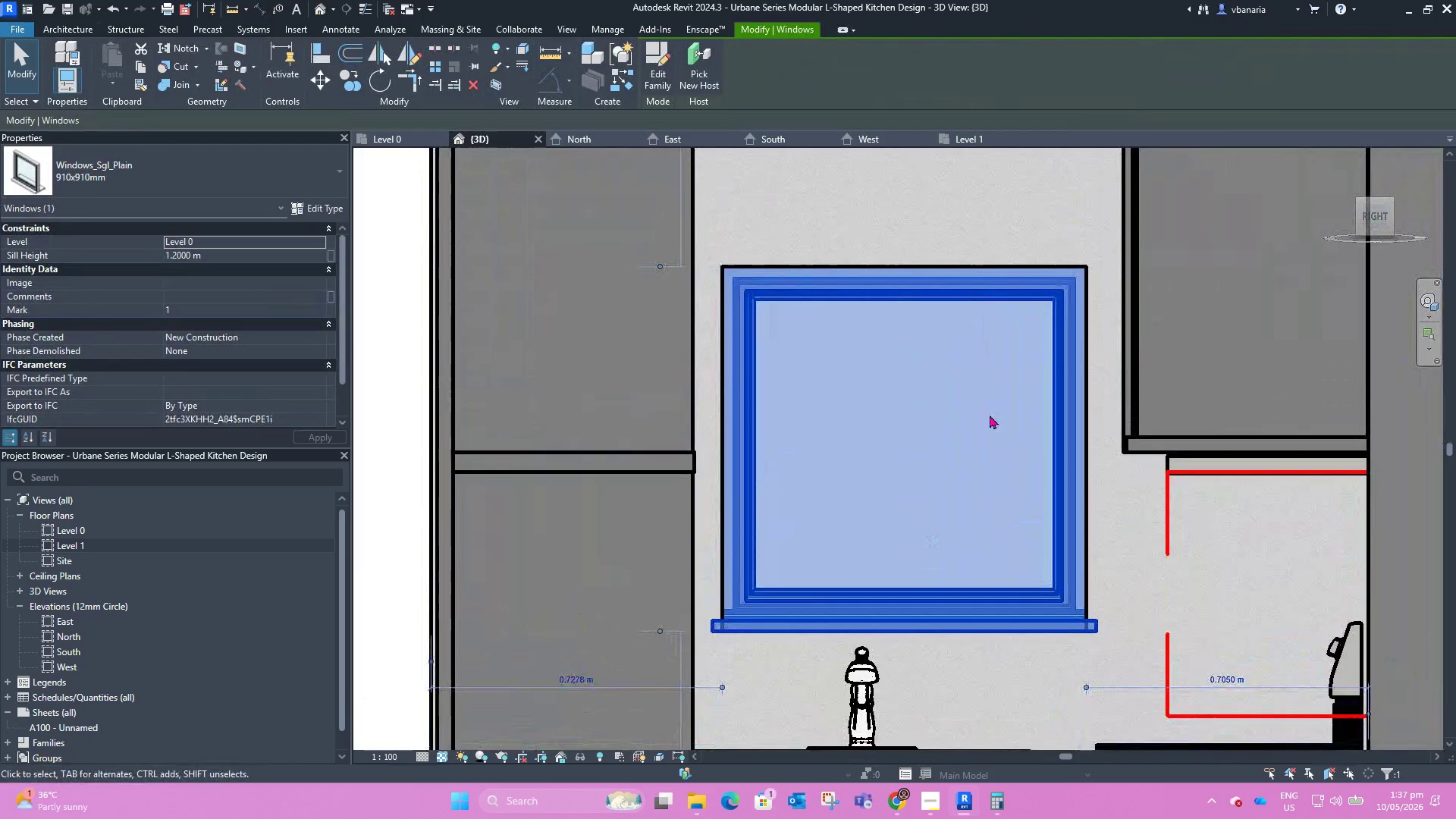 
key(ArrowRight)
 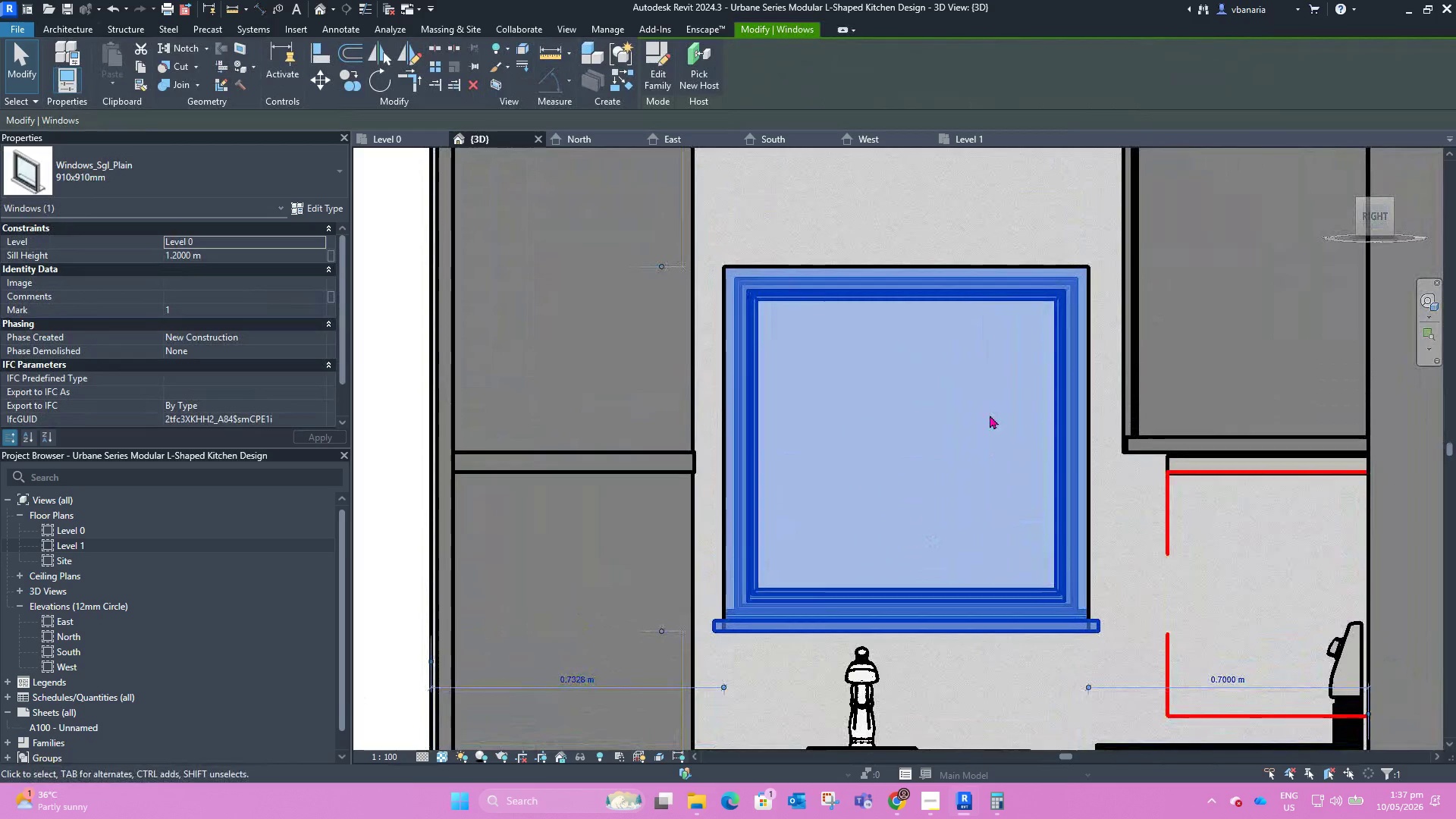 
key(ArrowRight)
 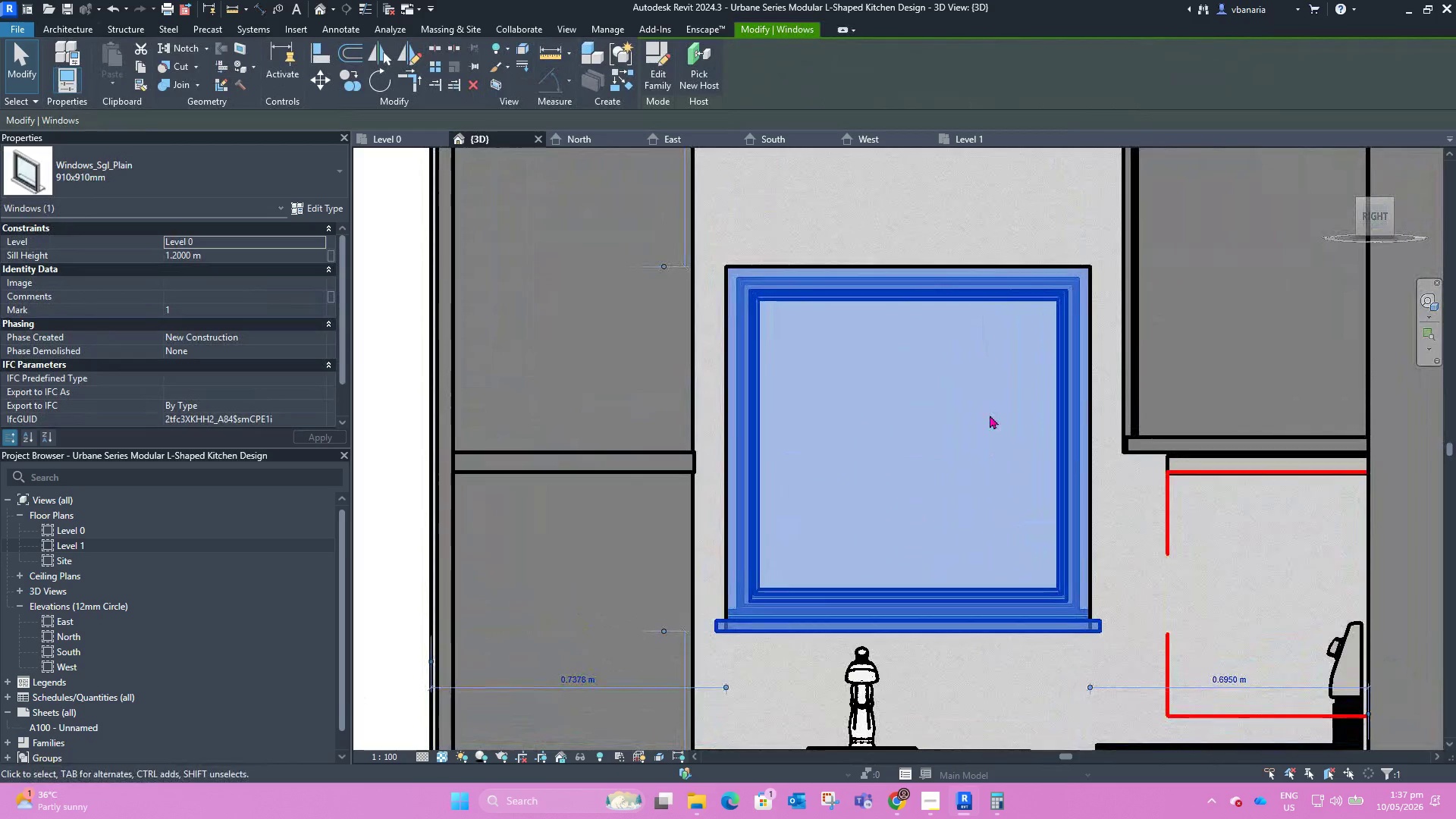 
key(ArrowRight)
 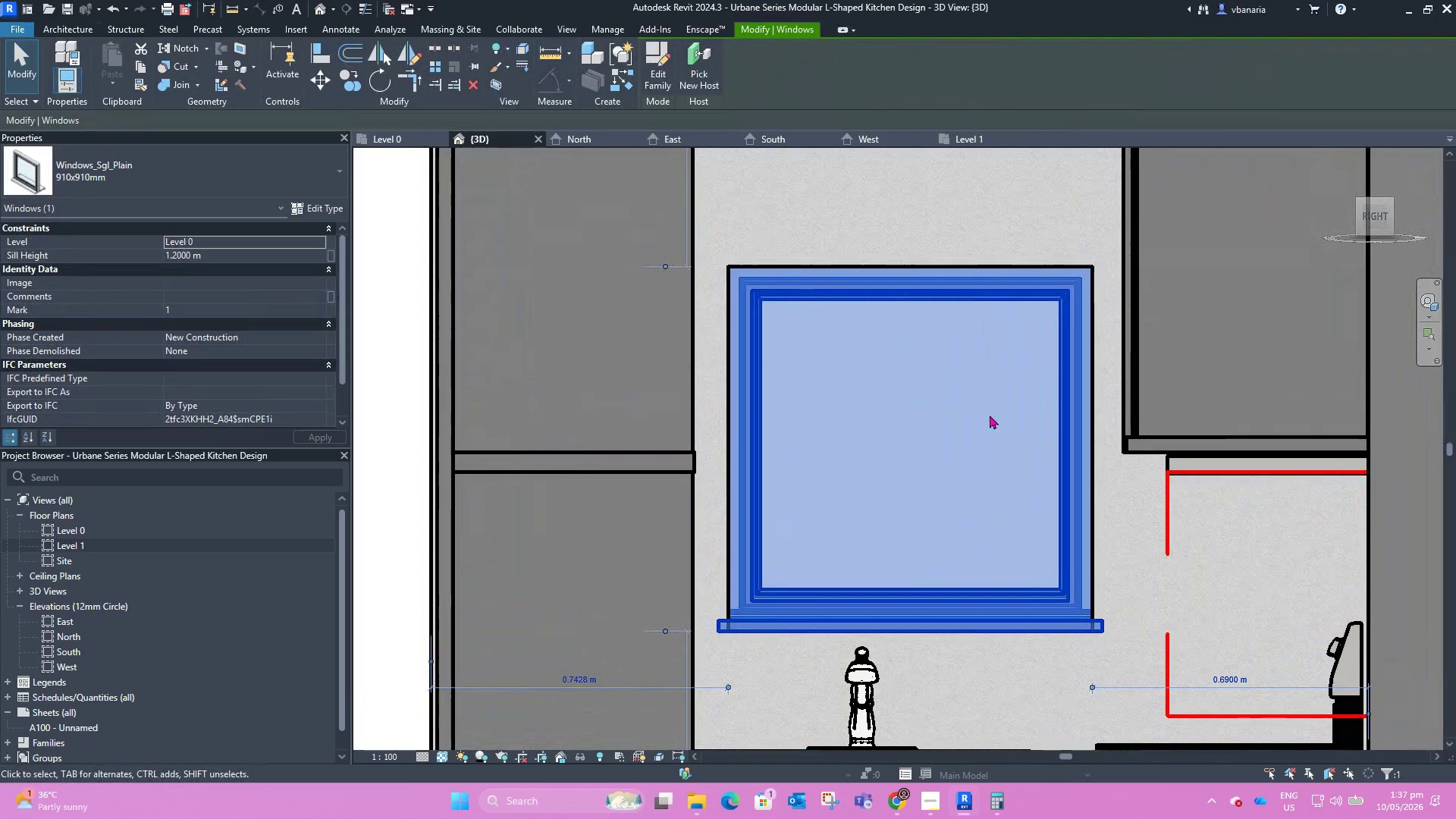 
key(ArrowLeft)
 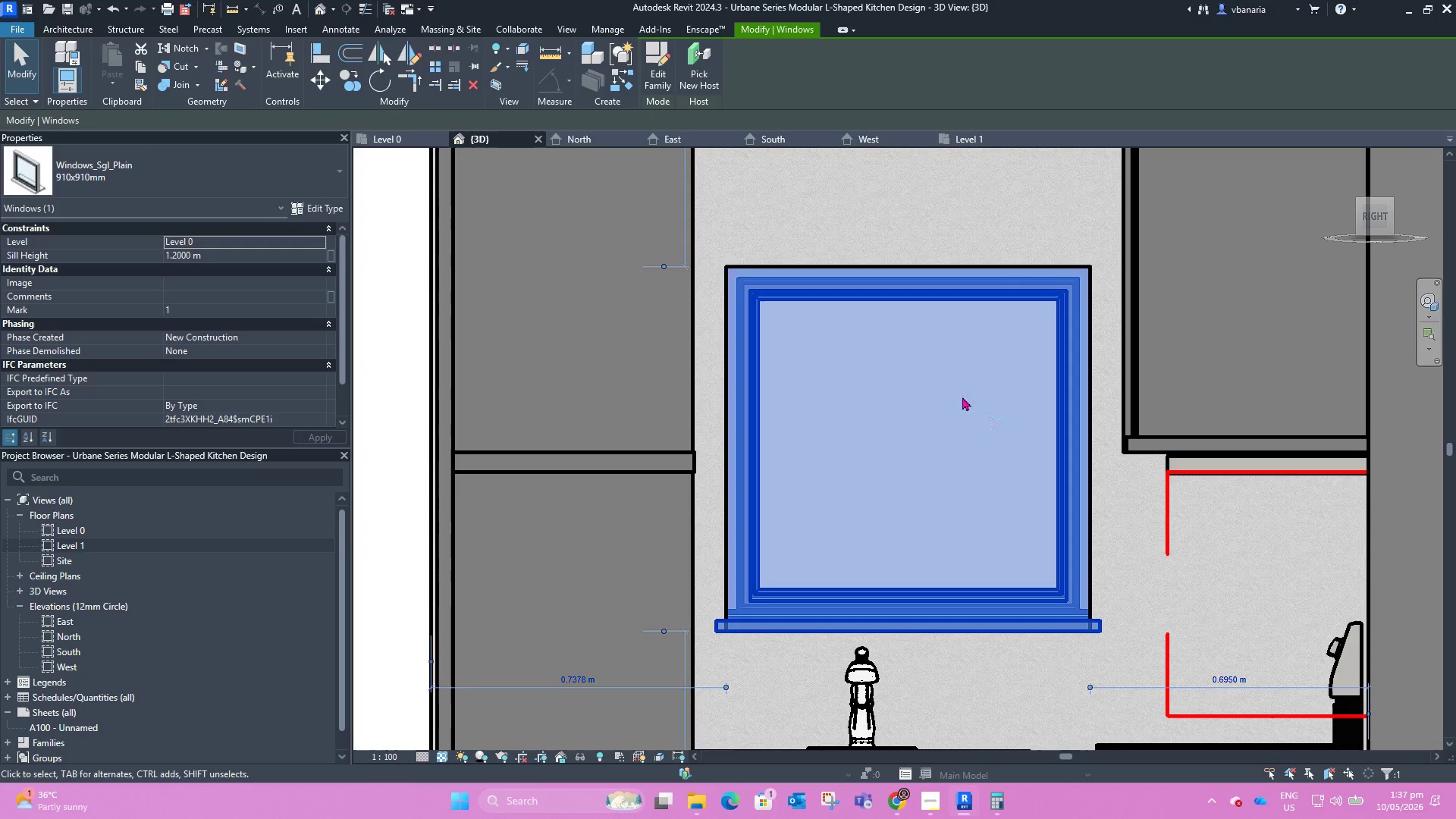 
scroll: coordinate [924, 302], scroll_direction: down, amount: 12.0
 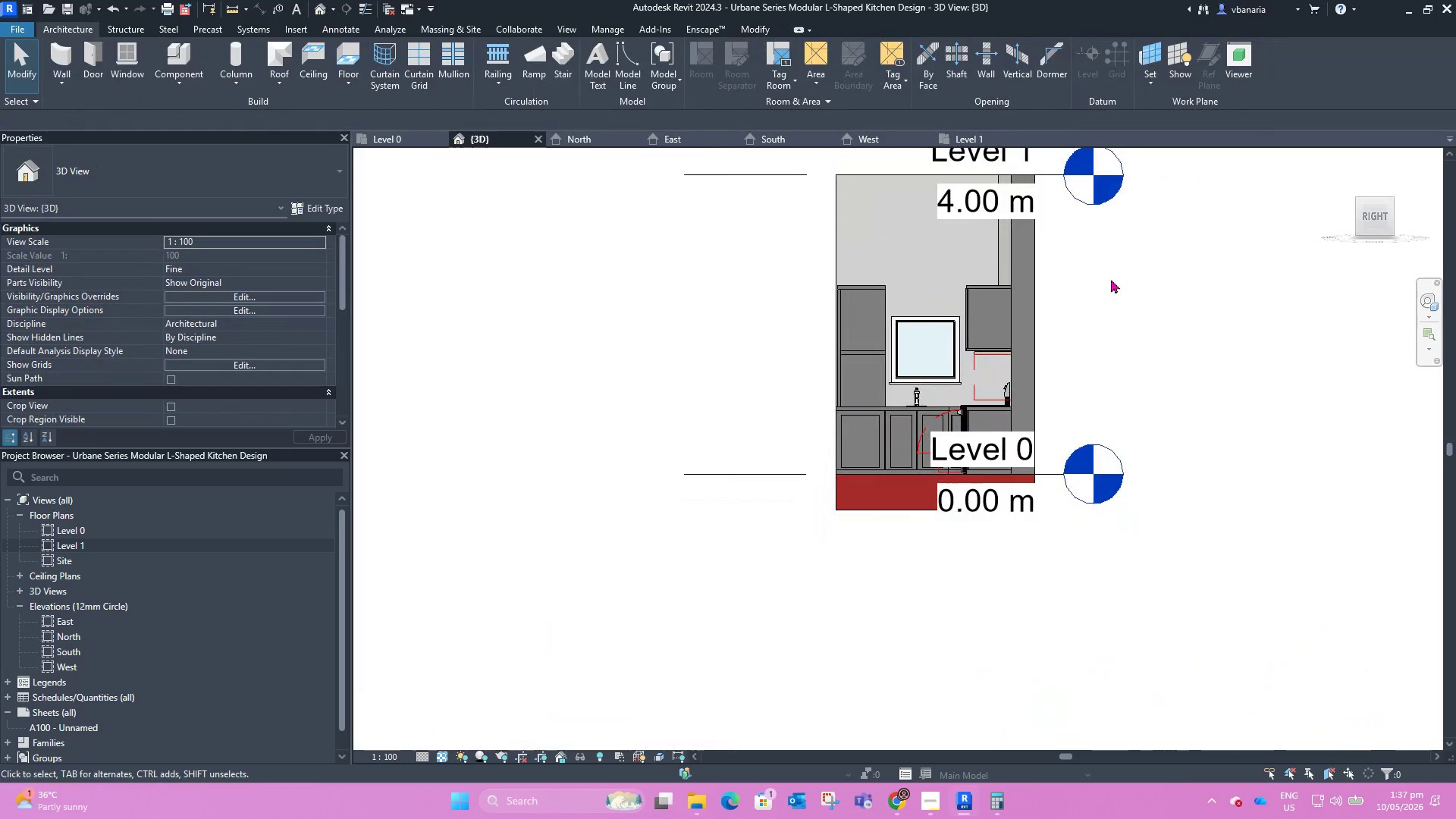 
hold_key(key=ShiftLeft, duration=1.81)
scroll: coordinate [1203, 381], scroll_direction: down, amount: 1.0
 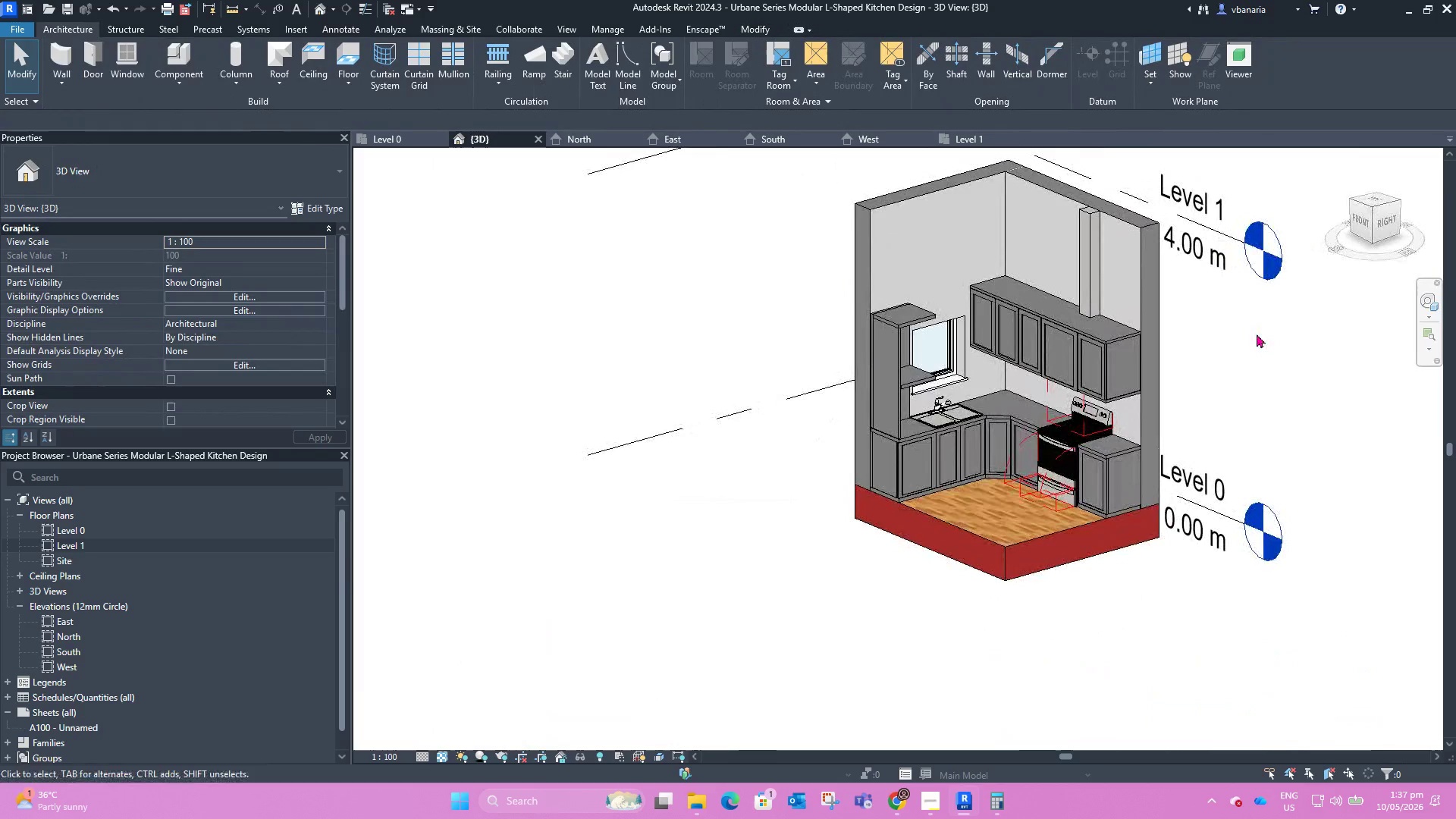 
scroll: coordinate [1260, 372], scroll_direction: up, amount: 3.0
 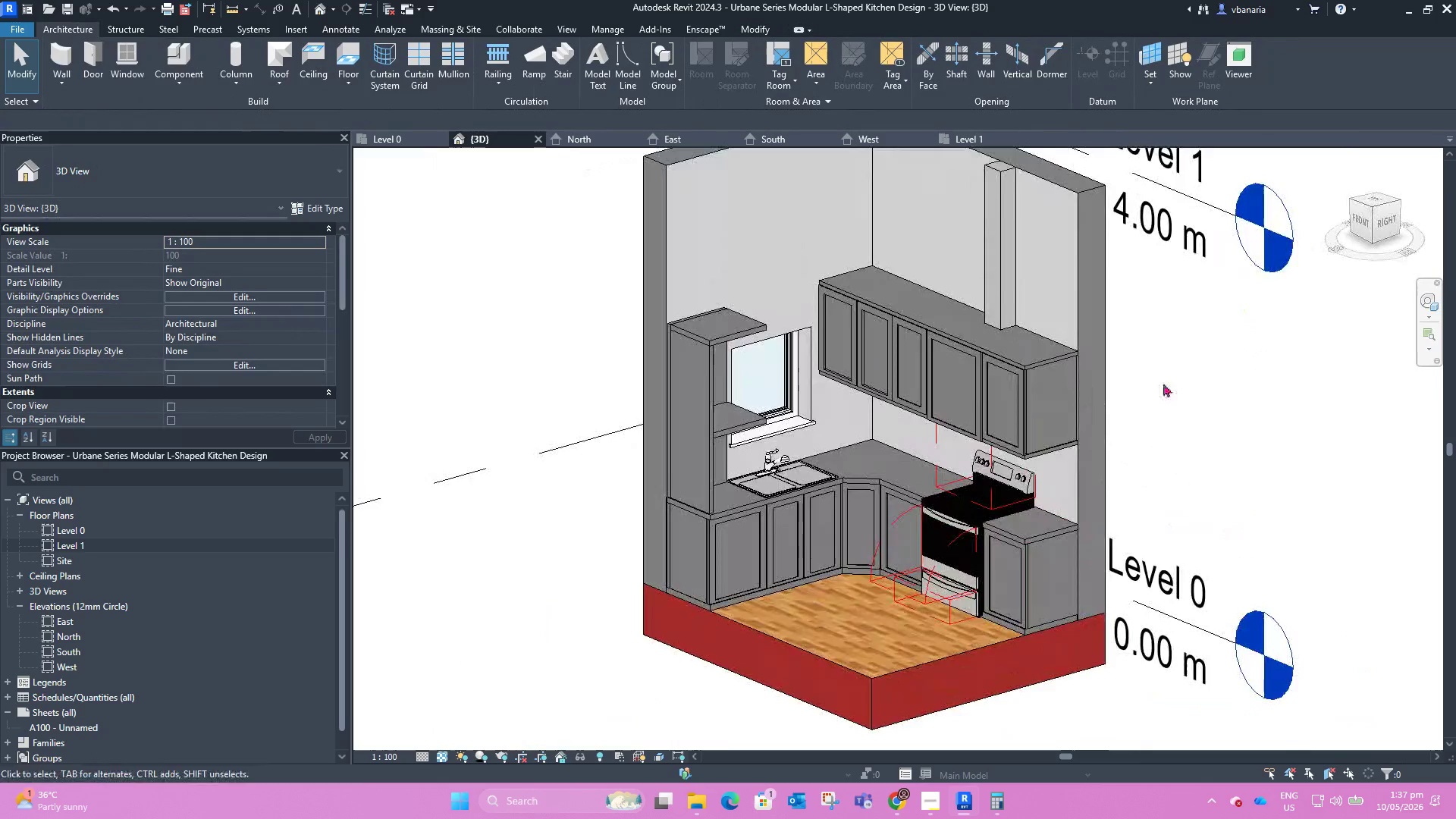 
scroll: coordinate [825, 507], scroll_direction: down, amount: 2.0
 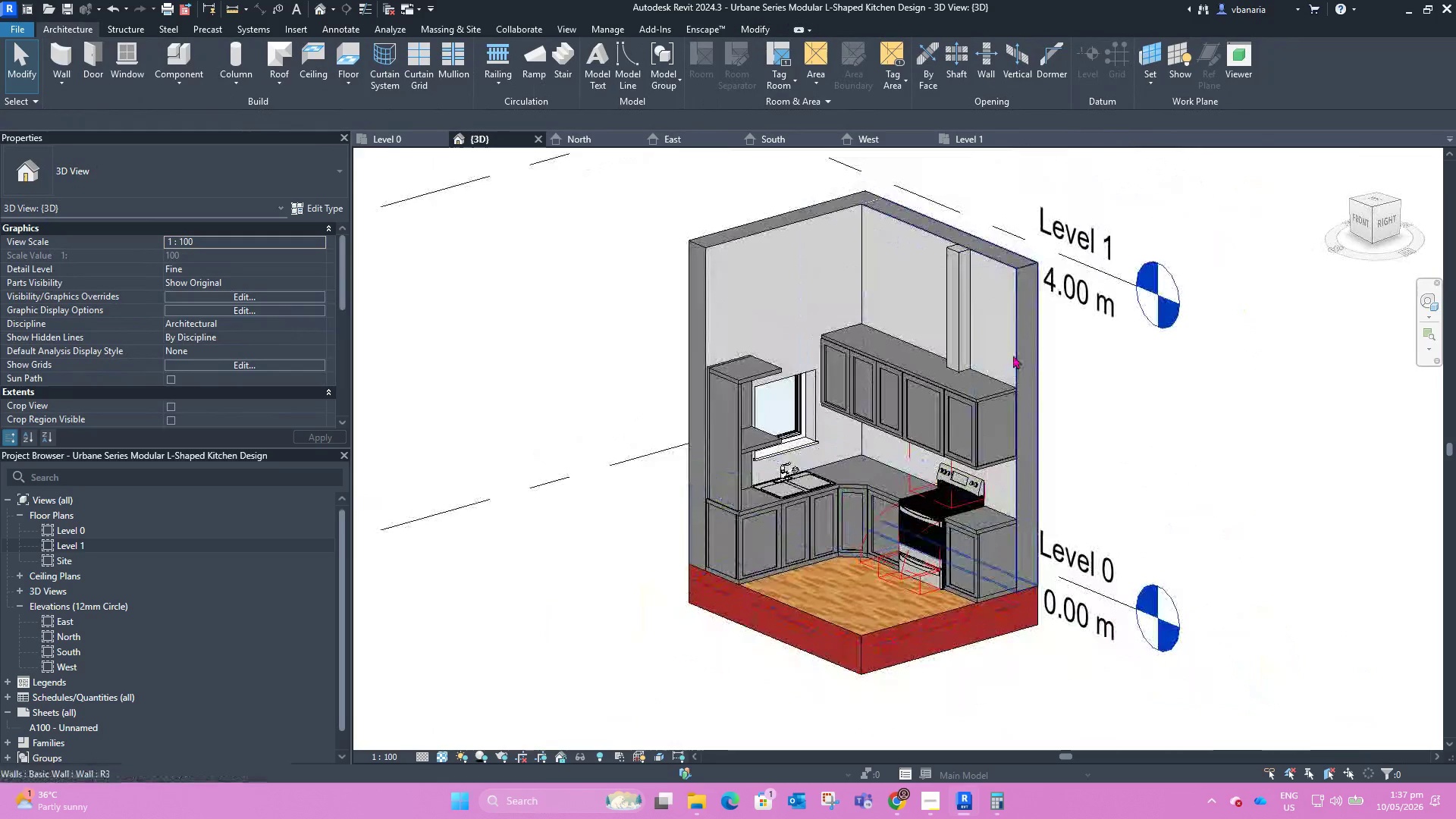 
scroll: coordinate [1100, 424], scroll_direction: up, amount: 2.0
 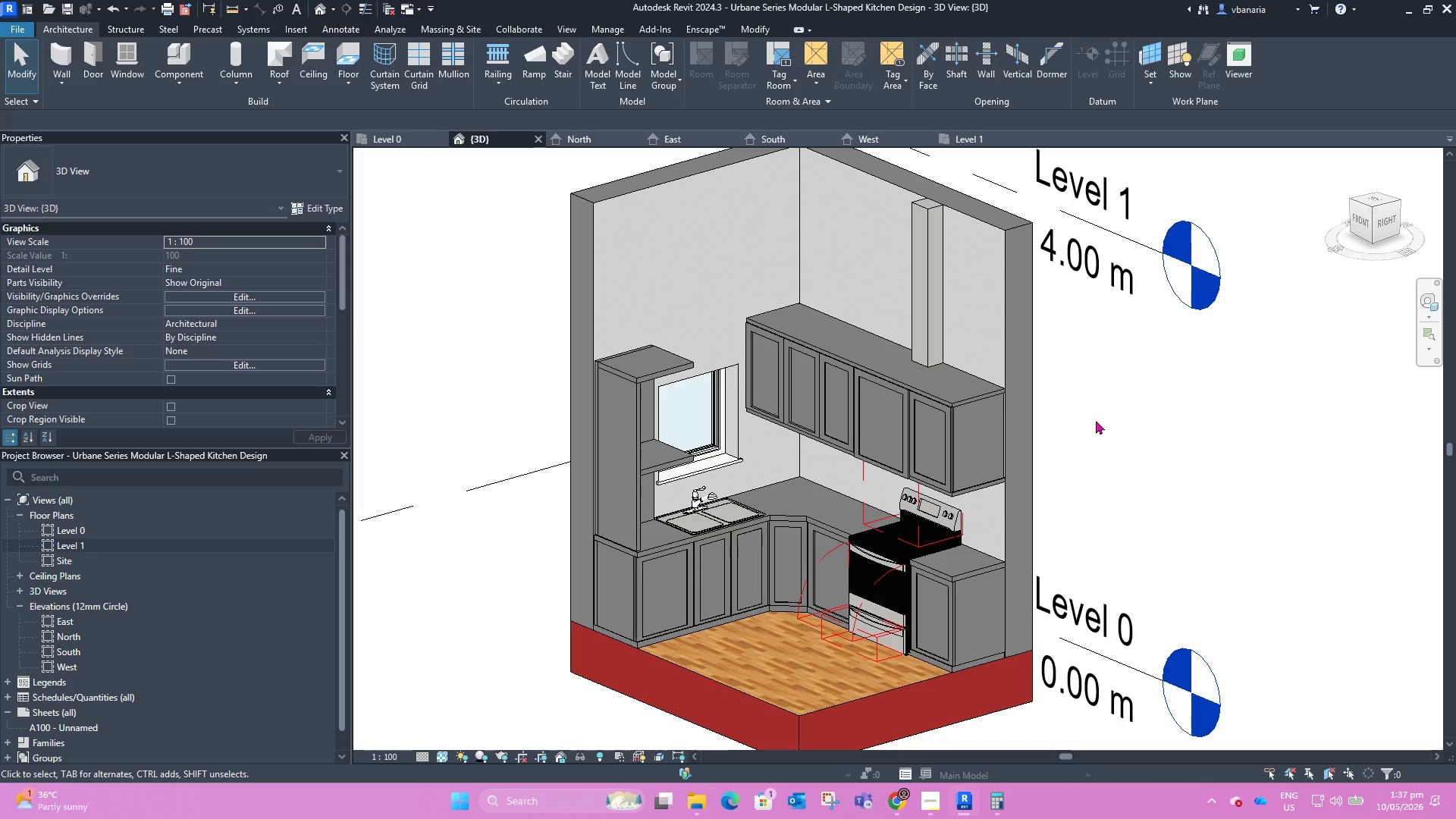 
wait(5.87)
 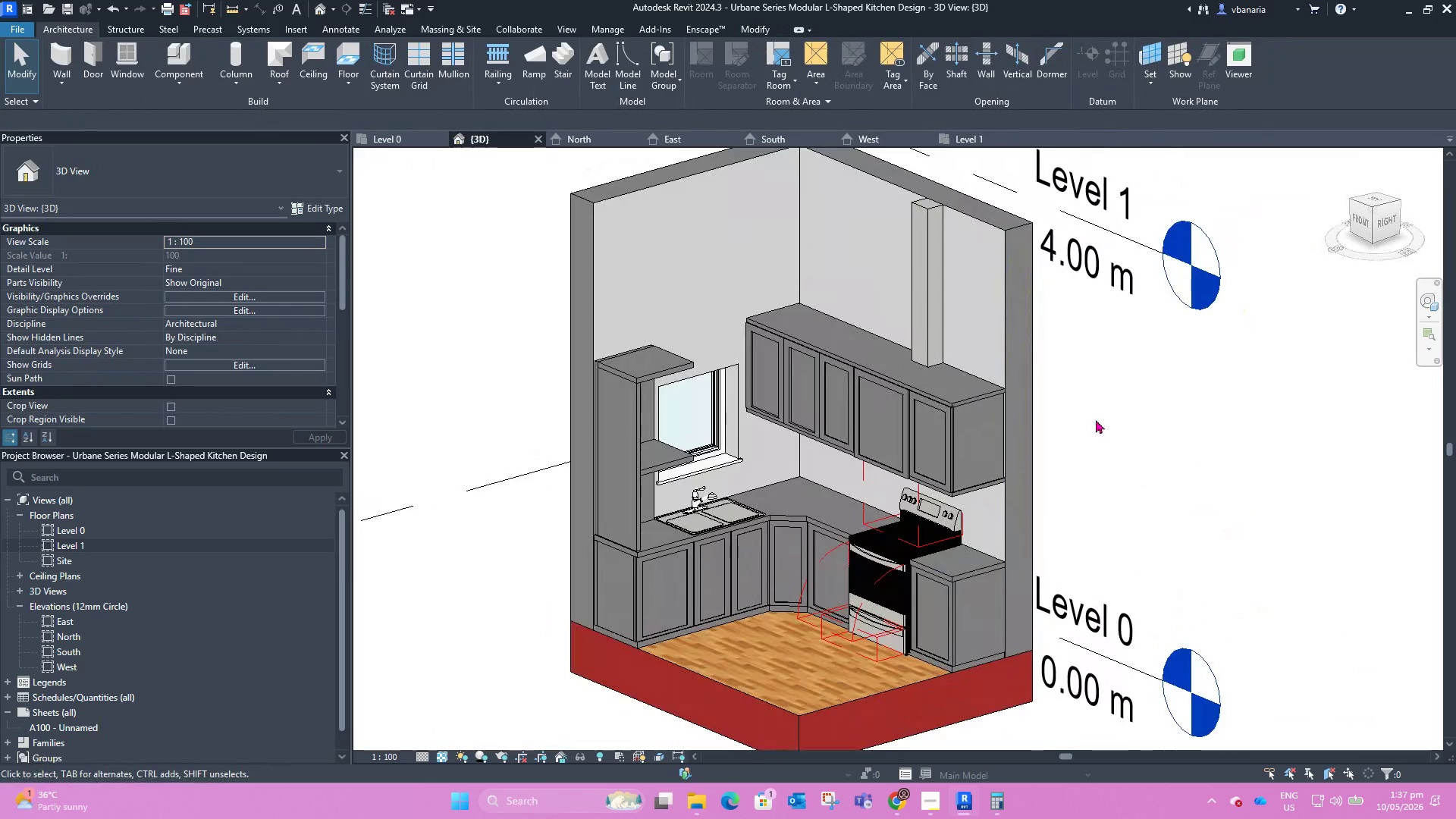 
left_click([930, 801])
 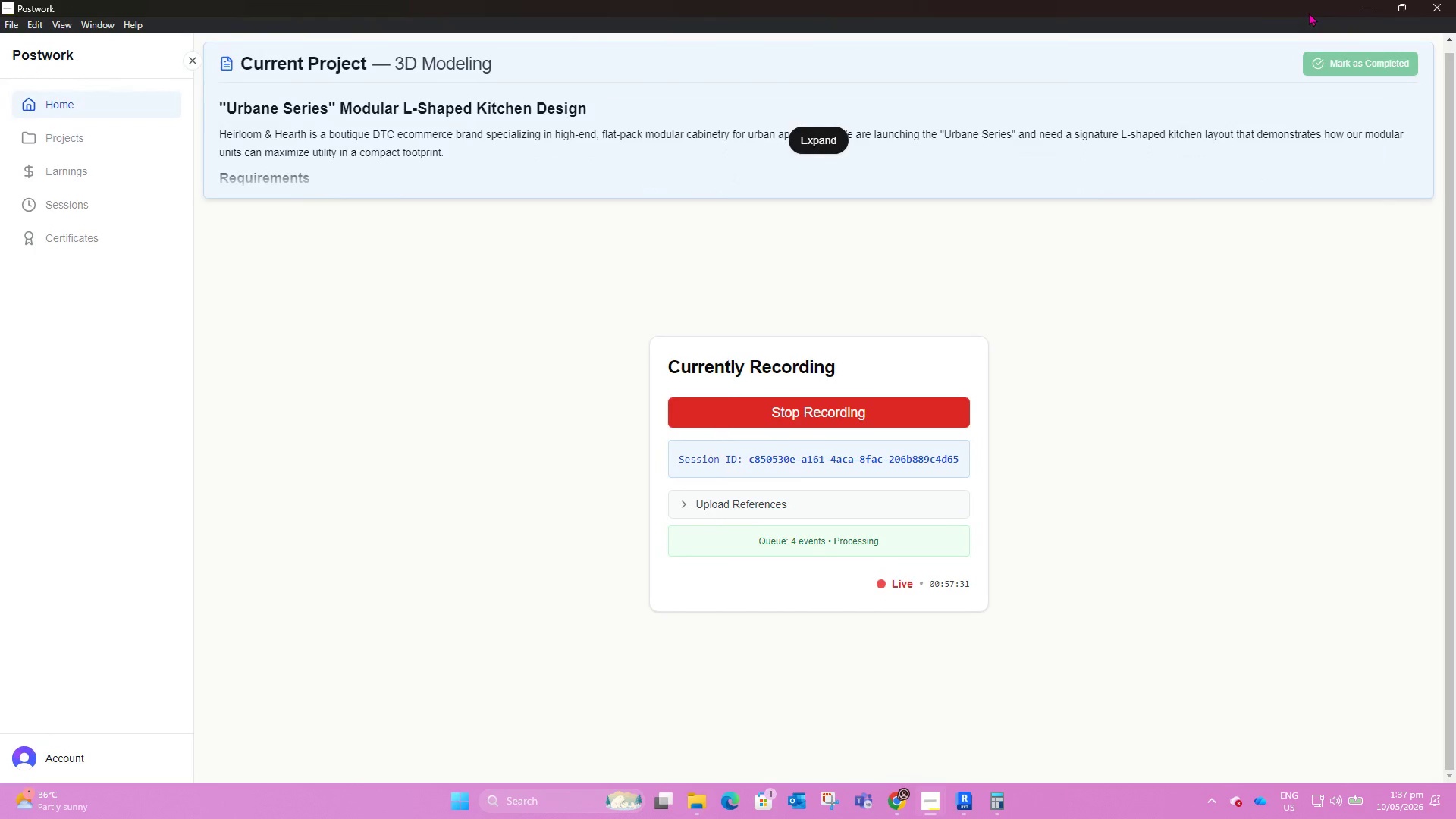 
left_click([1370, 5])
 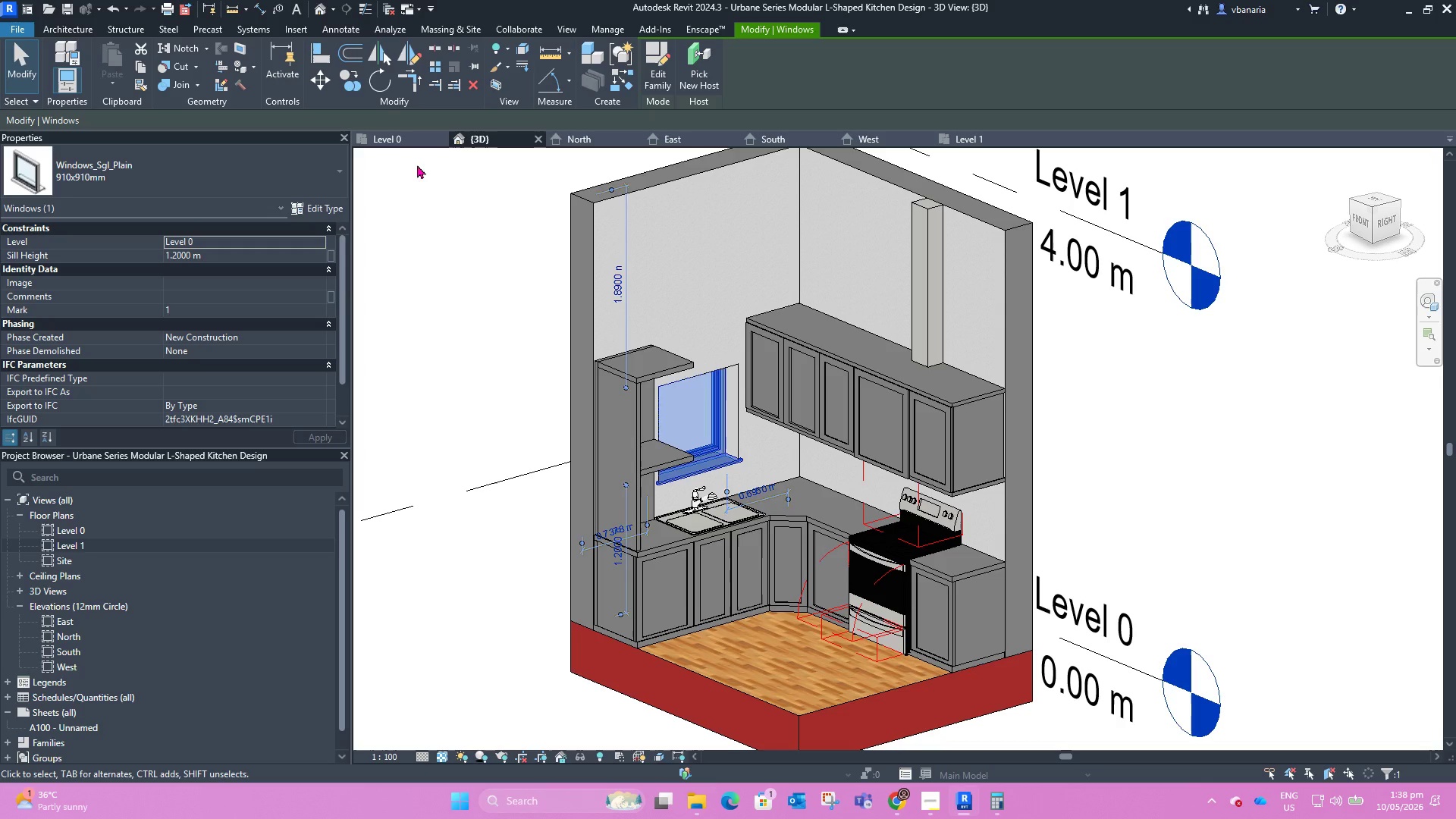 
scroll: coordinate [328, 544], scroll_direction: down, amount: 4.0
 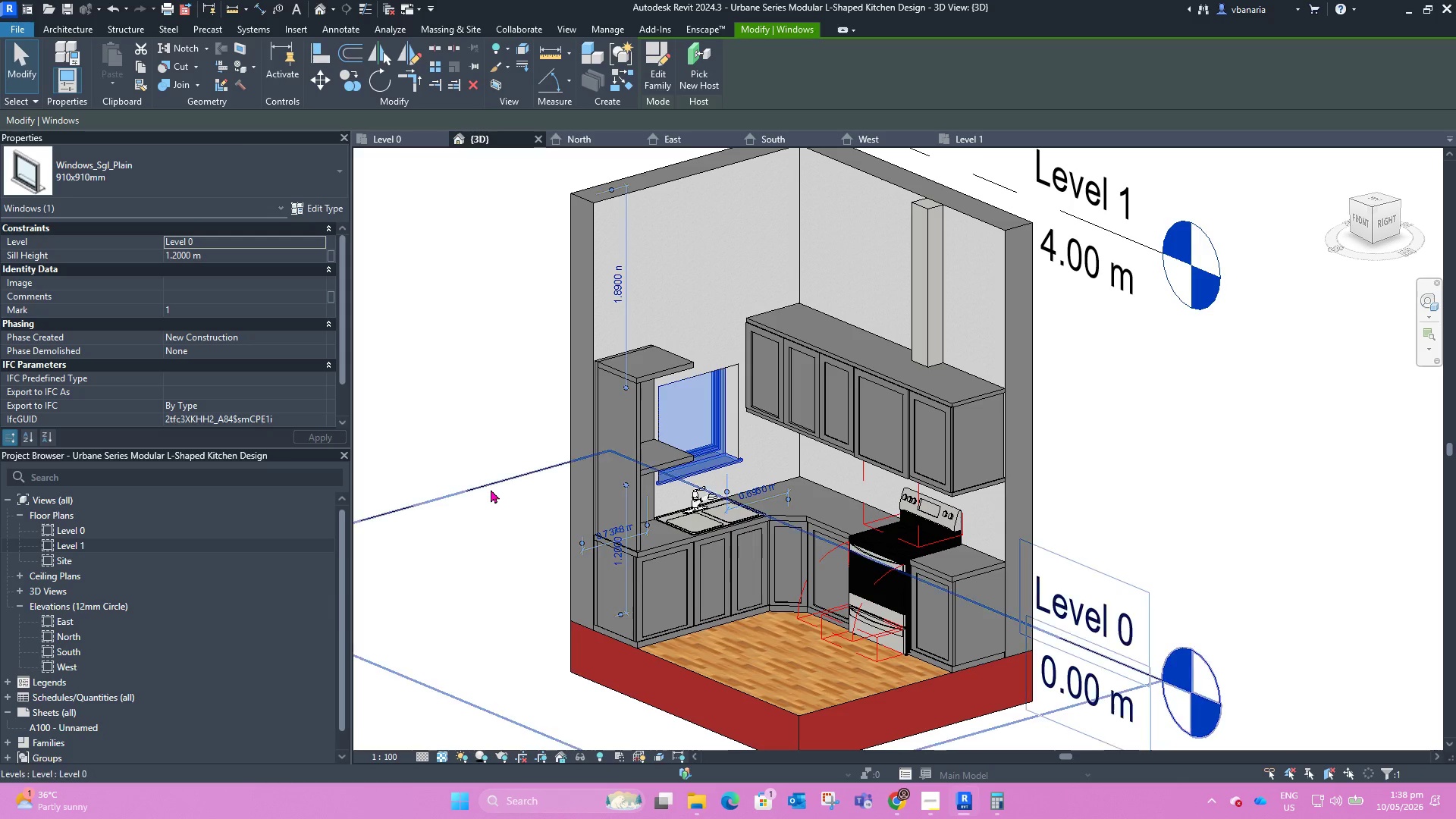 
left_click([491, 489])
 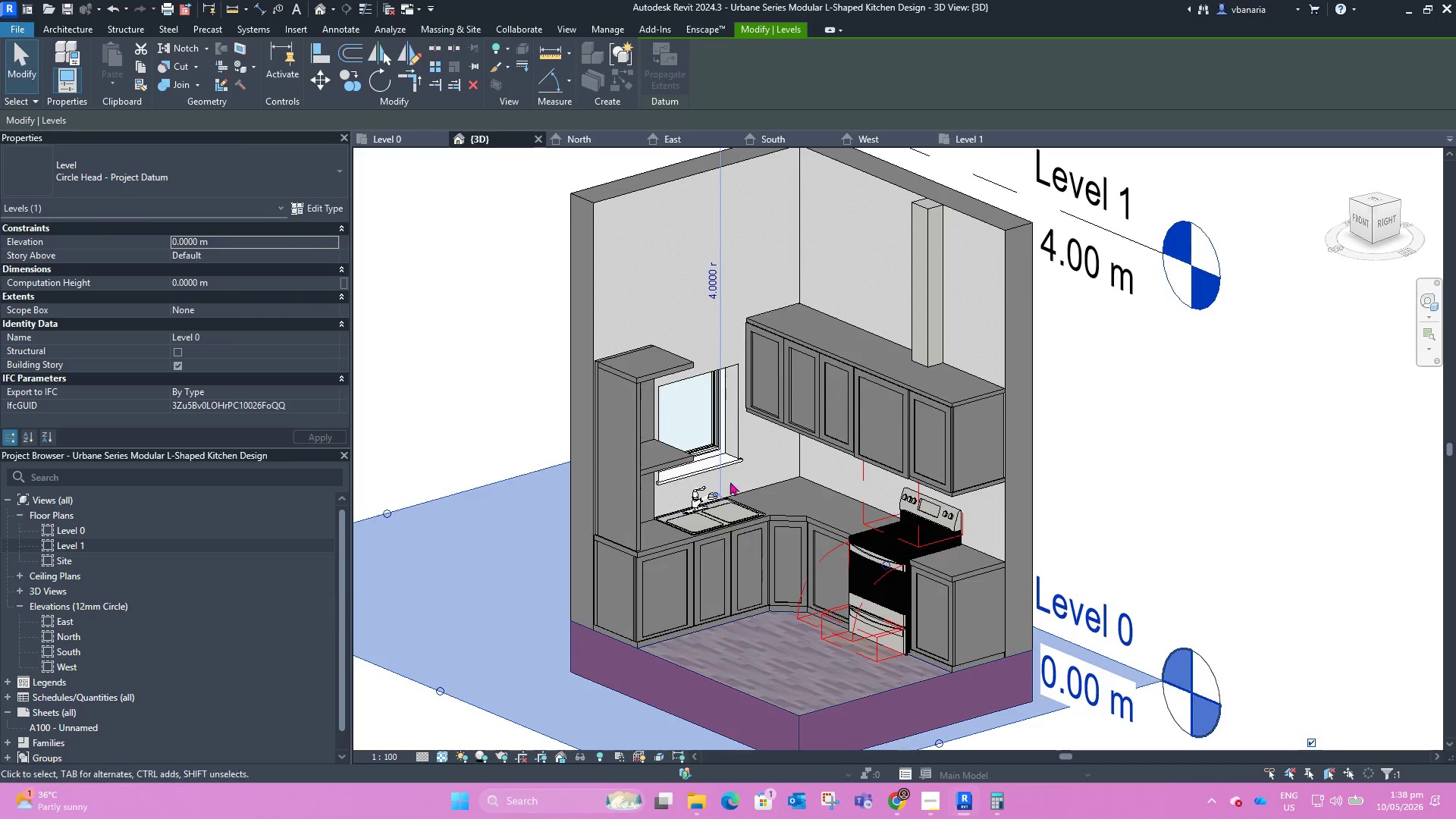 
left_click([1159, 488])
 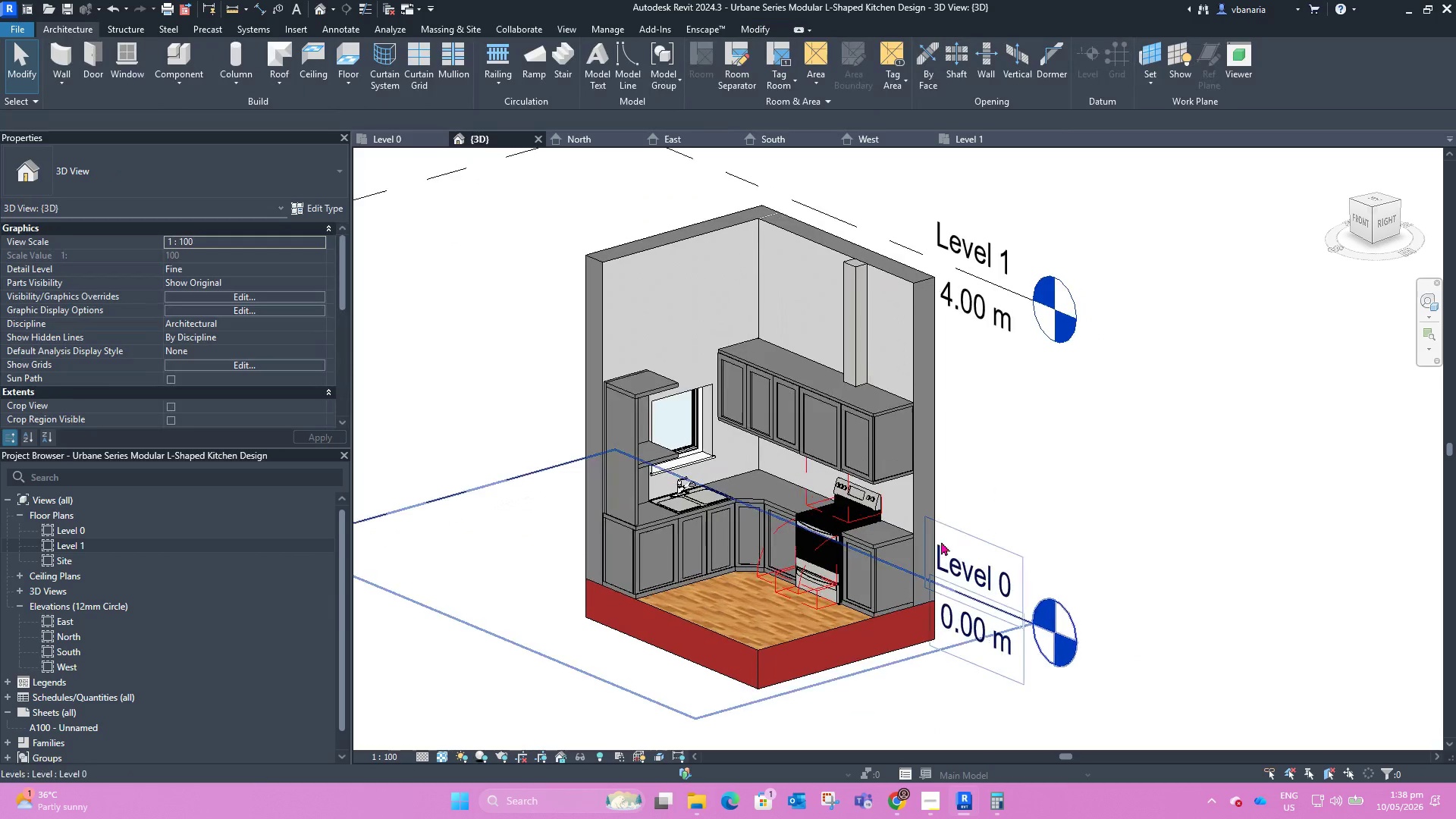 
scroll: coordinate [750, 482], scroll_direction: down, amount: 3.0
 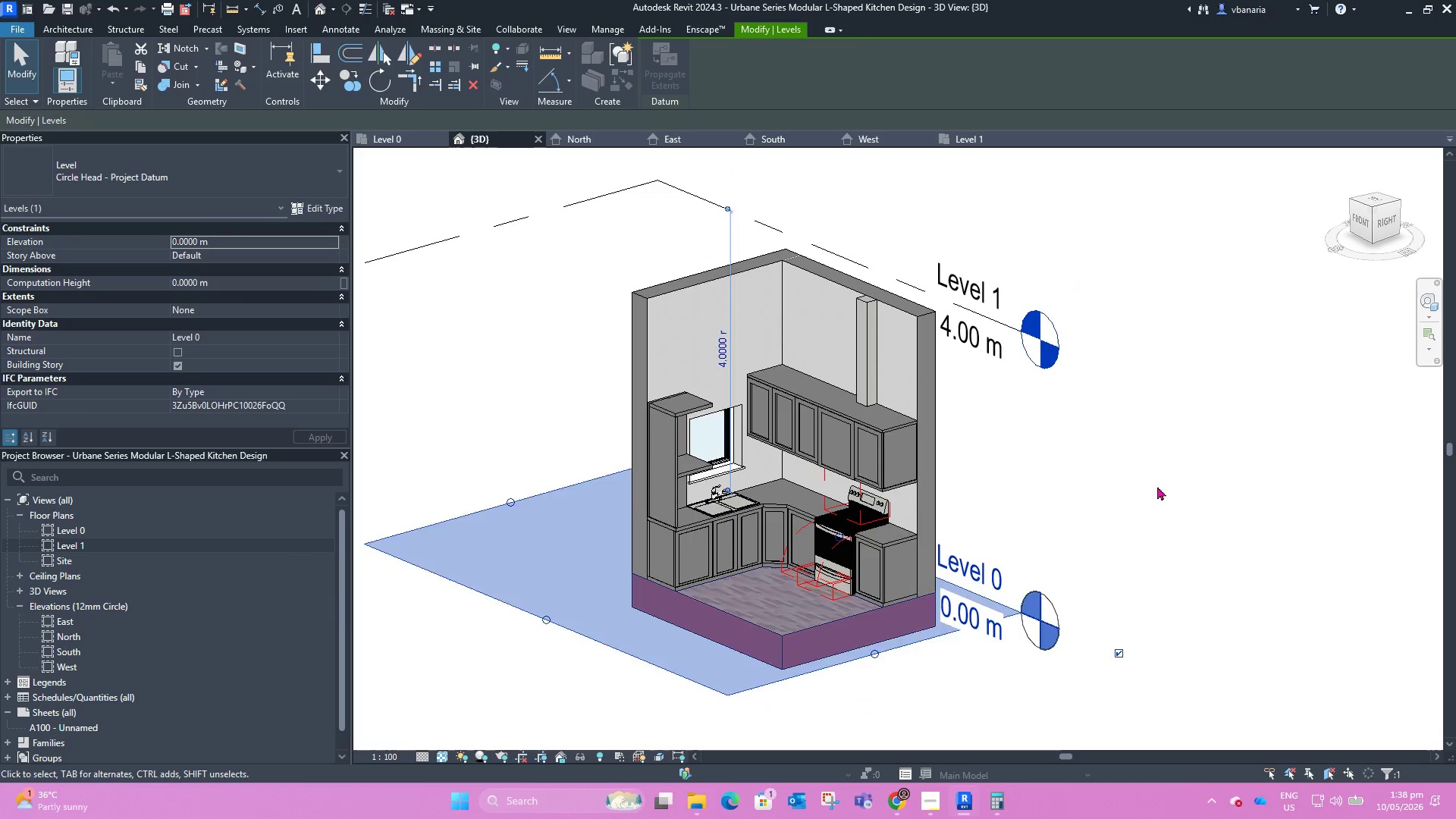 
scroll: coordinate [941, 541], scroll_direction: up, amount: 4.0
 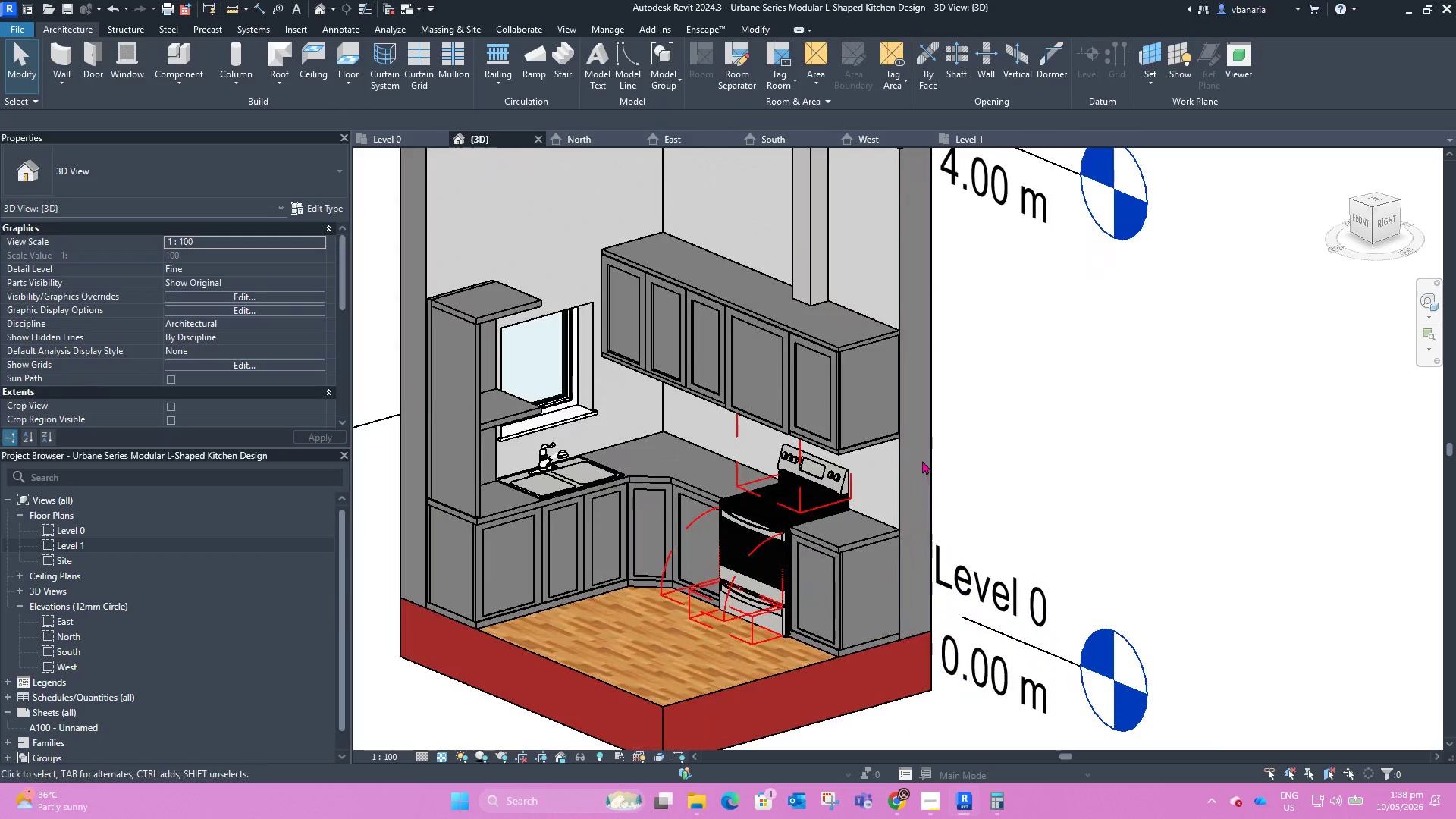 
scroll: coordinate [999, 472], scroll_direction: down, amount: 2.0
 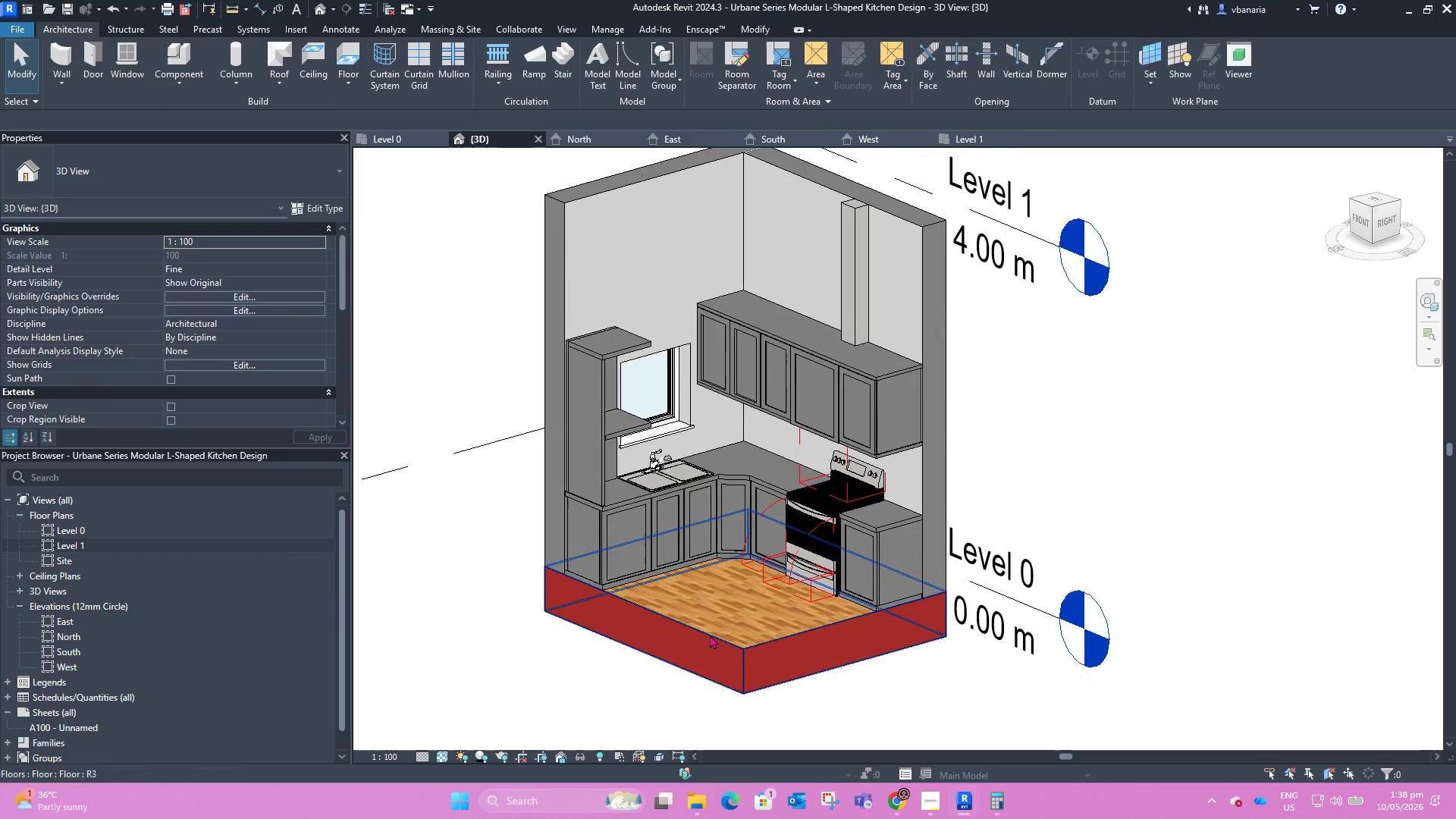 
left_click([711, 634])
 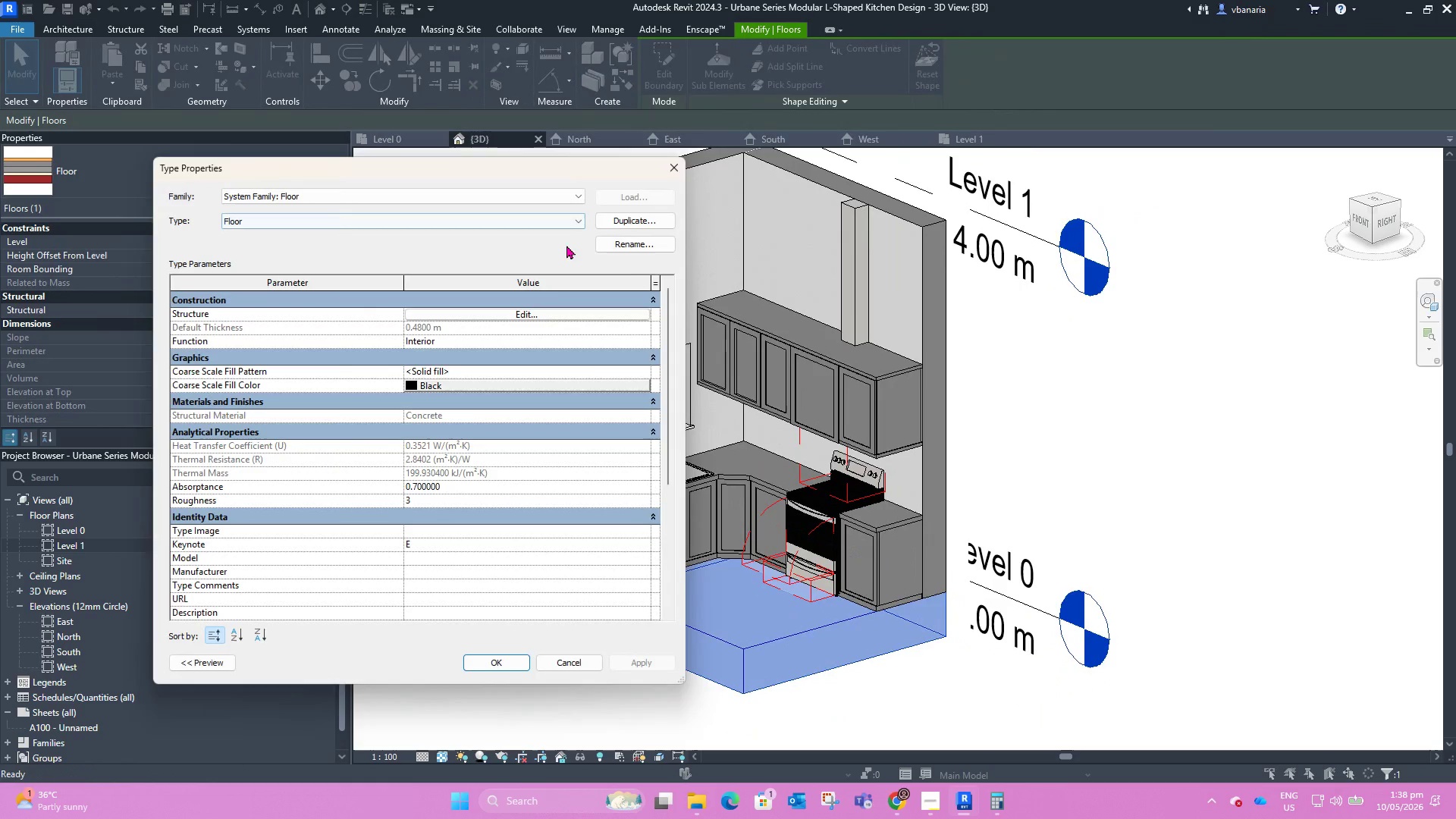 
scroll: coordinate [403, 372], scroll_direction: down, amount: 3.0
 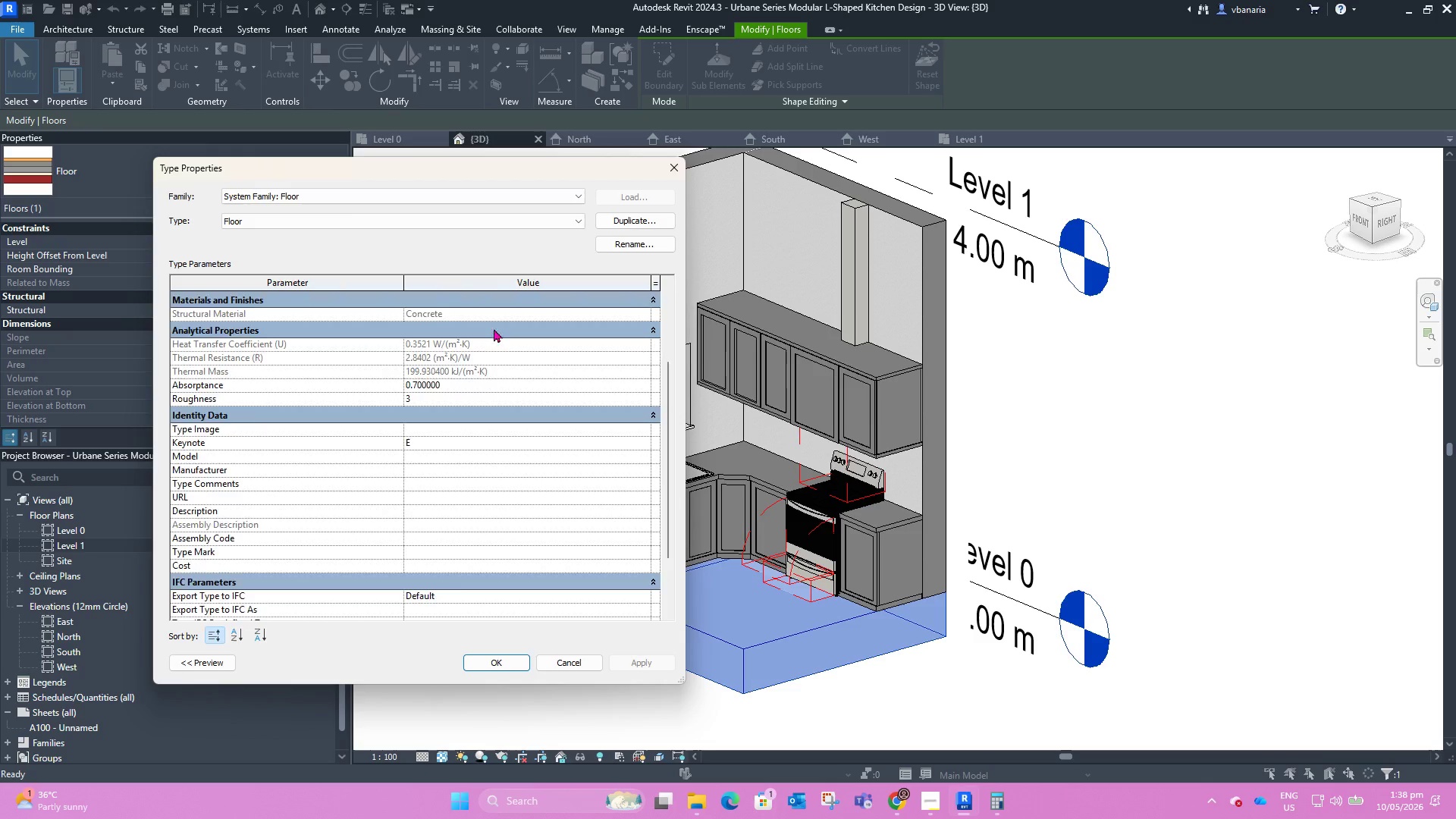 
scroll: coordinate [501, 340], scroll_direction: up, amount: 5.0
 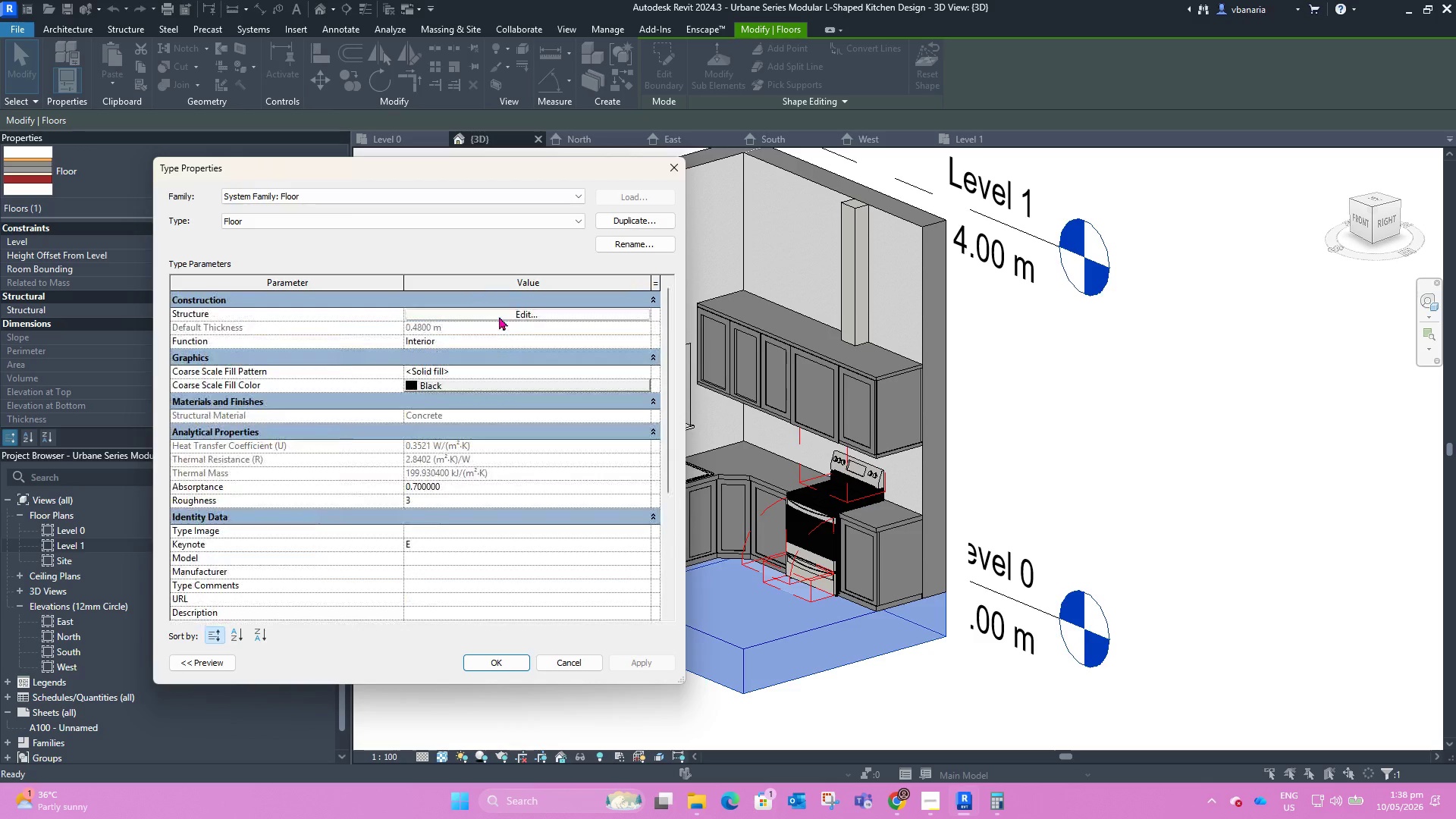 
left_click([499, 316])
 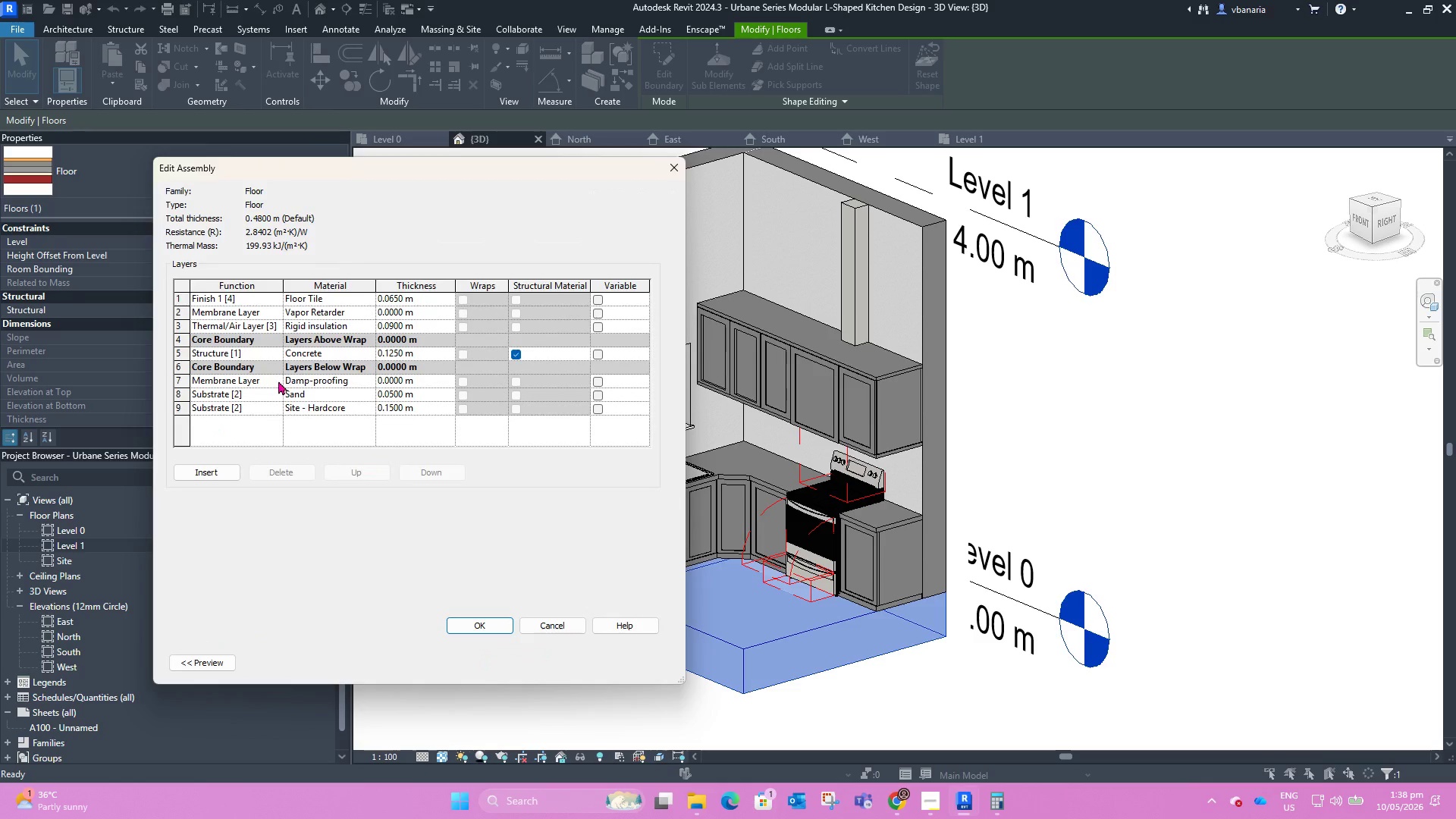 
double_click([279, 381])
 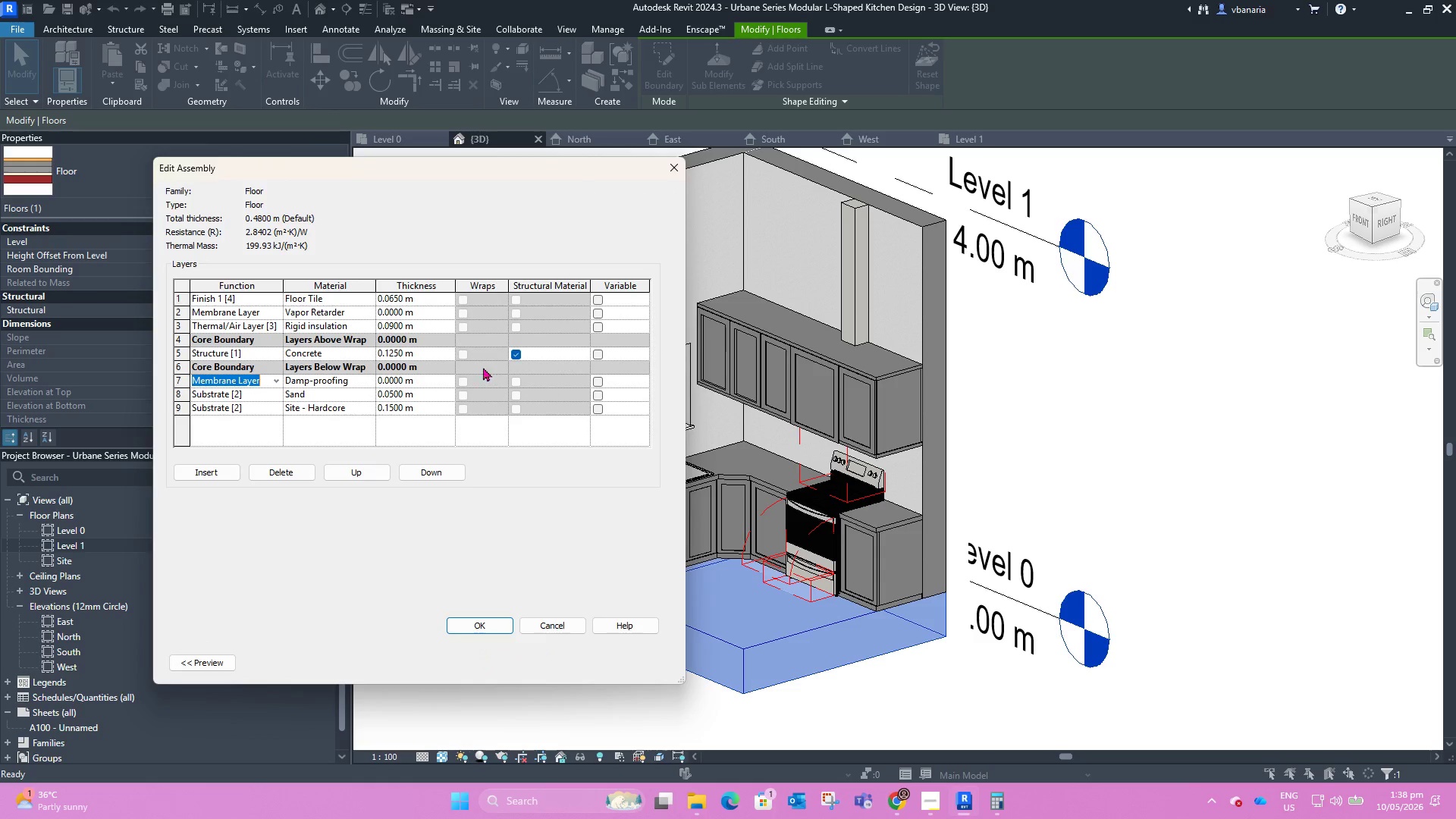 
left_click([494, 624])
 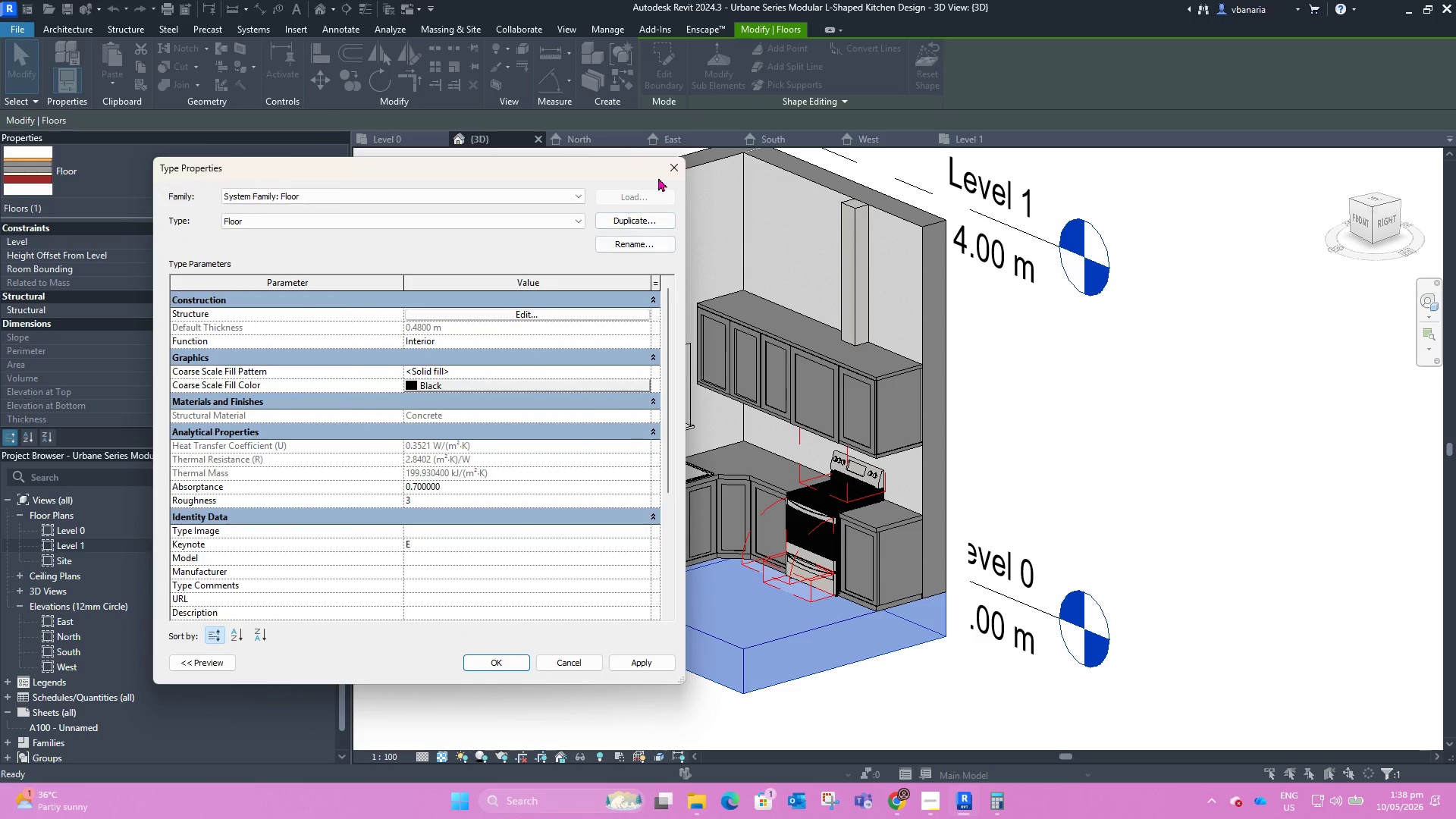 
left_click([670, 172])
 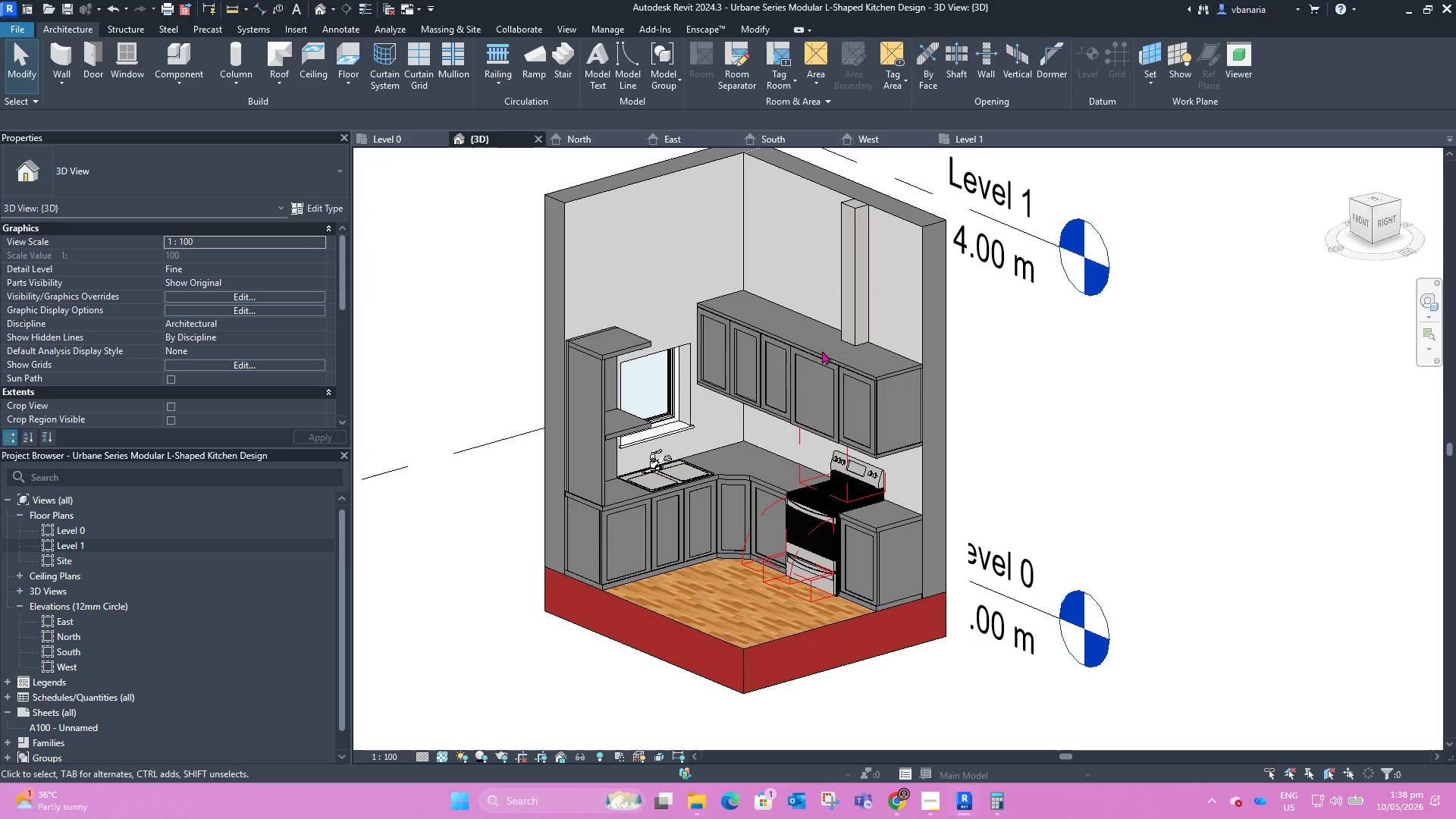 
left_click([814, 353])
 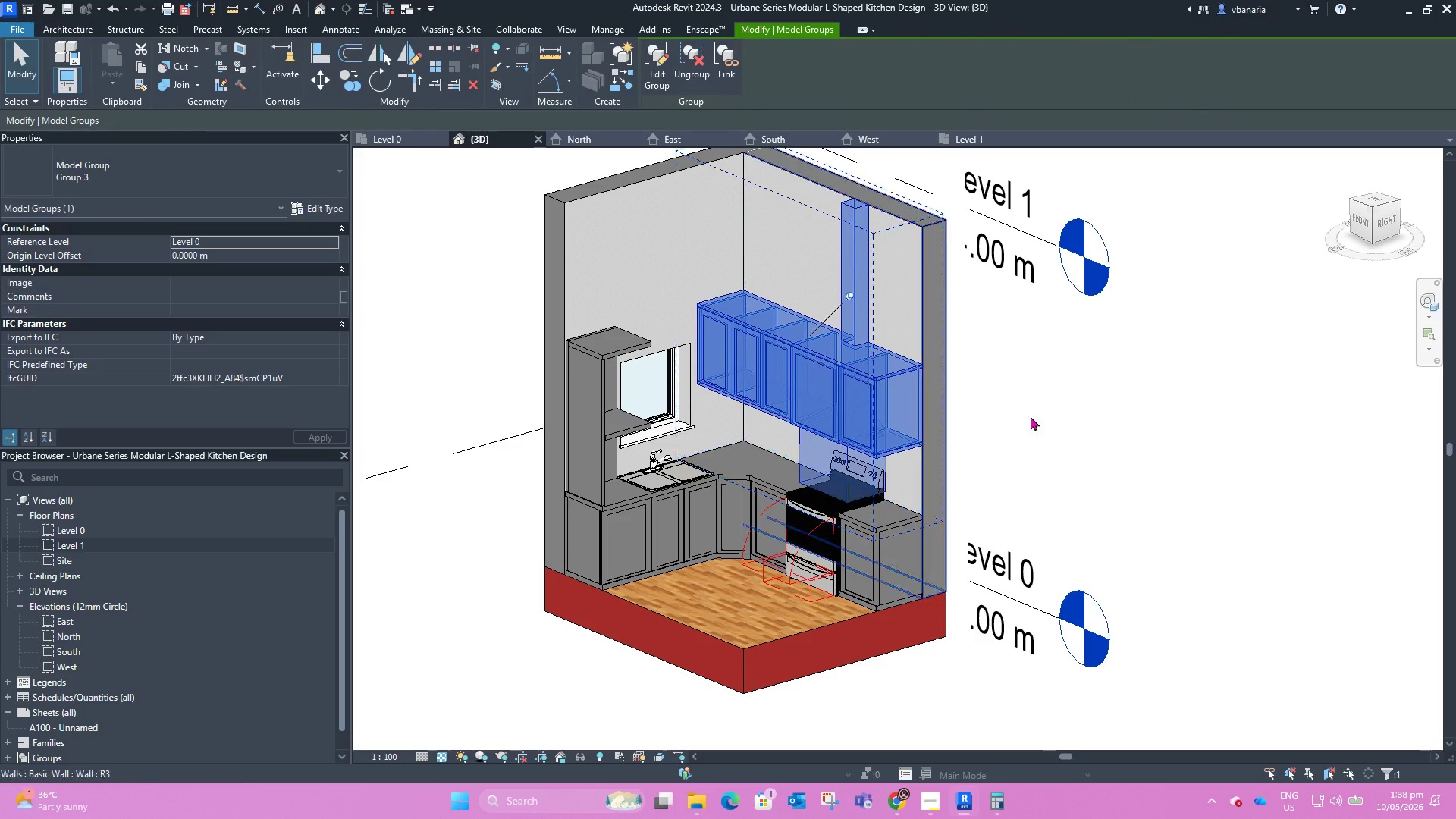 
left_click([1162, 453])
 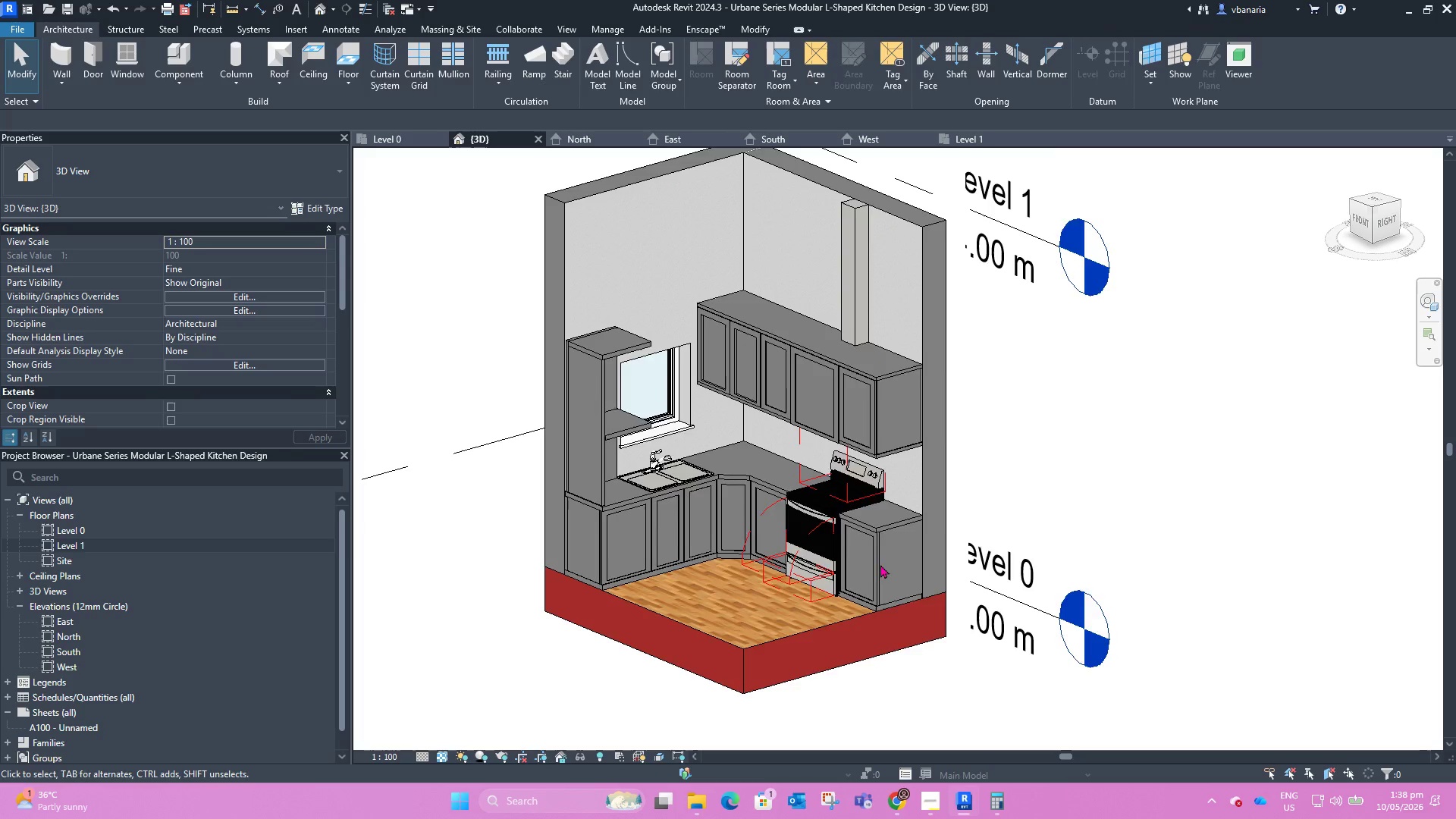 
scroll: coordinate [807, 575], scroll_direction: up, amount: 8.0
 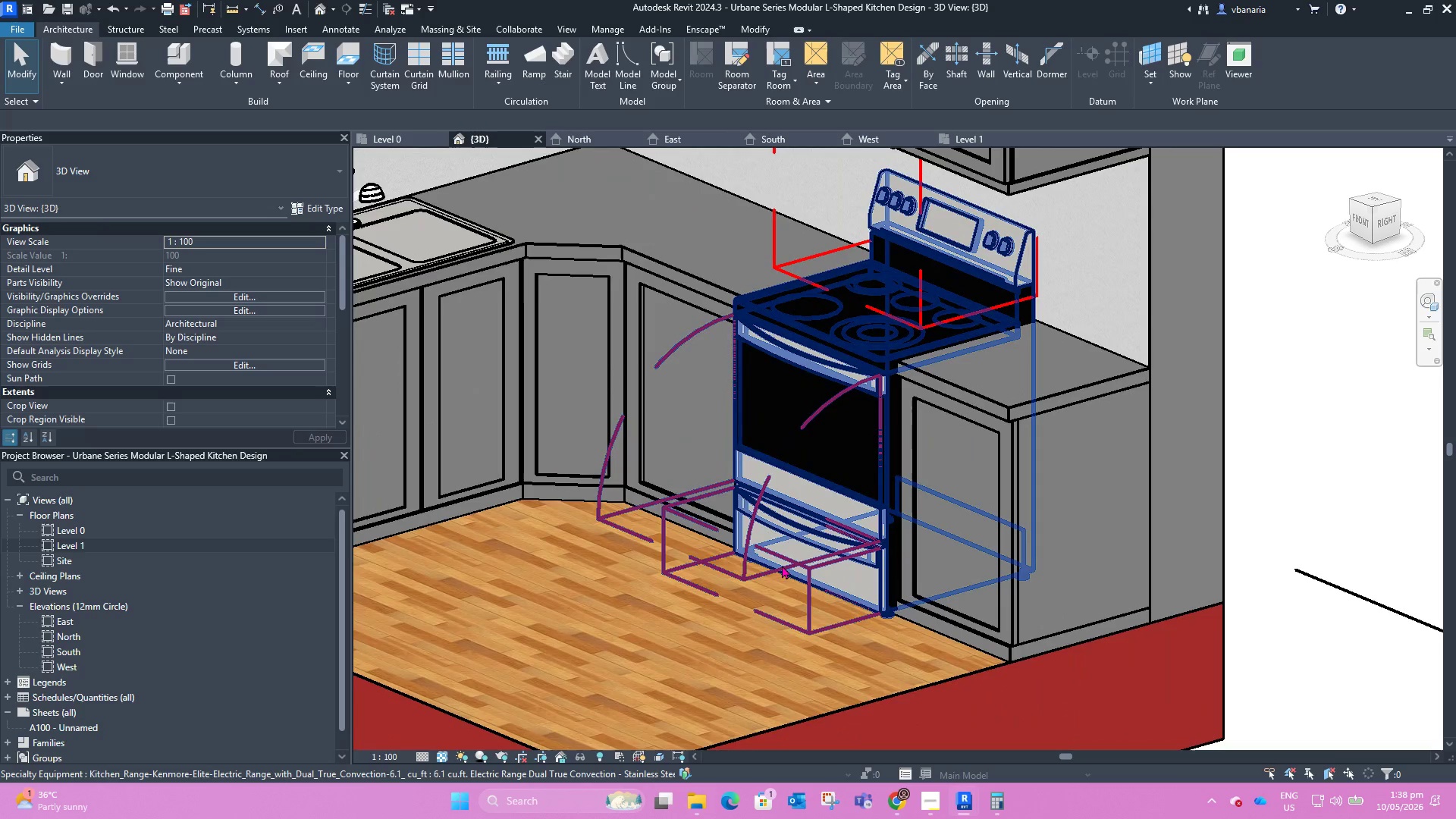 
double_click([782, 565])
 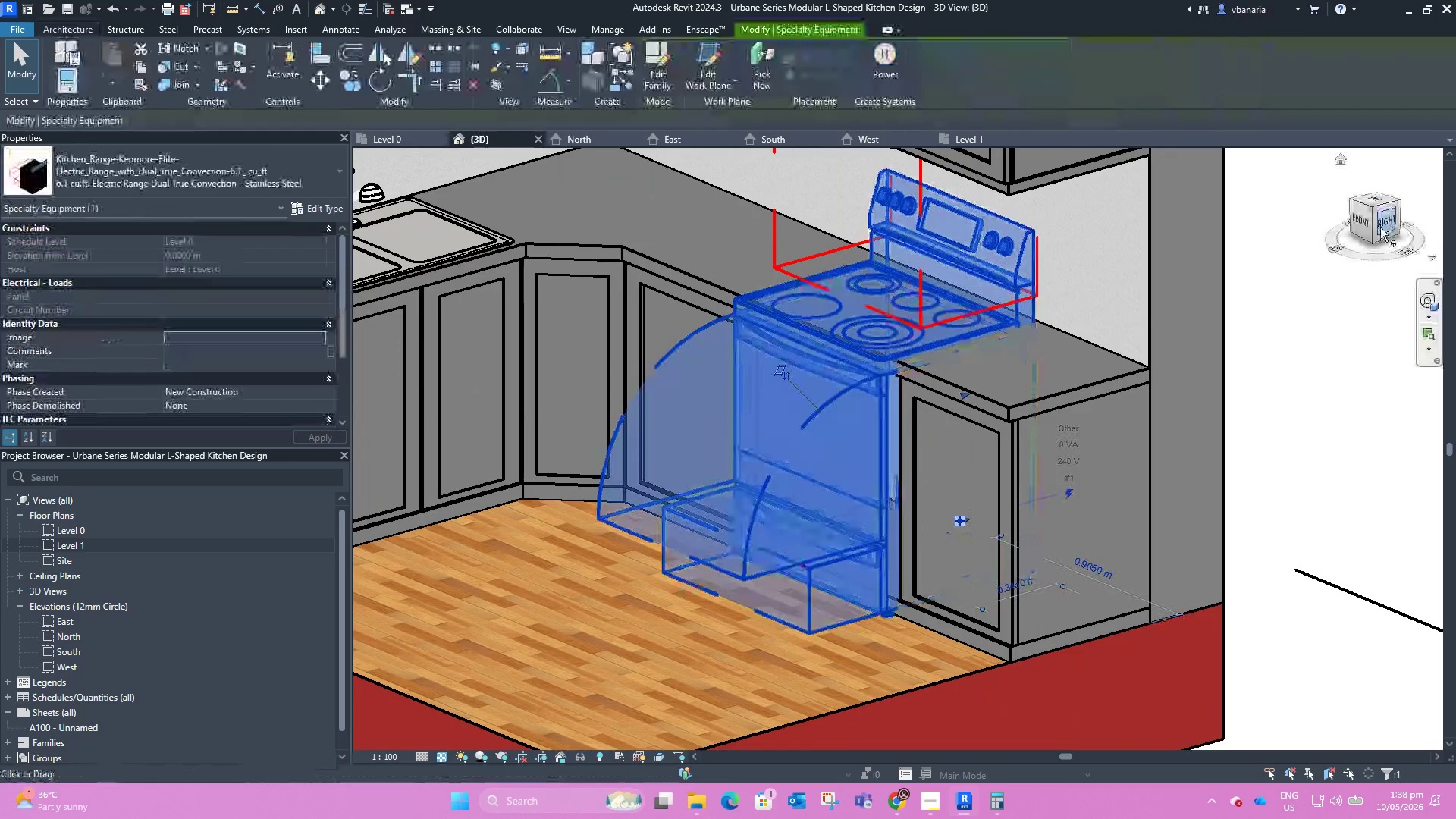 
left_click([1380, 225])
 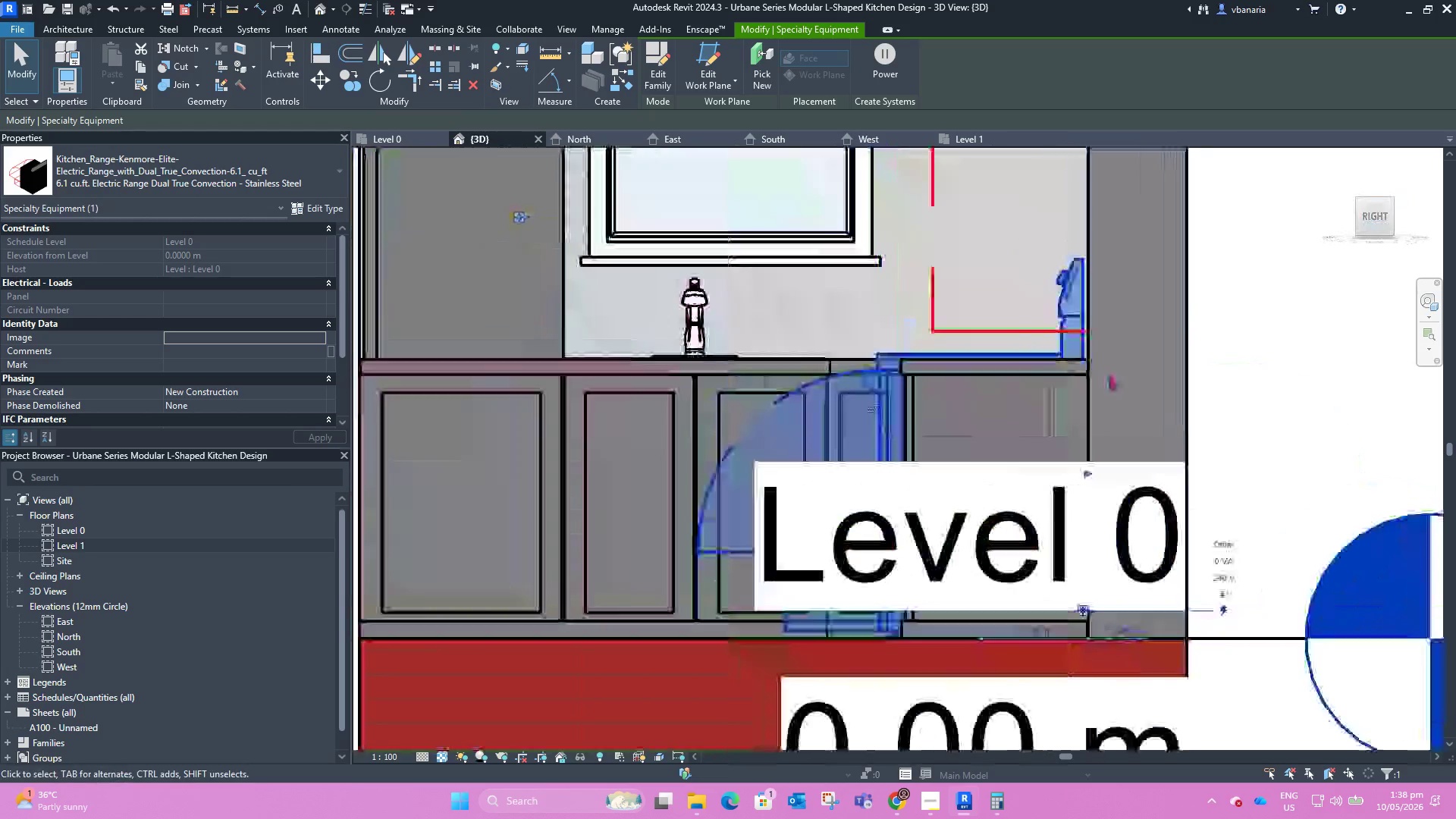 
scroll: coordinate [992, 527], scroll_direction: down, amount: 14.0
 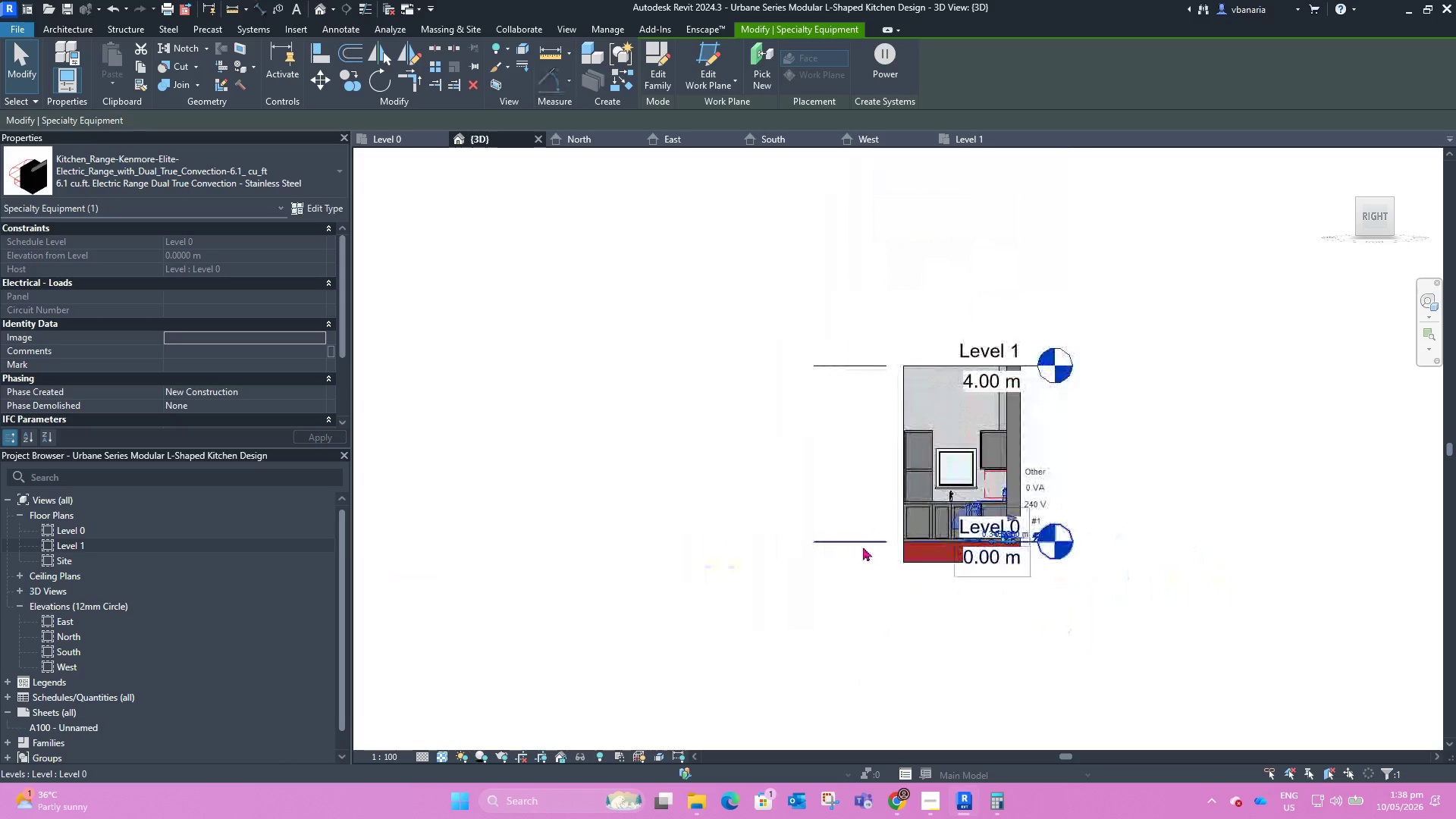 
left_click([863, 547])
 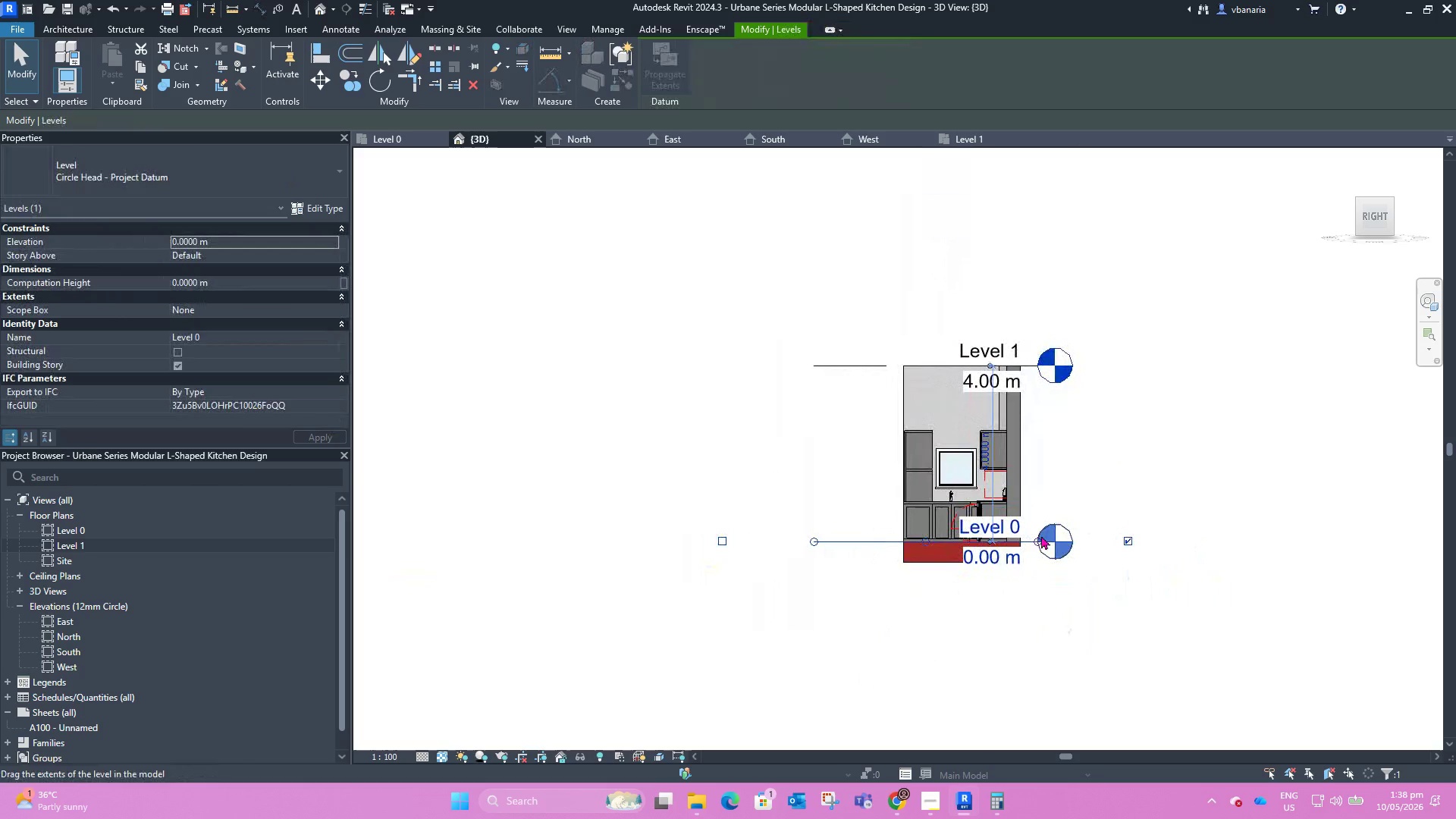 
left_click_drag(start_coordinate=[1043, 541], to_coordinate=[1126, 535])
 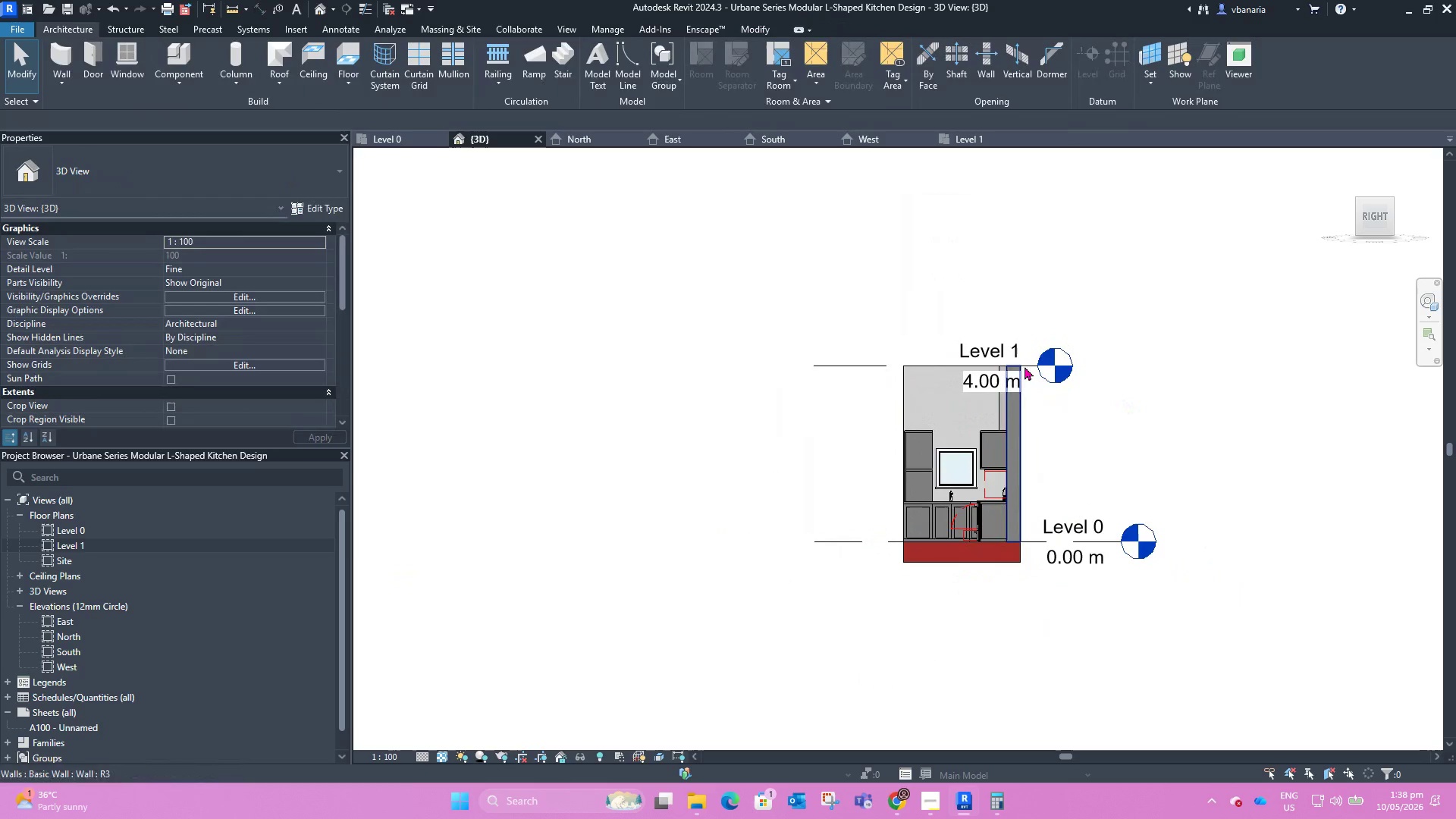 
left_click([1027, 363])
 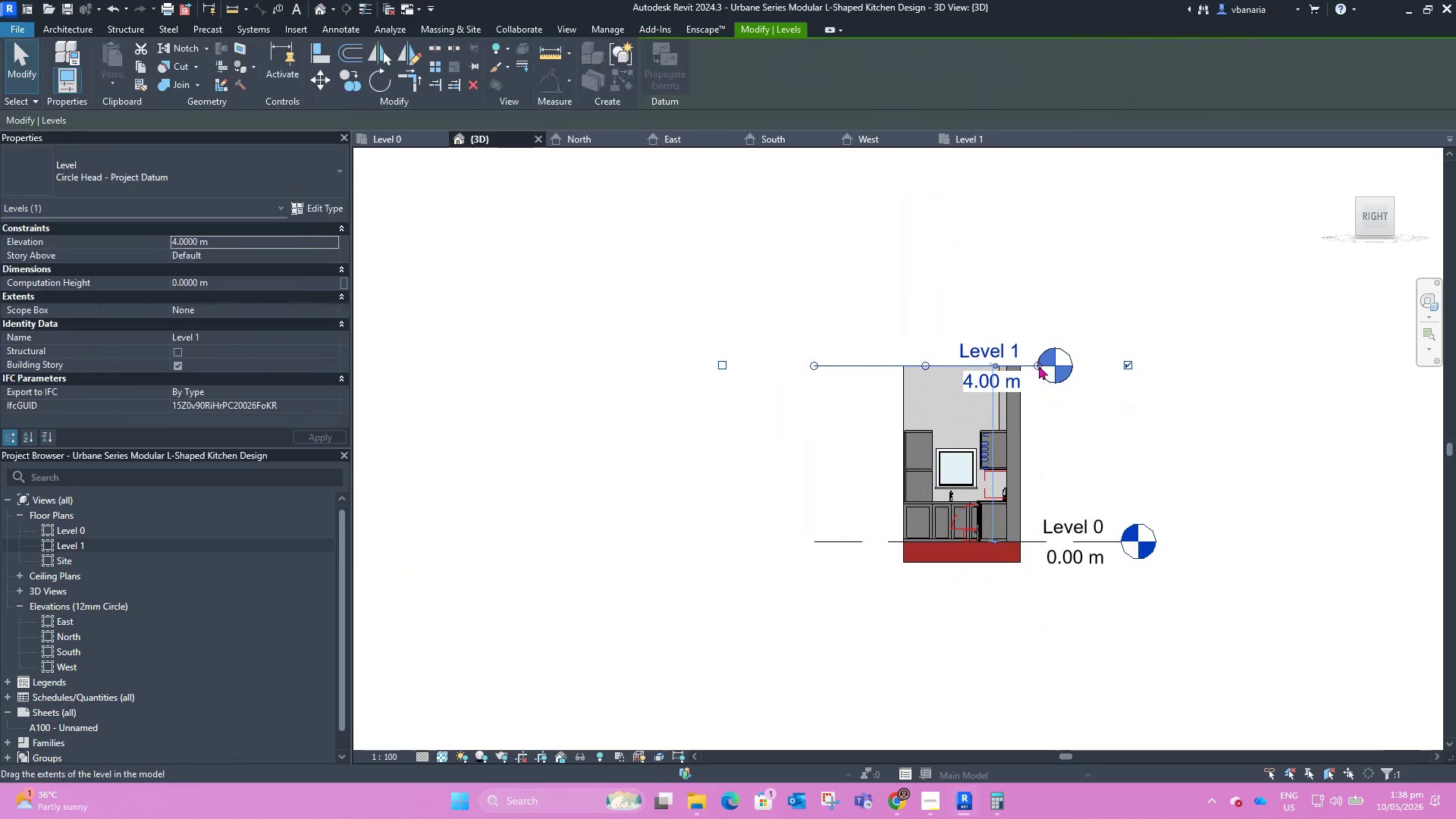 
left_click_drag(start_coordinate=[1039, 366], to_coordinate=[1131, 371])
 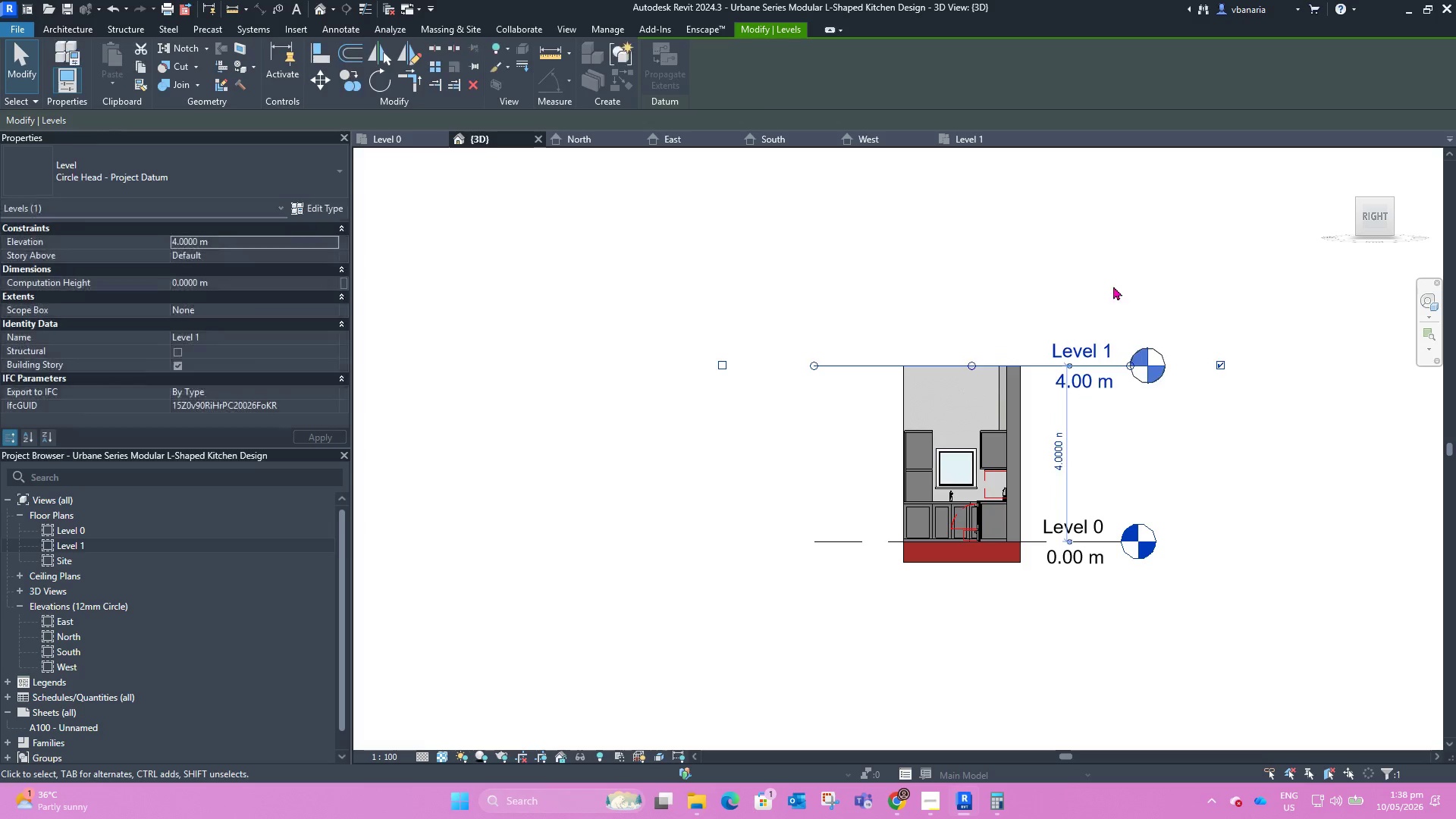 
left_click([1113, 286])
 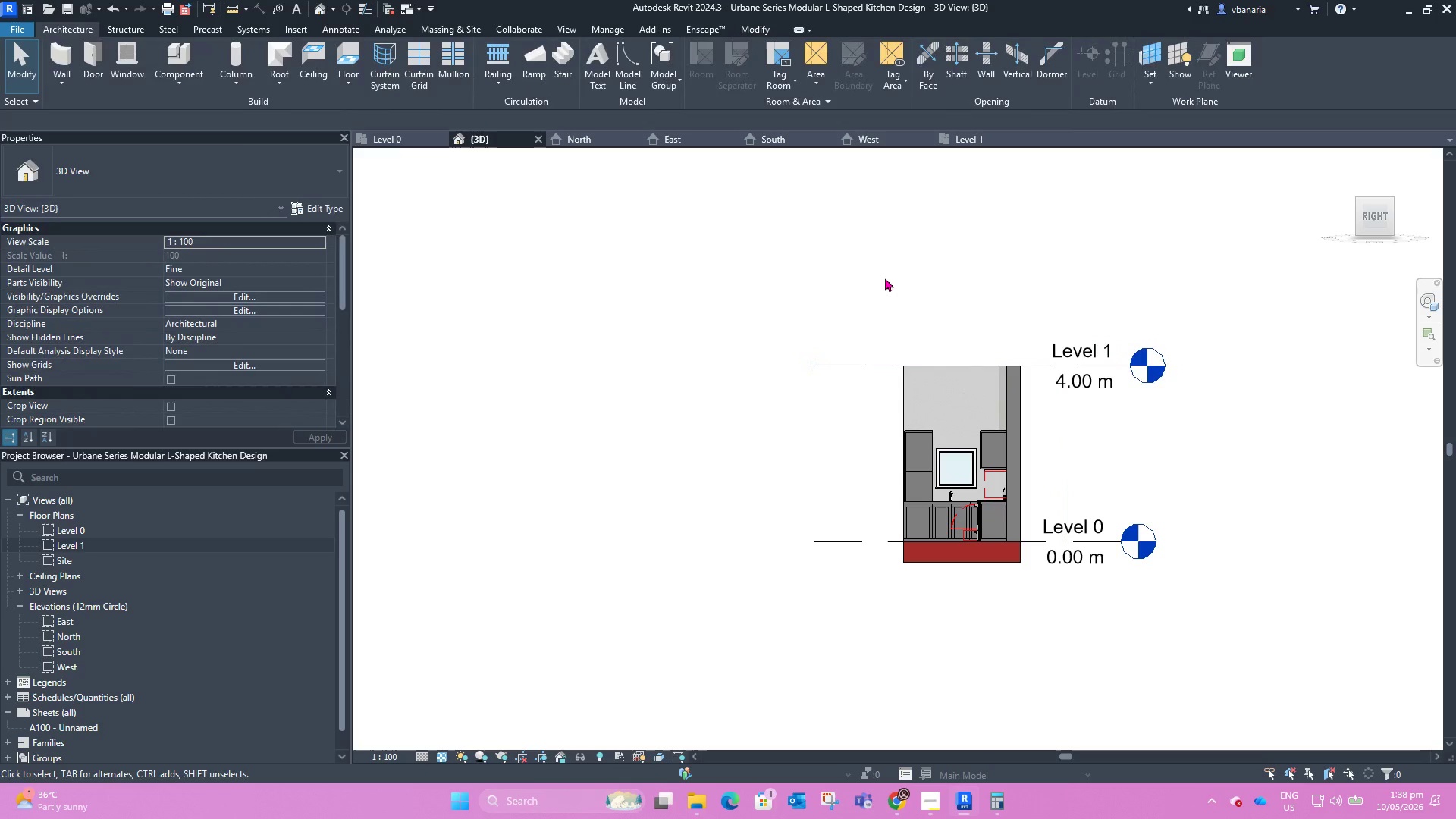 
hold_key(key=ShiftLeft, duration=2.27)
 